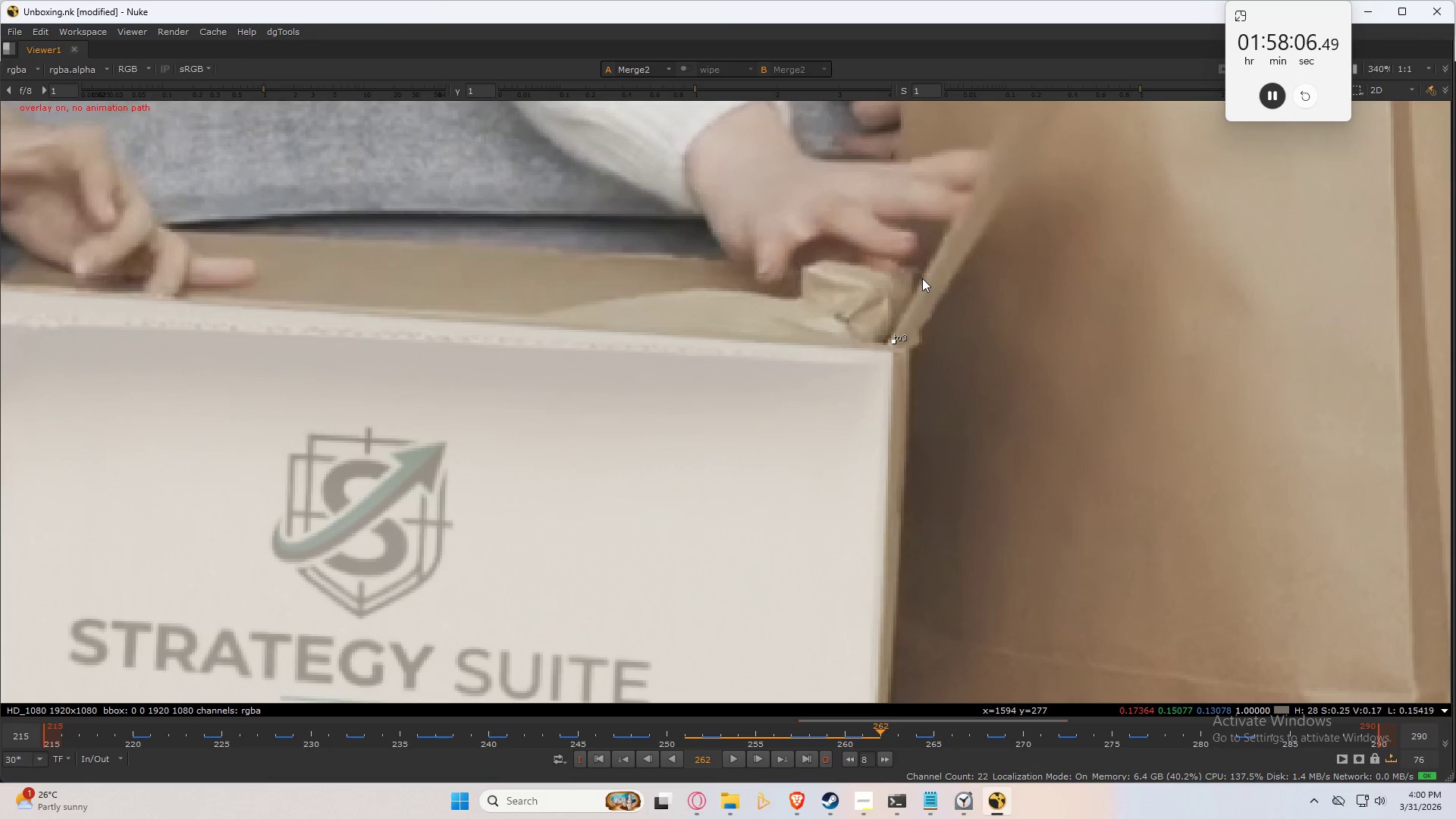 
key(ArrowRight)
 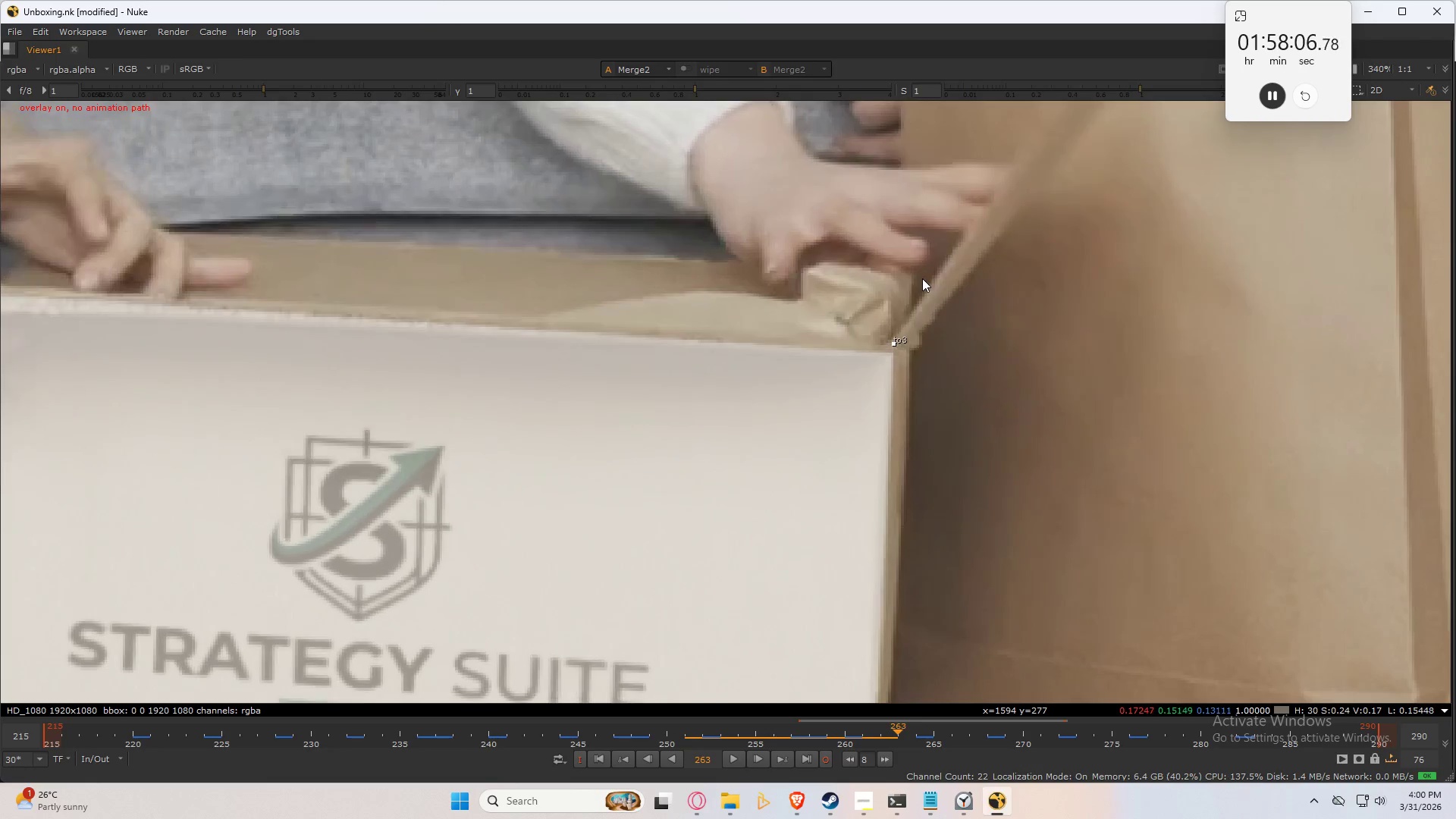 
key(ArrowRight)
 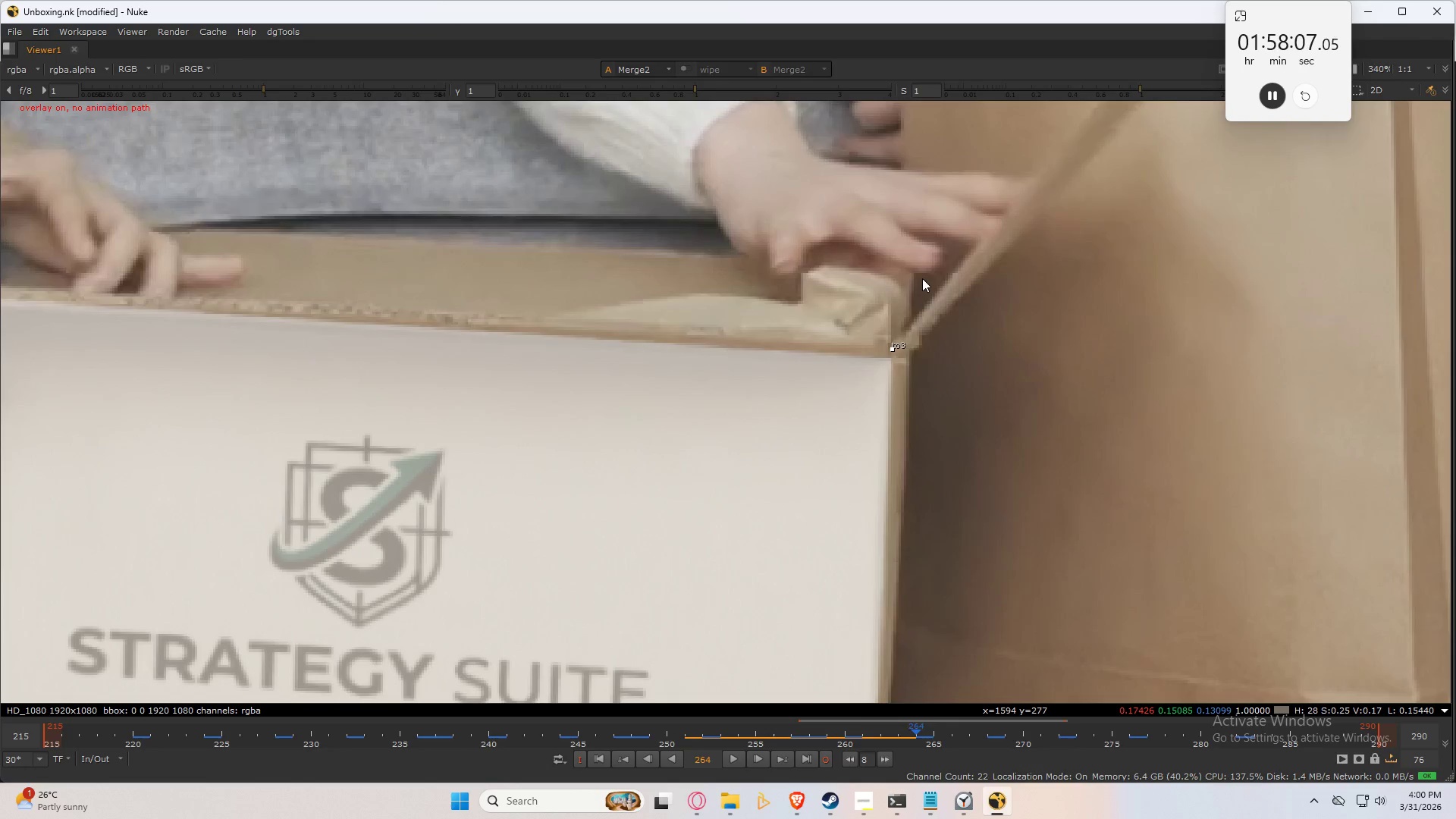 
key(ArrowRight)
 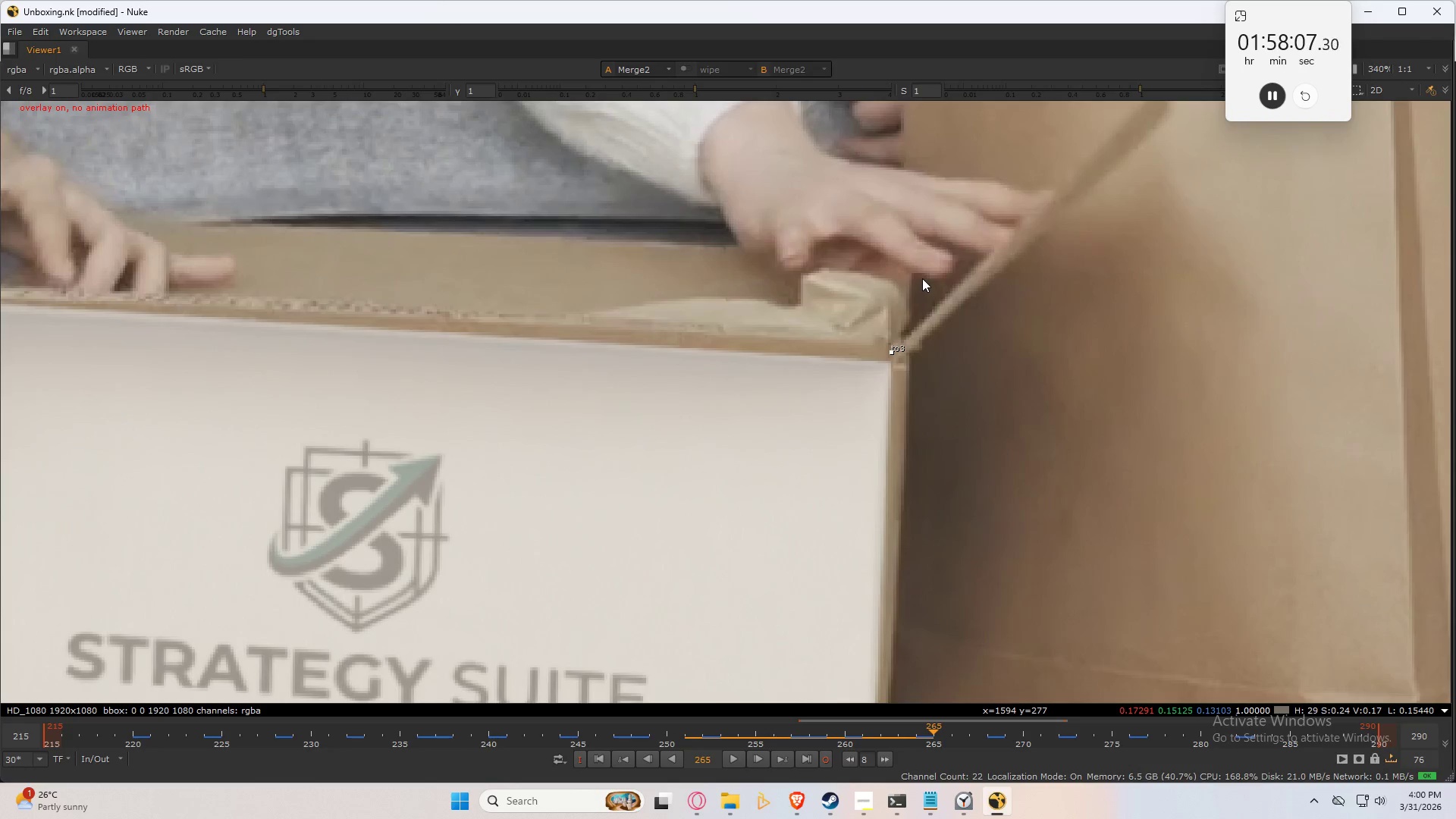 
key(ArrowRight)
 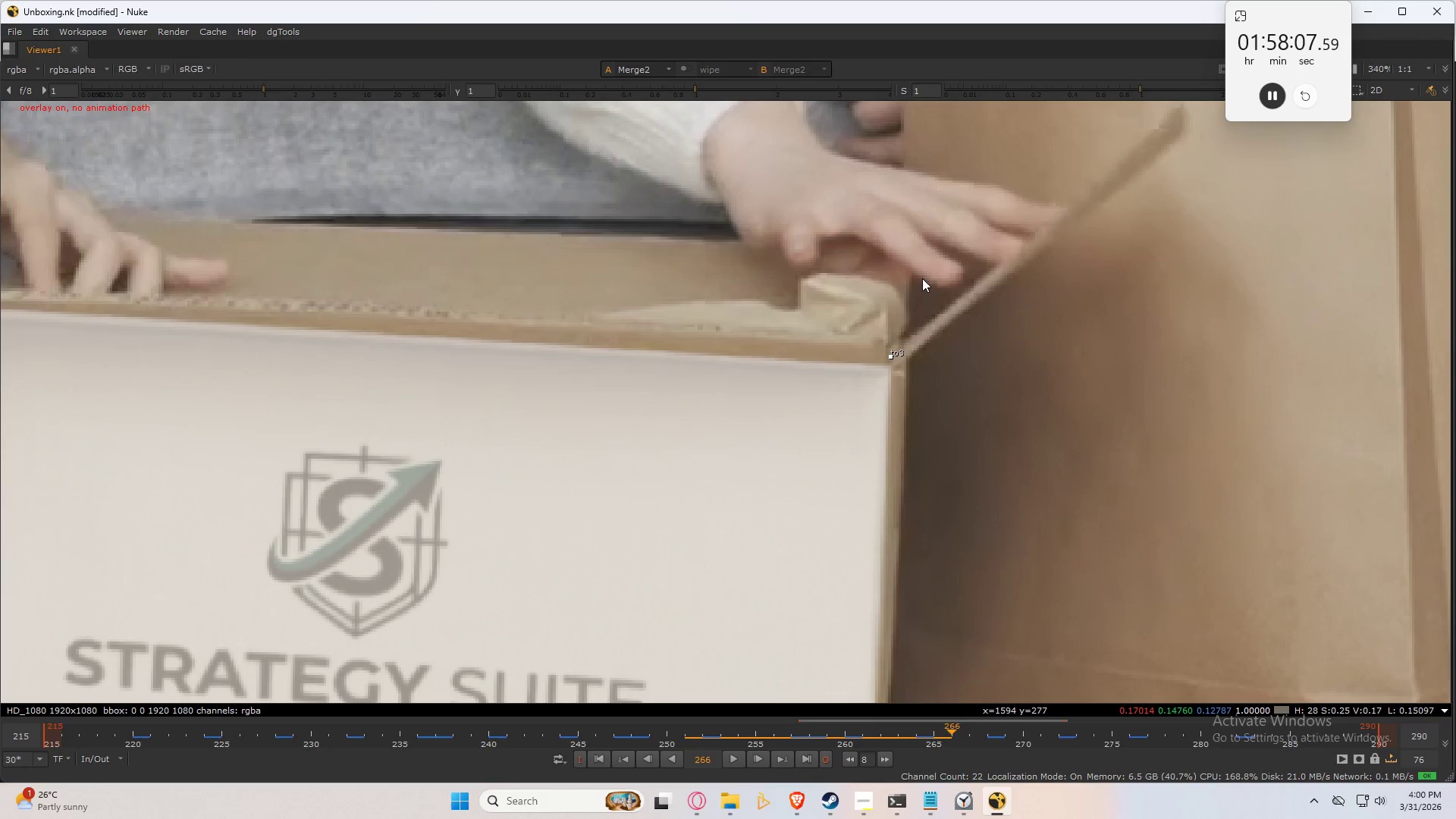 
key(ArrowRight)
 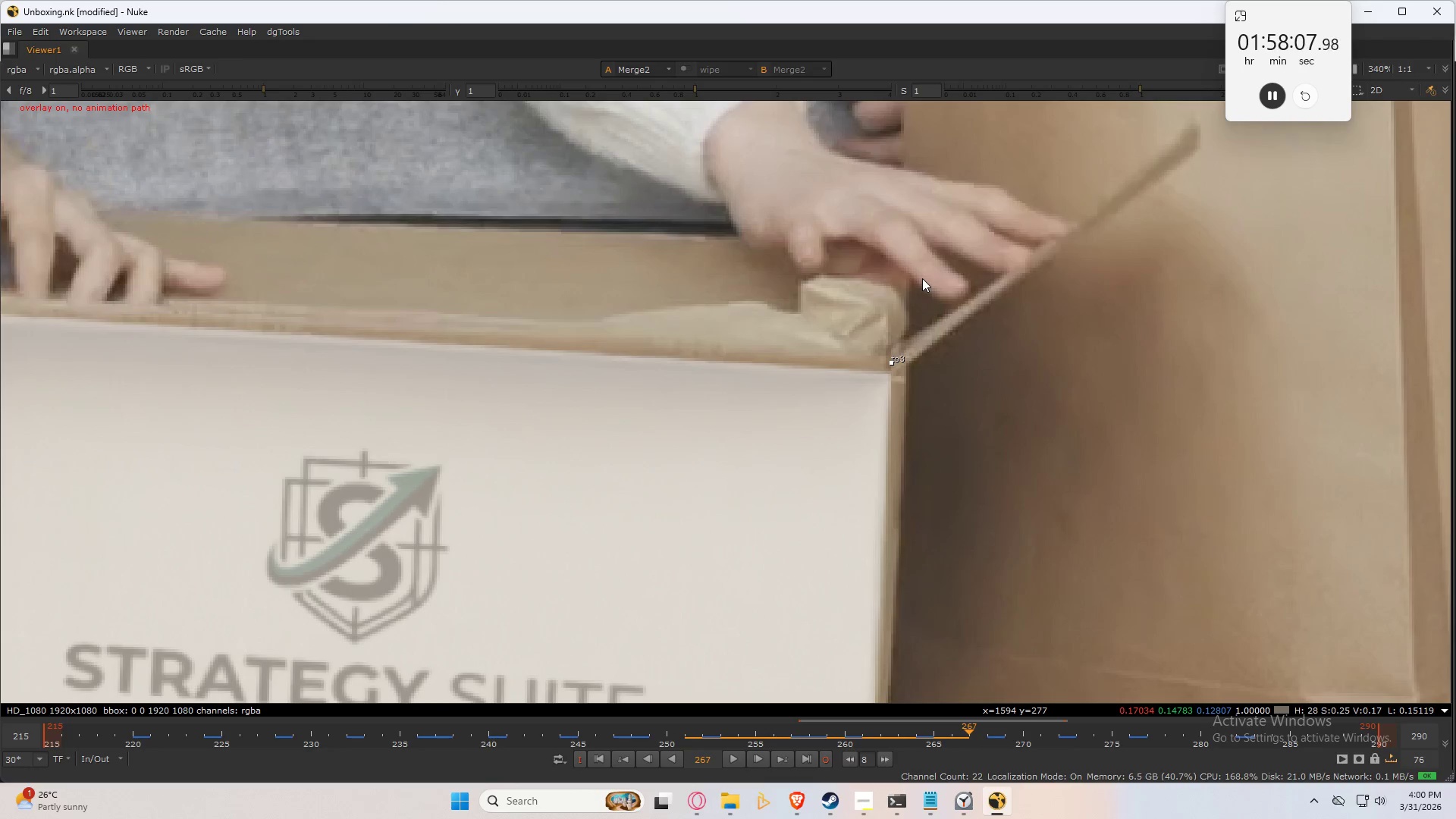 
key(ArrowRight)
 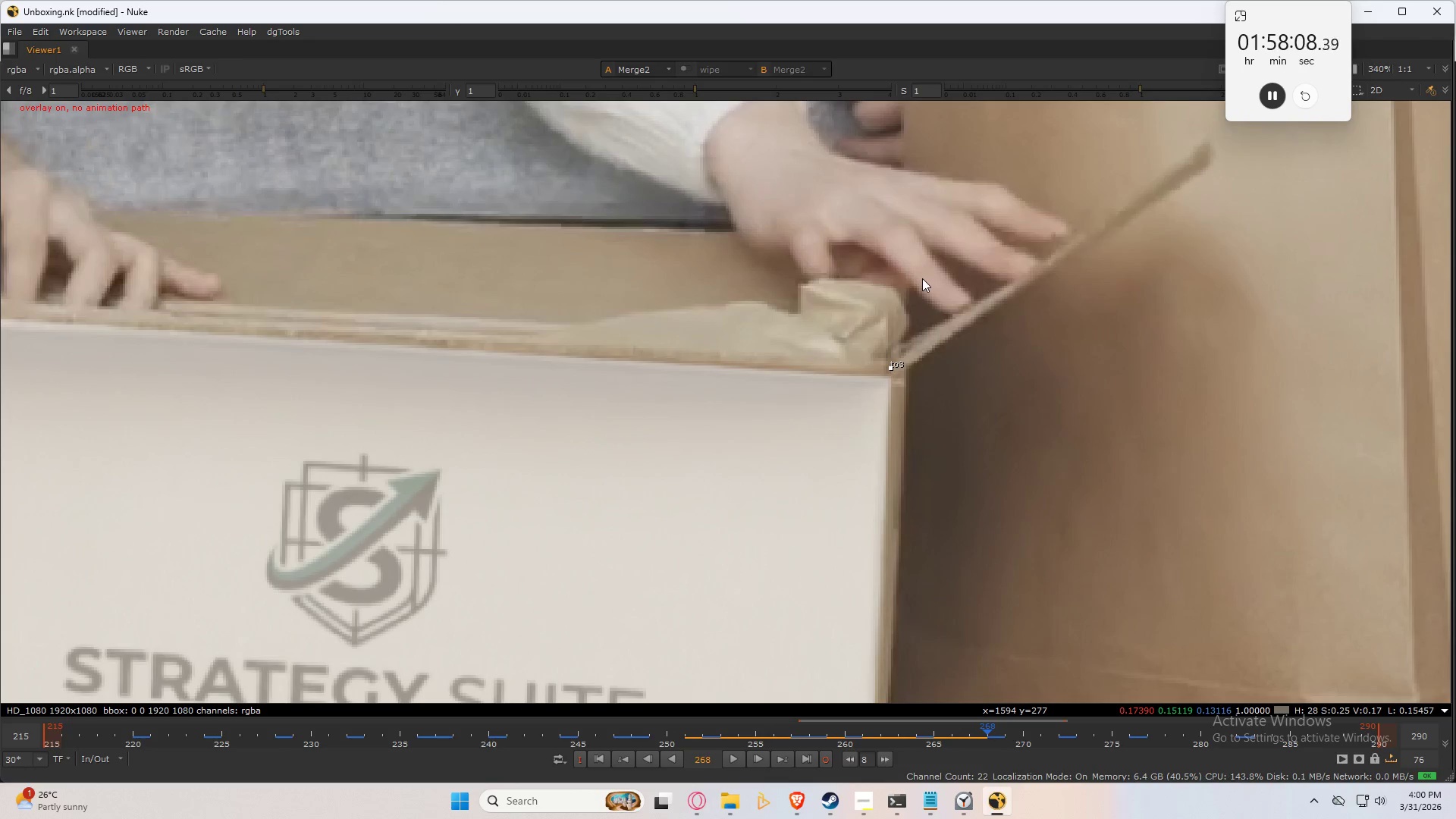 
key(ArrowRight)
 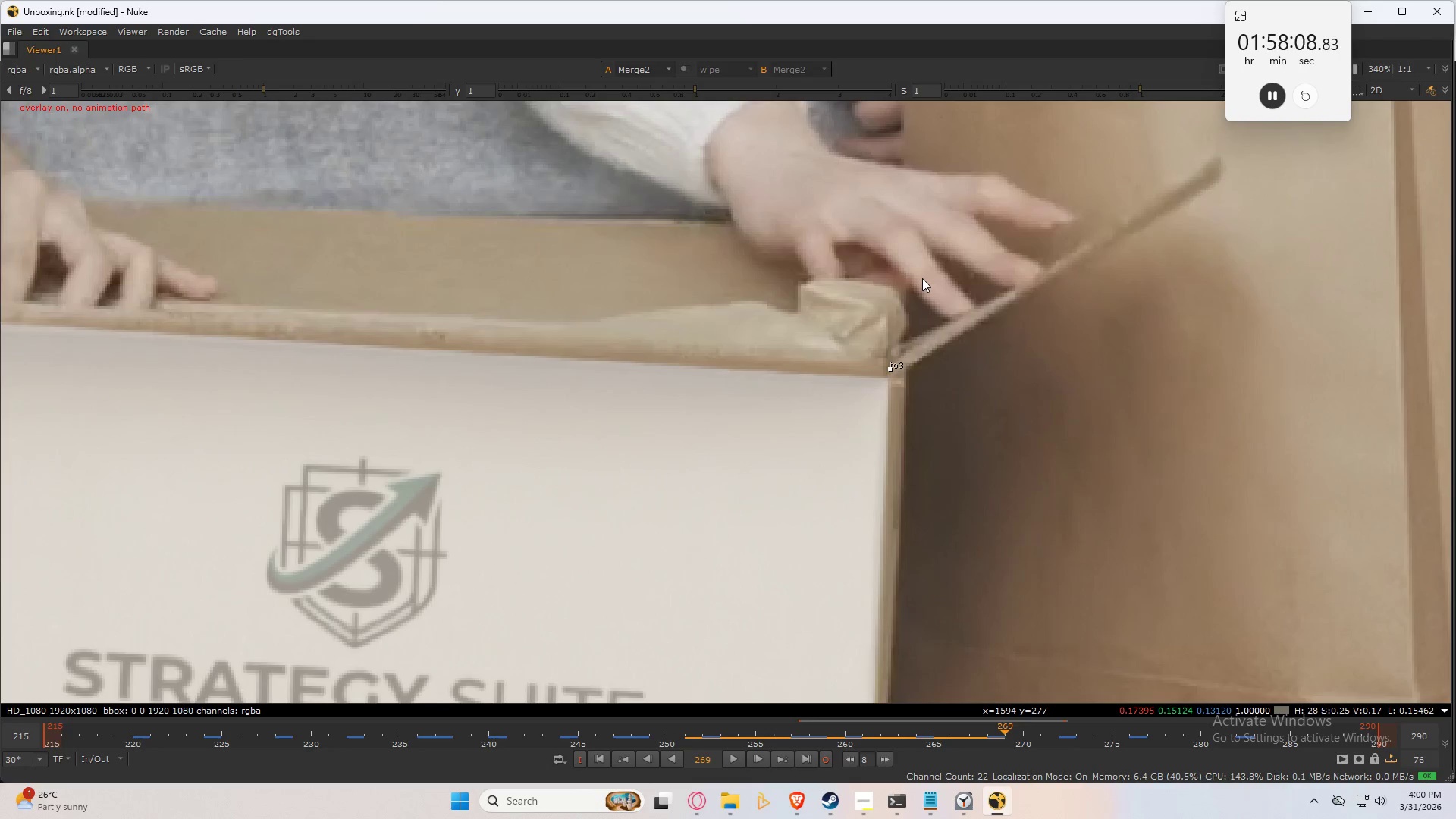 
key(ArrowRight)
 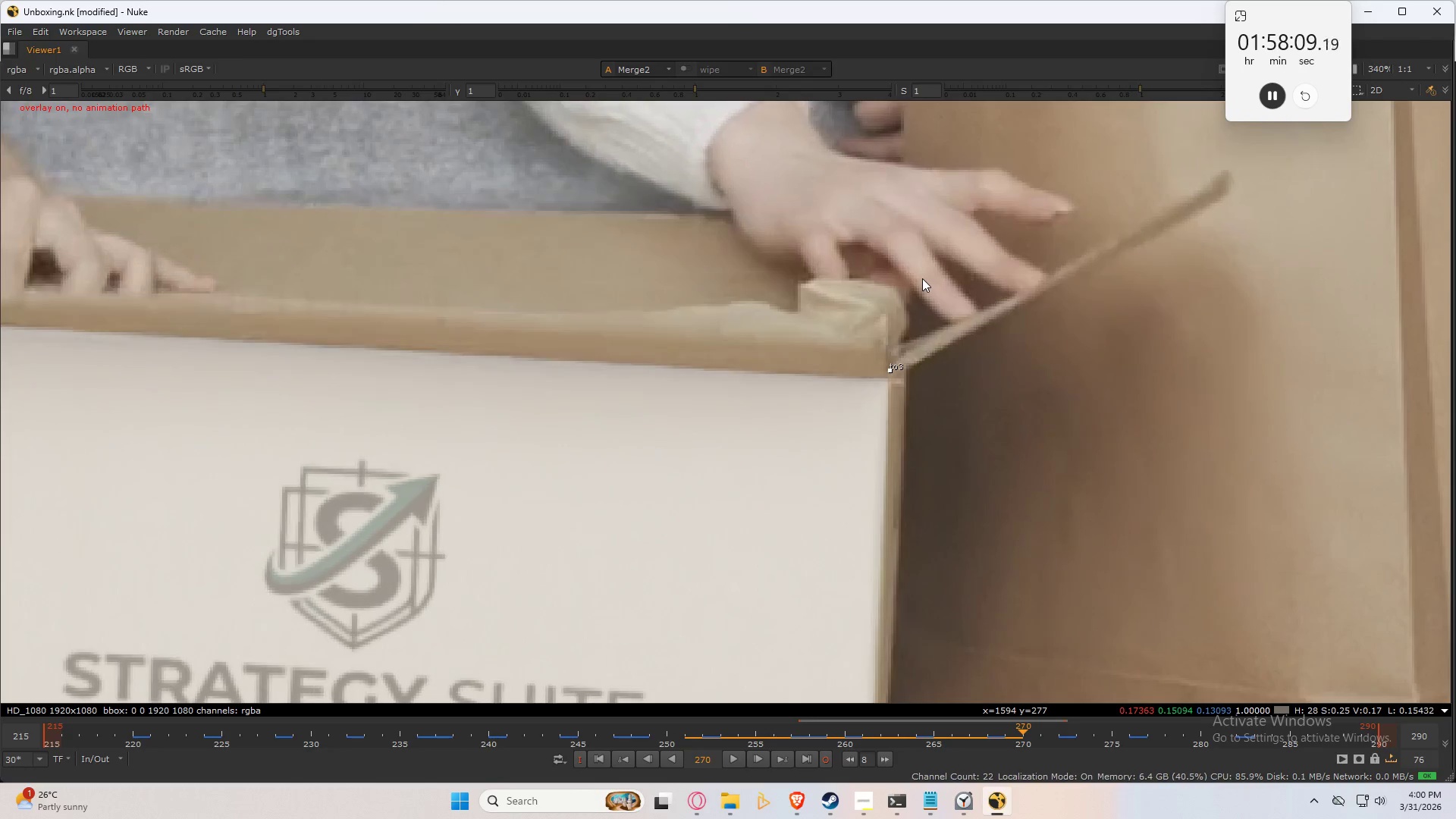 
key(ArrowRight)
 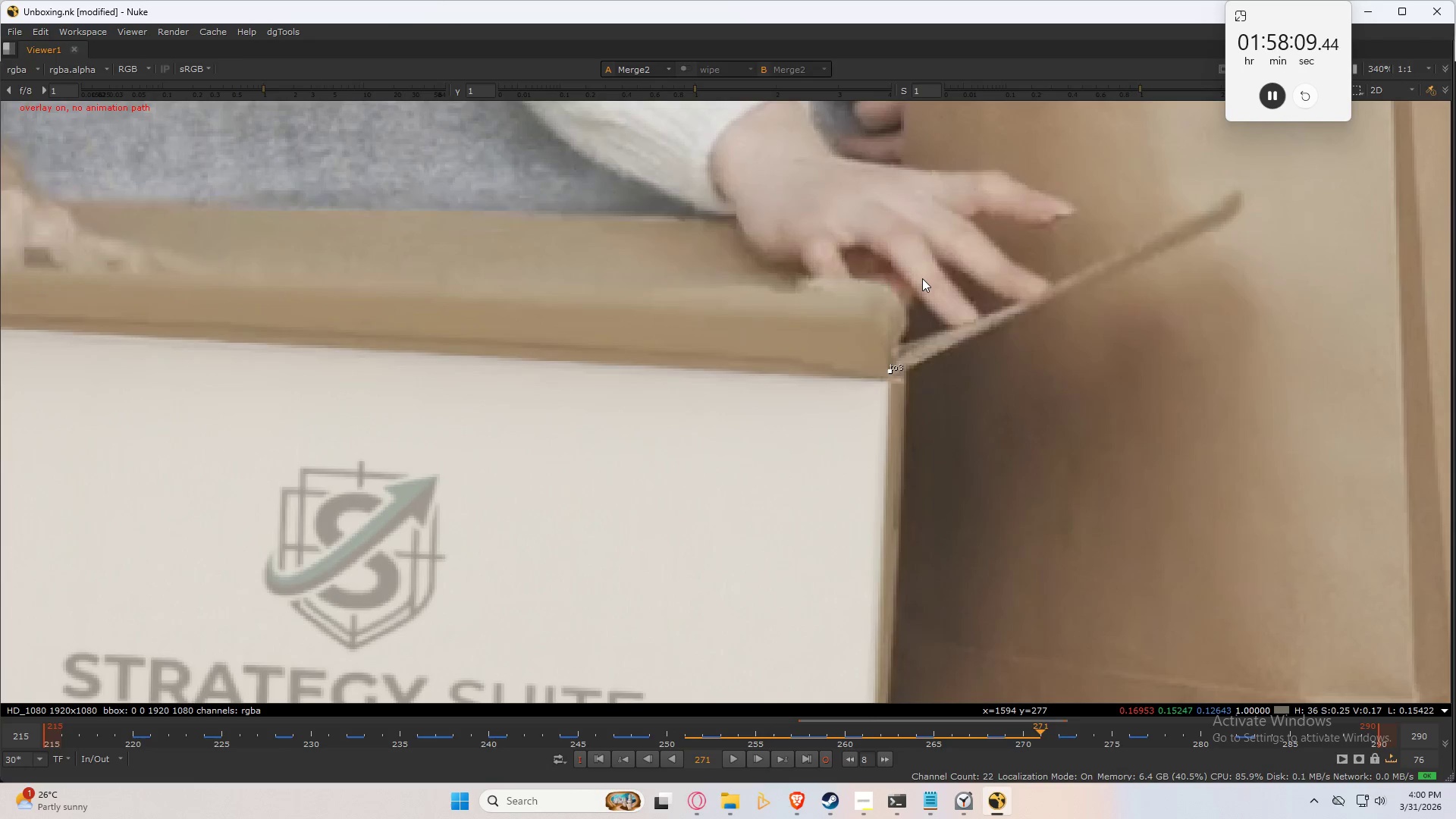 
key(ArrowRight)
 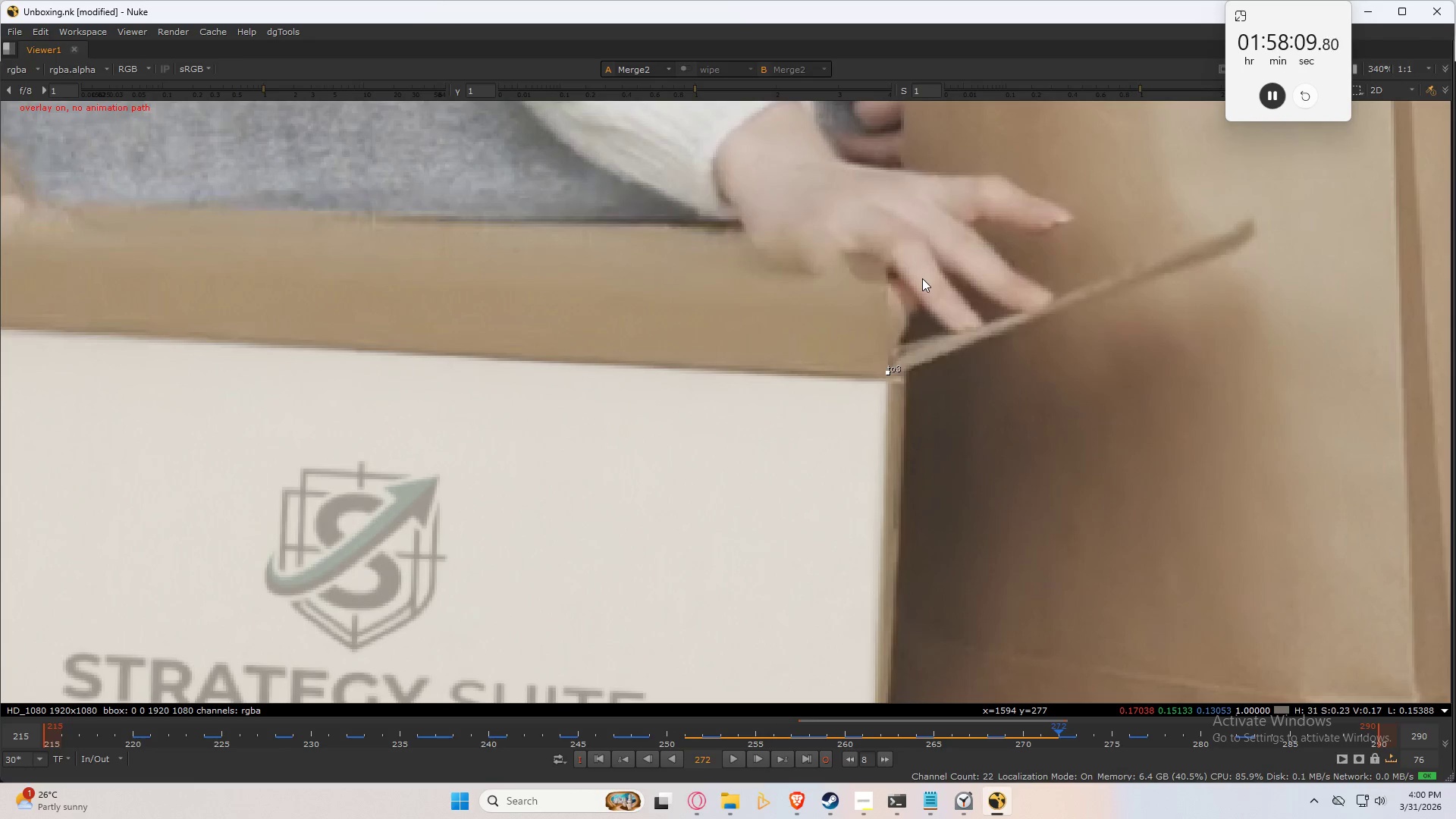 
key(ArrowRight)
 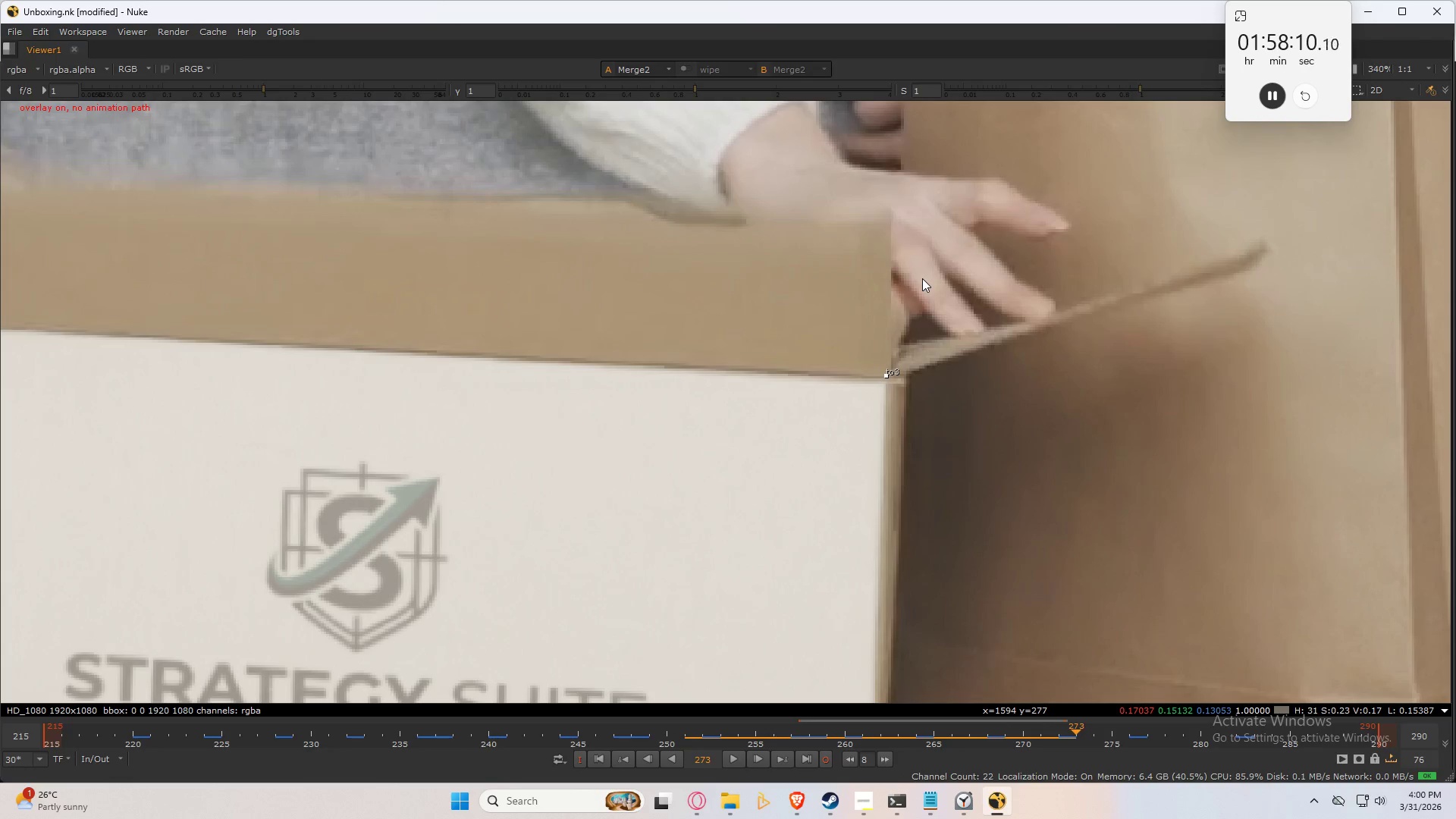 
key(ArrowRight)
 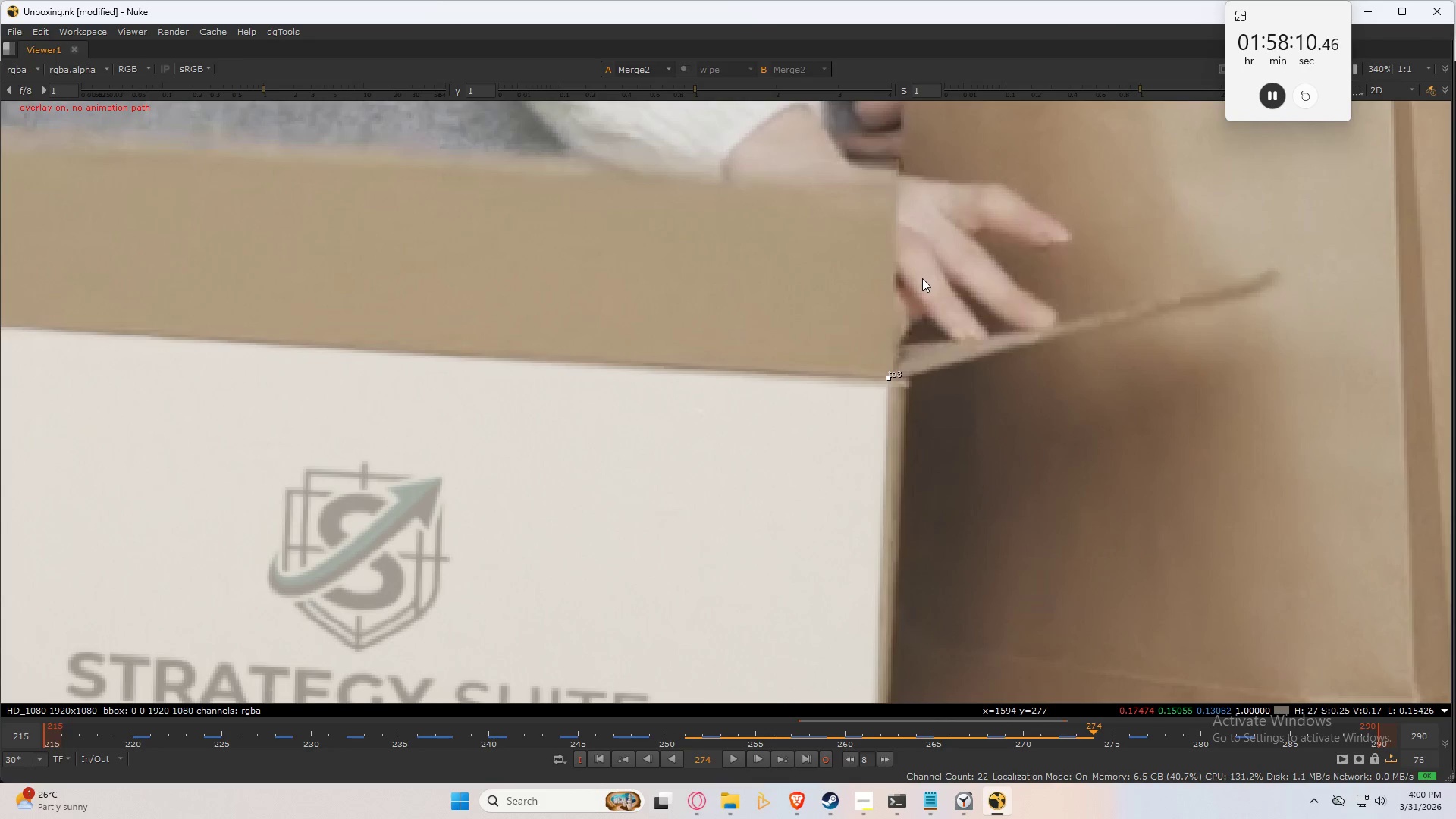 
key(ArrowRight)
 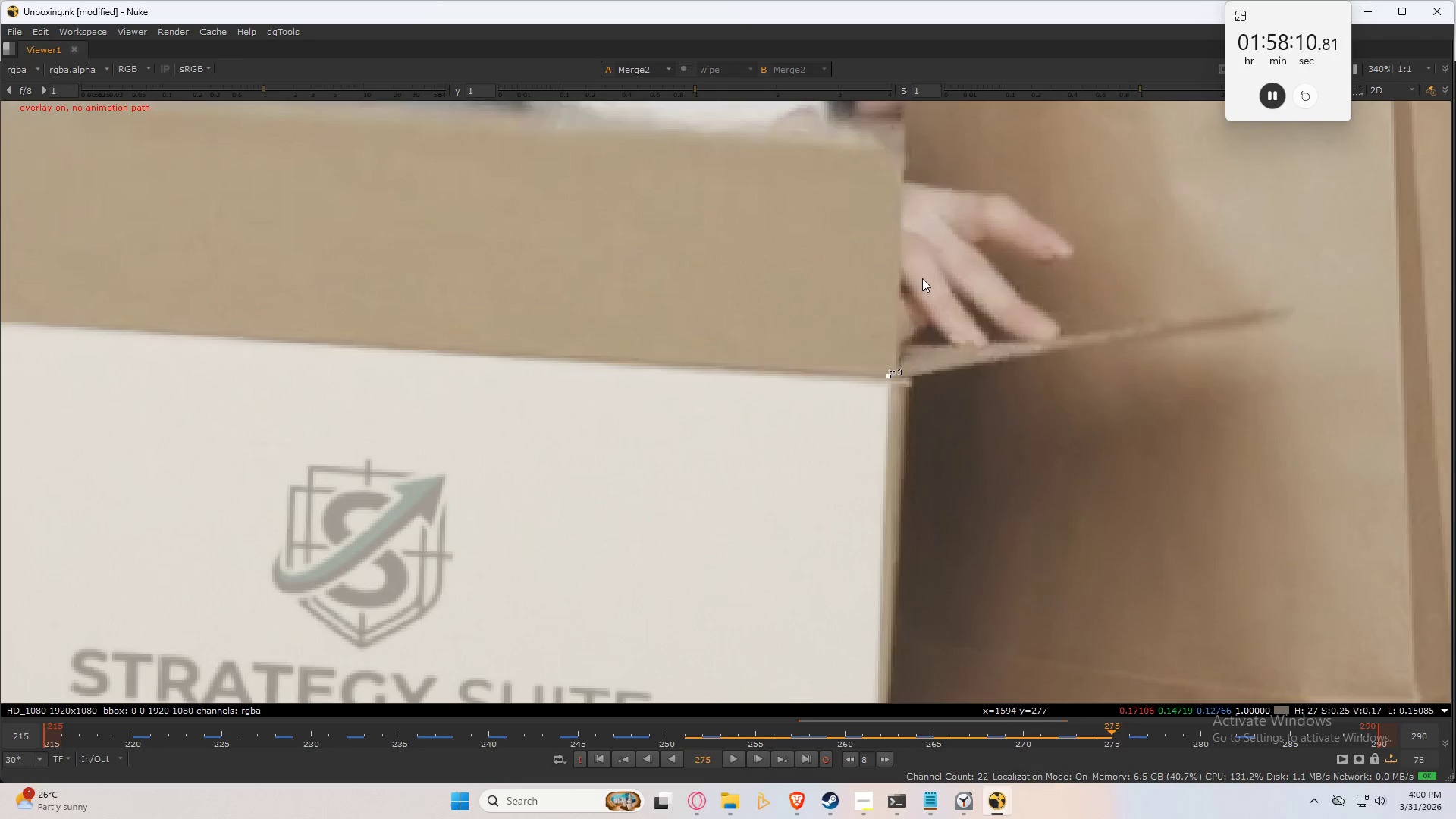 
key(ArrowRight)
 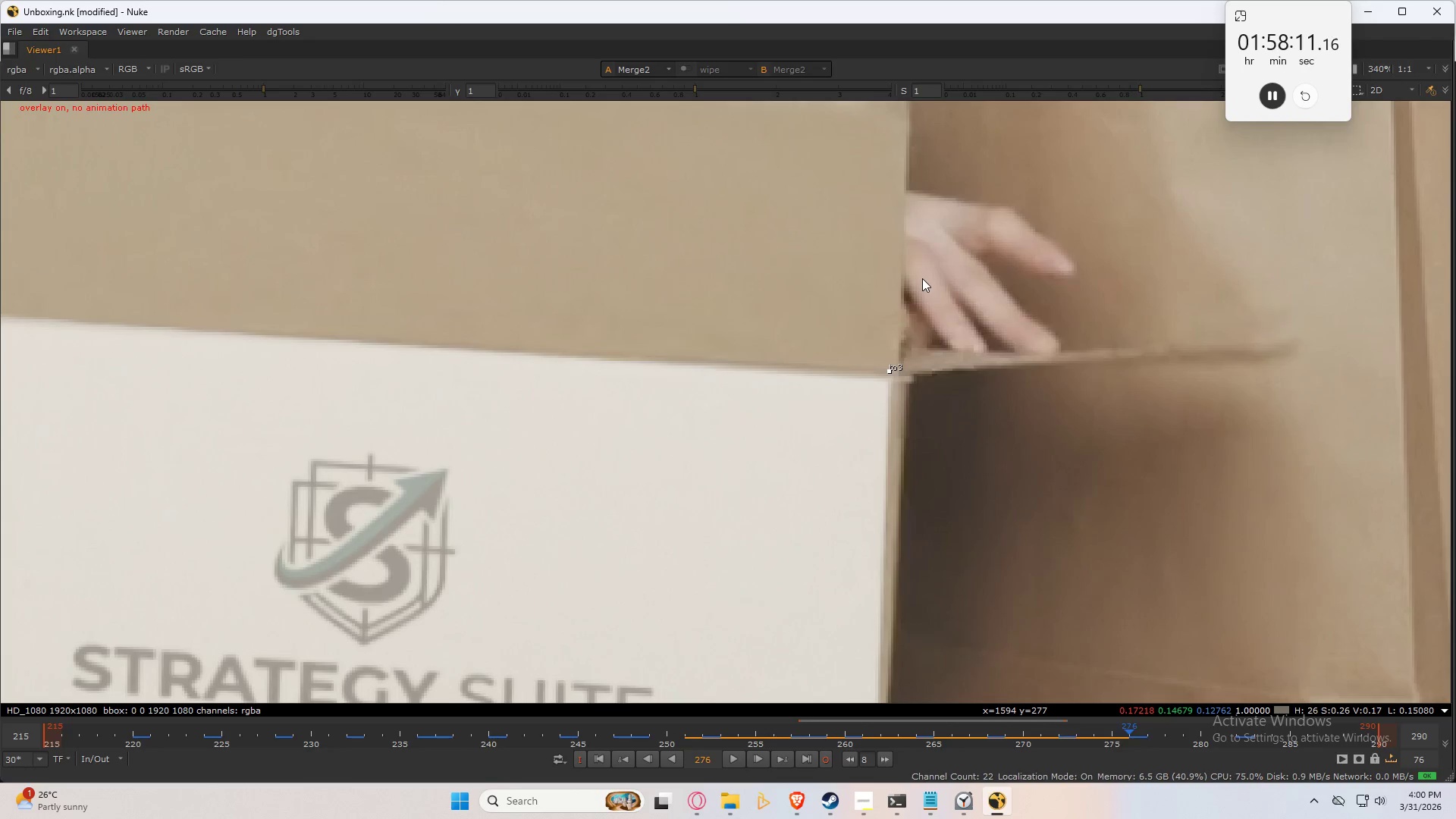 
key(ArrowRight)
 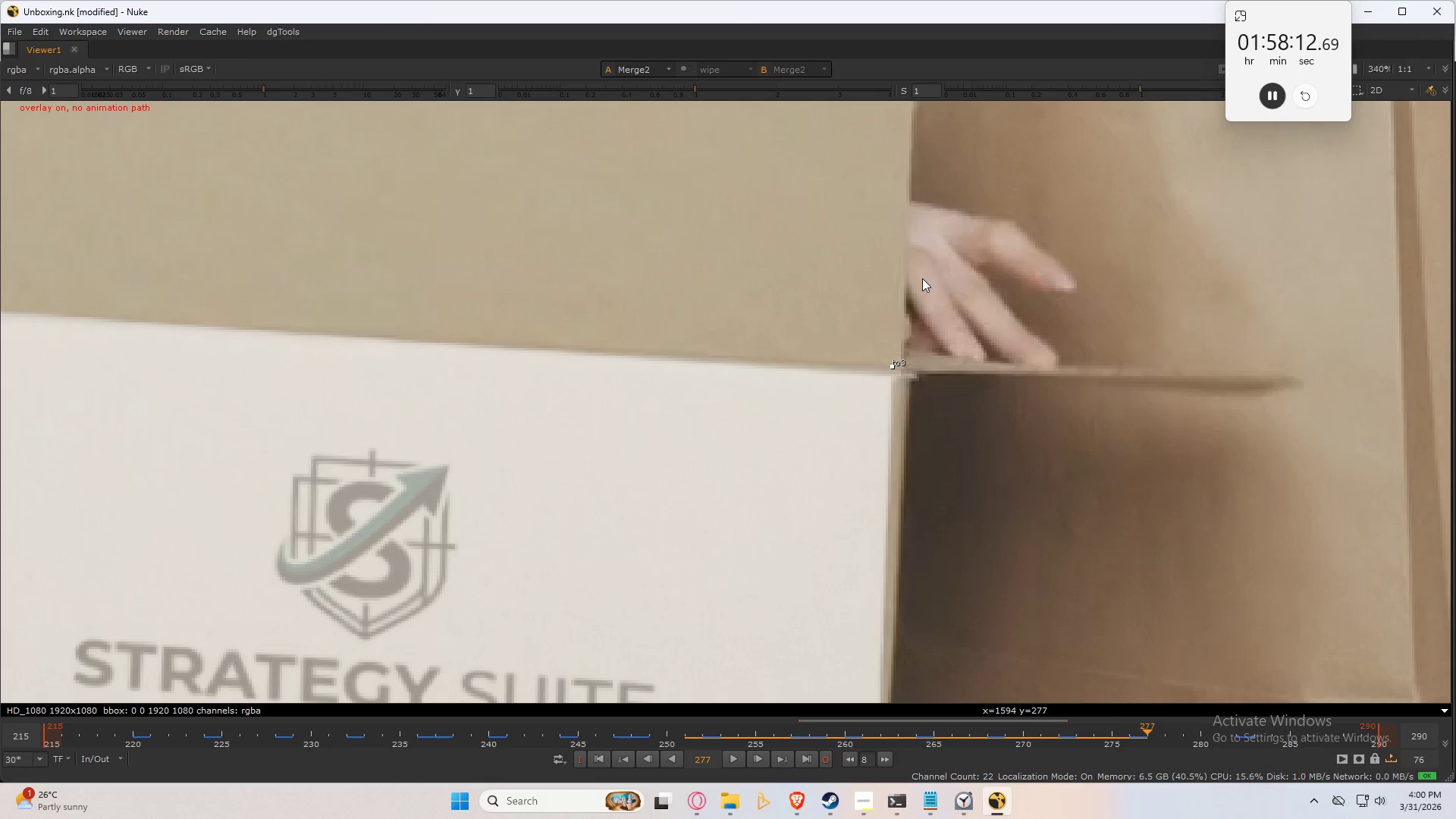 
key(ArrowLeft)
 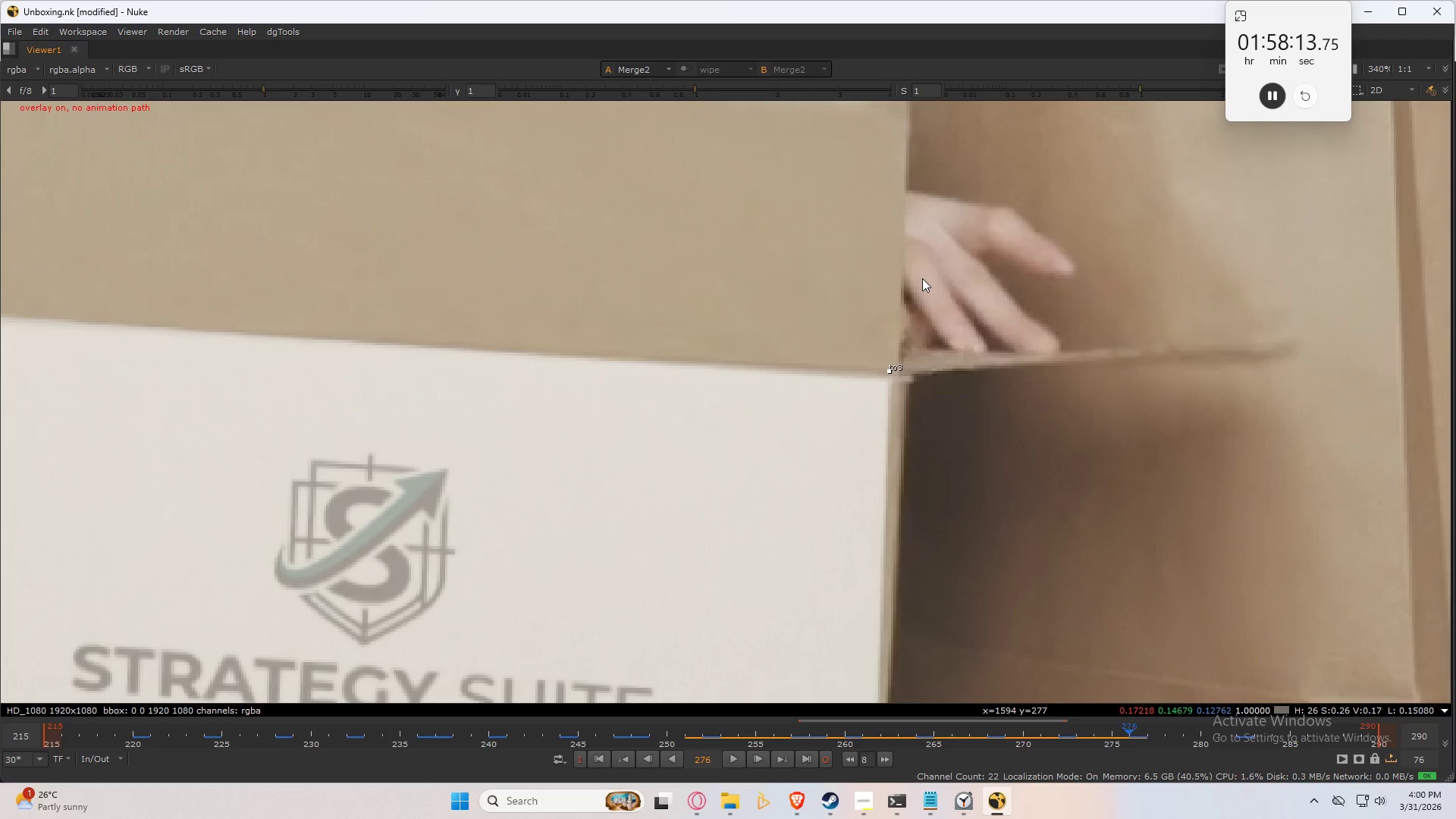 
key(Numpad9)
 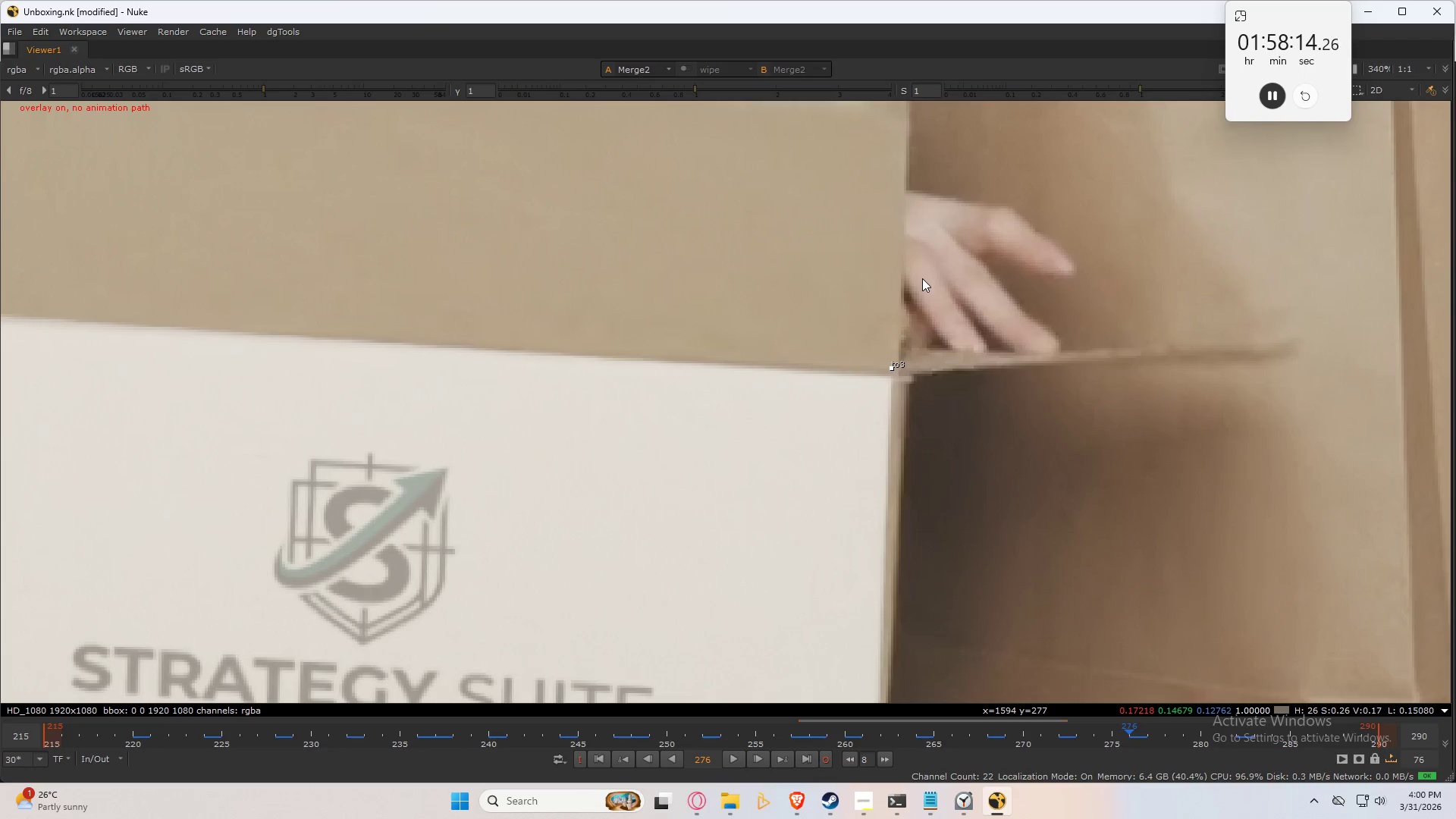 
key(Numpad9)
 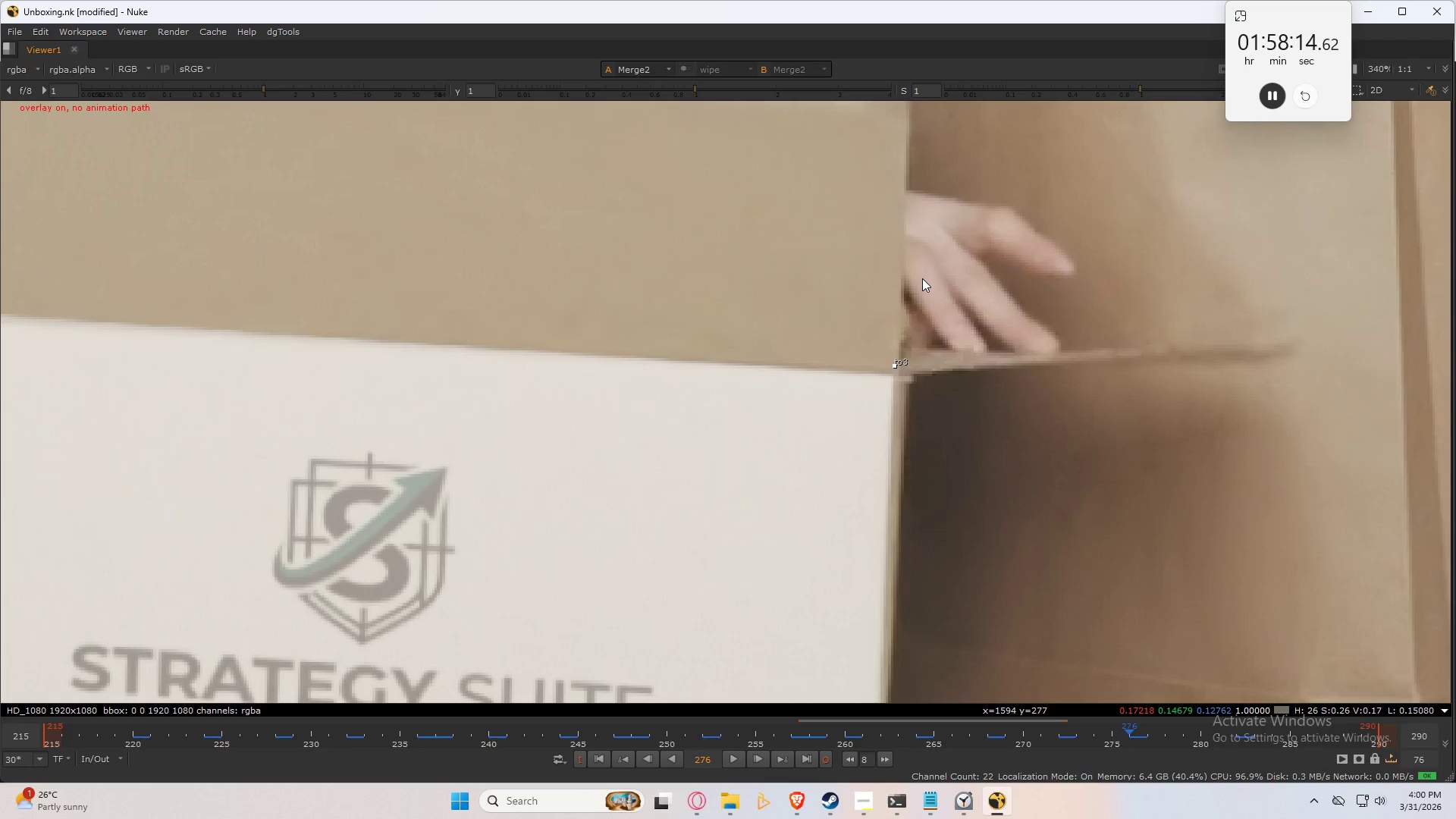 
key(Numpad6)
 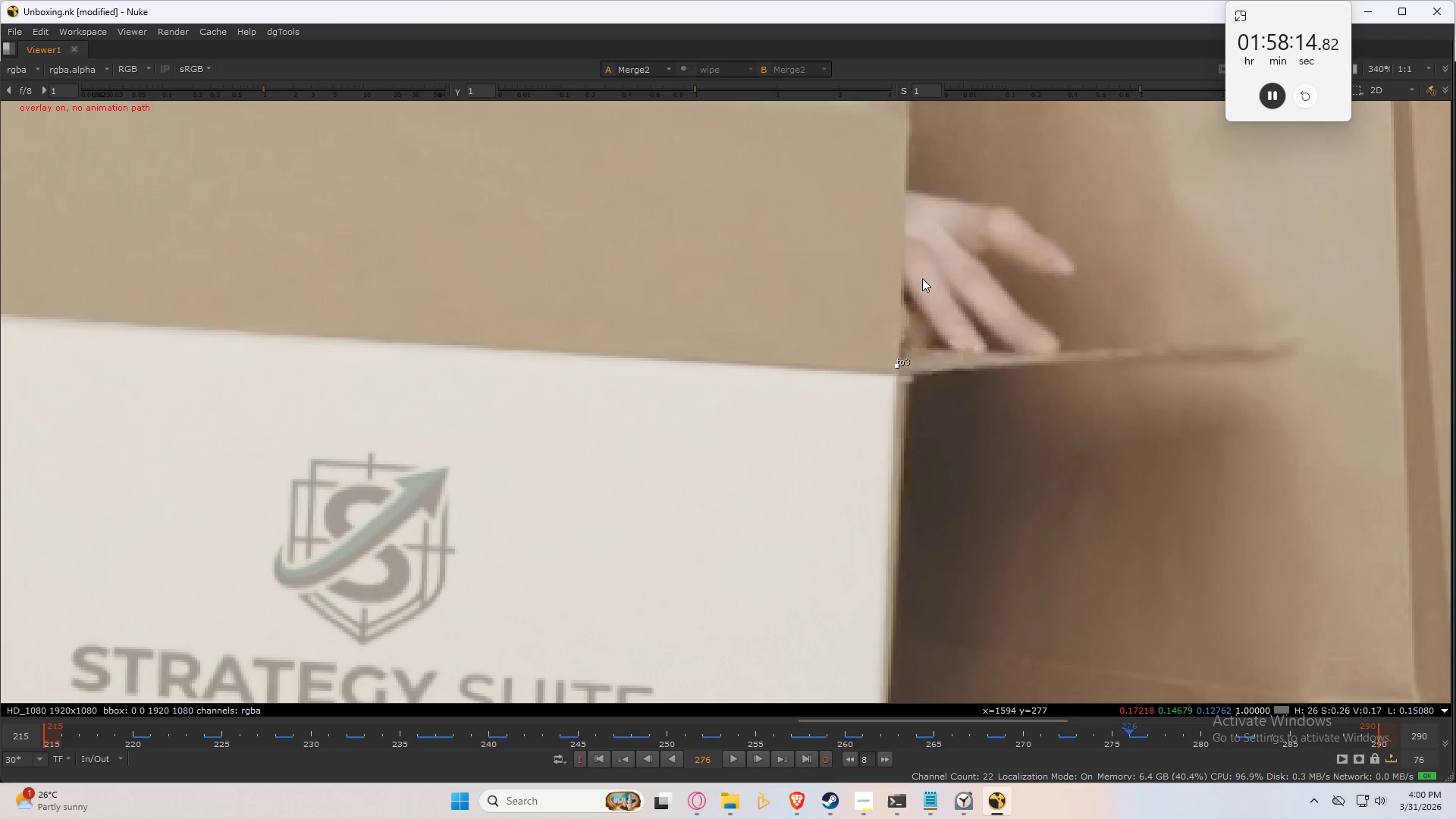 
key(Numpad6)
 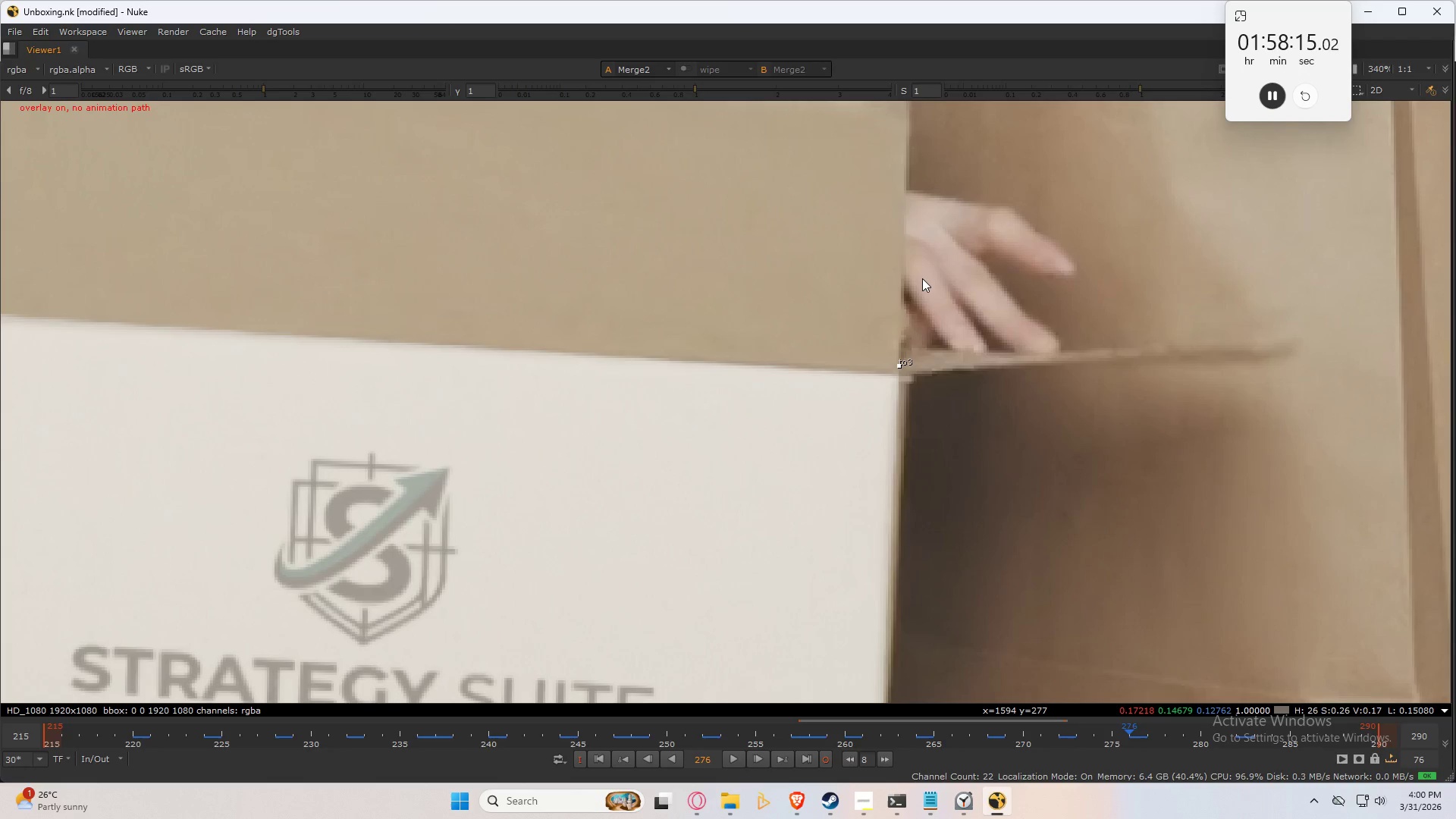 
key(Numpad6)
 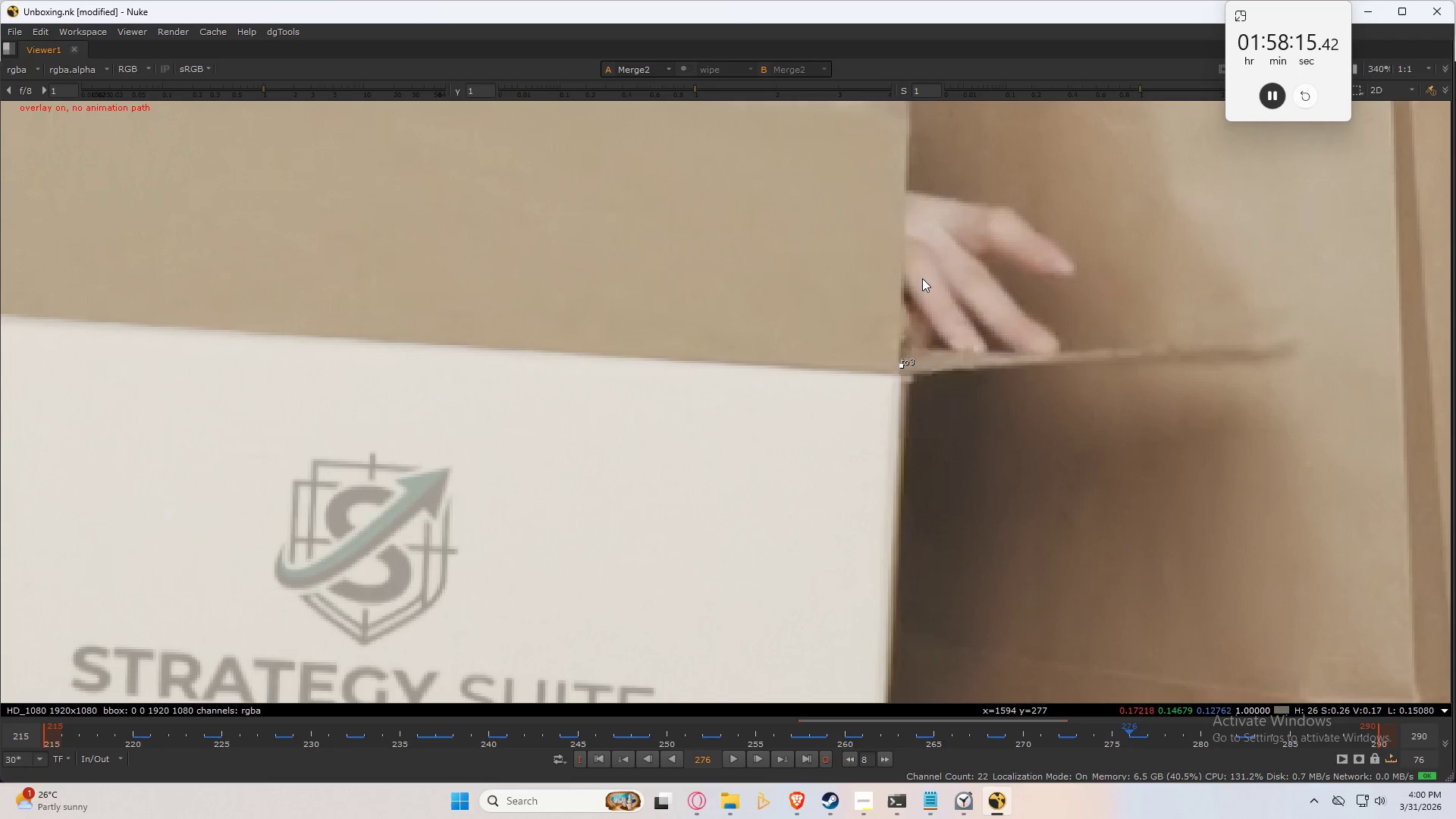 
key(Numpad6)
 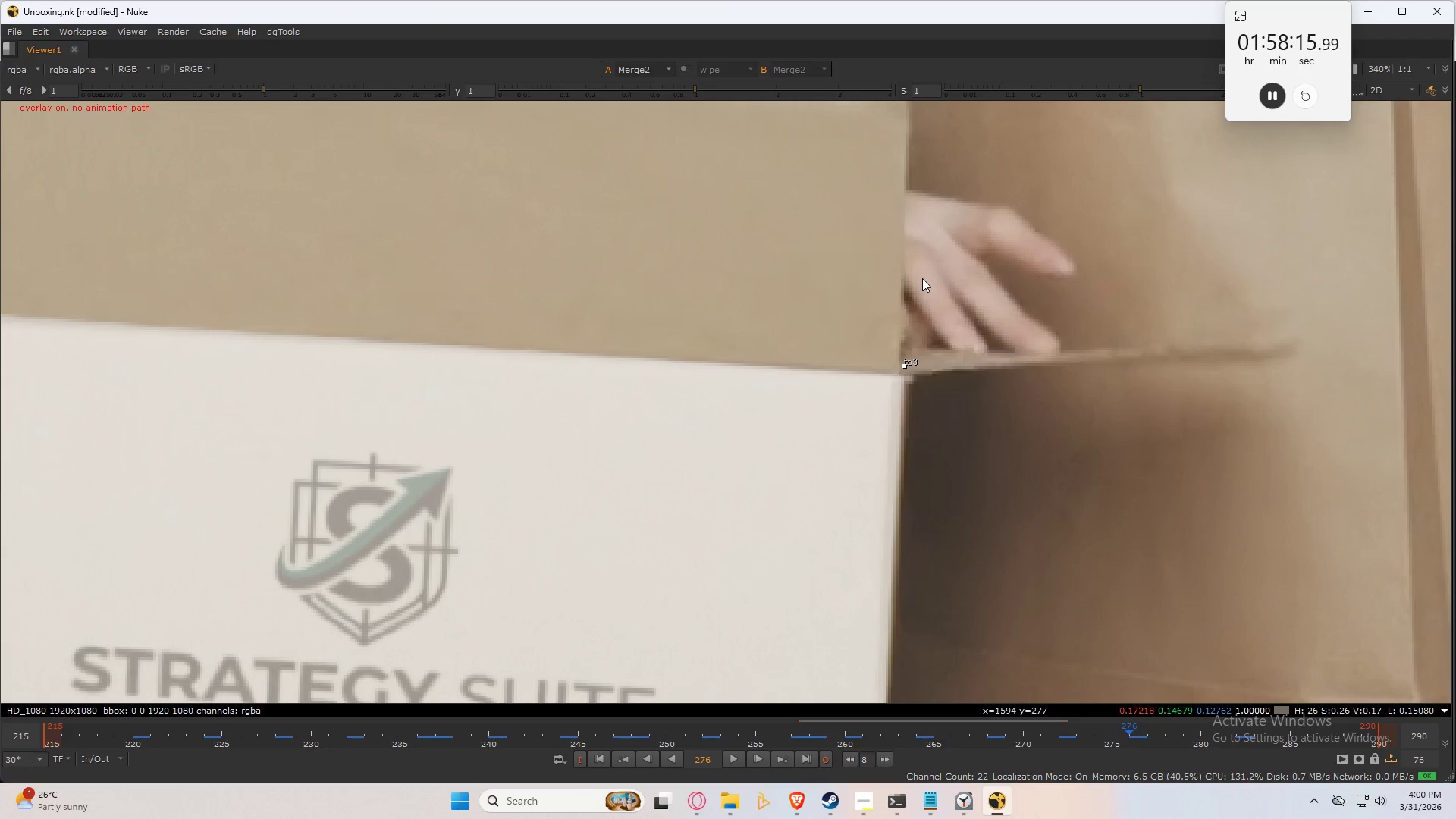 
key(Numpad4)
 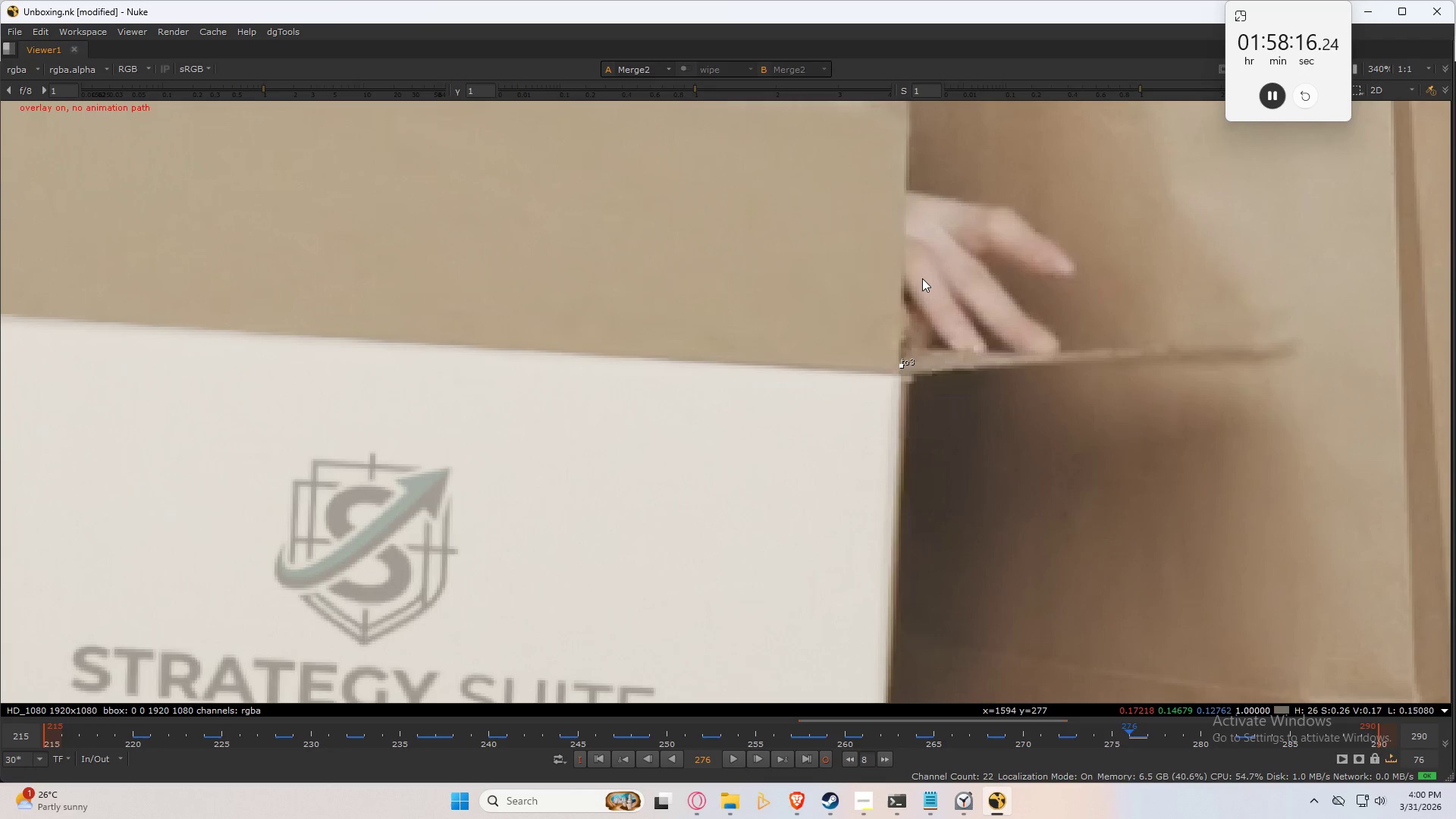 
key(Numpad4)
 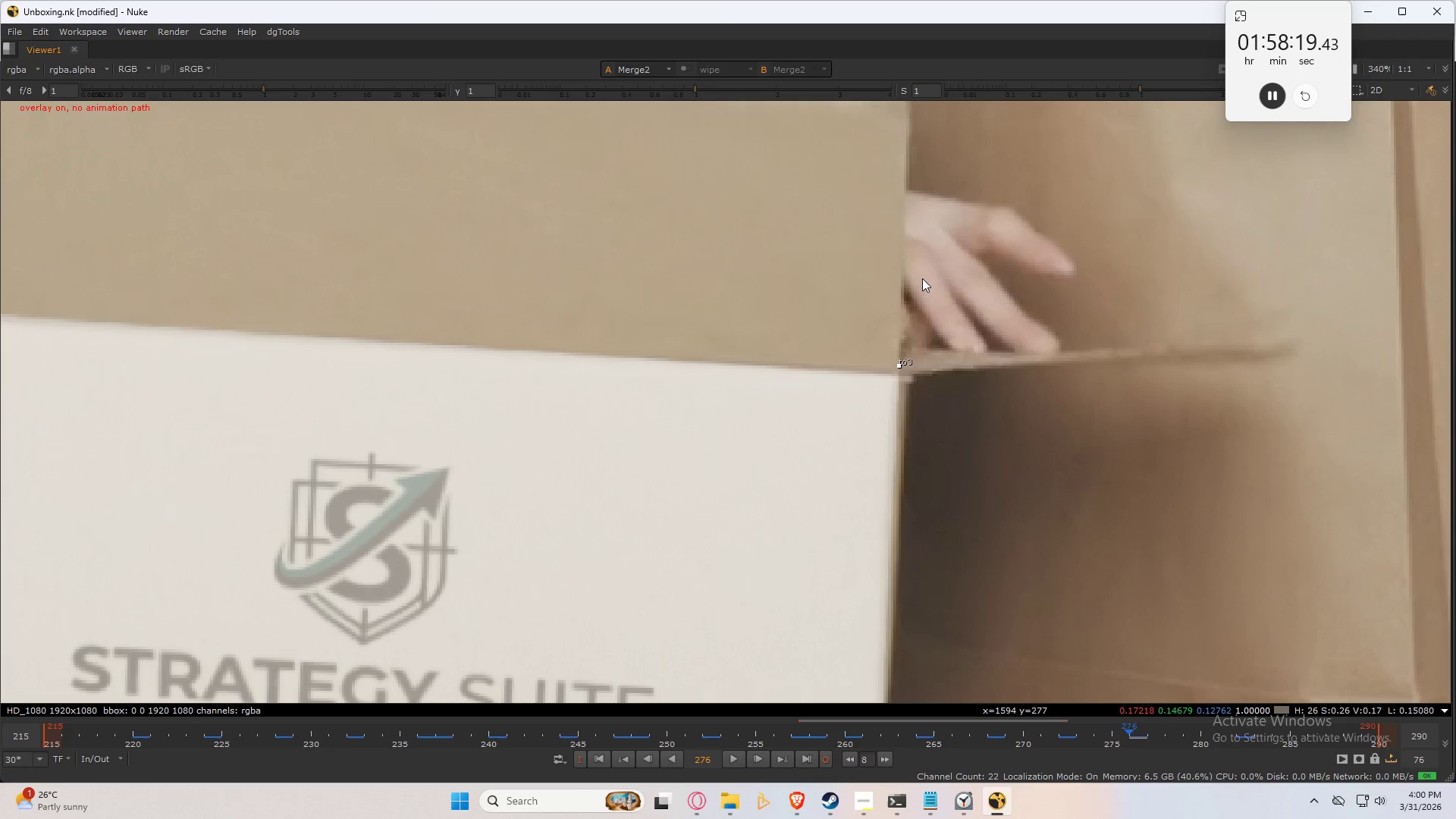 
key(ArrowLeft)
 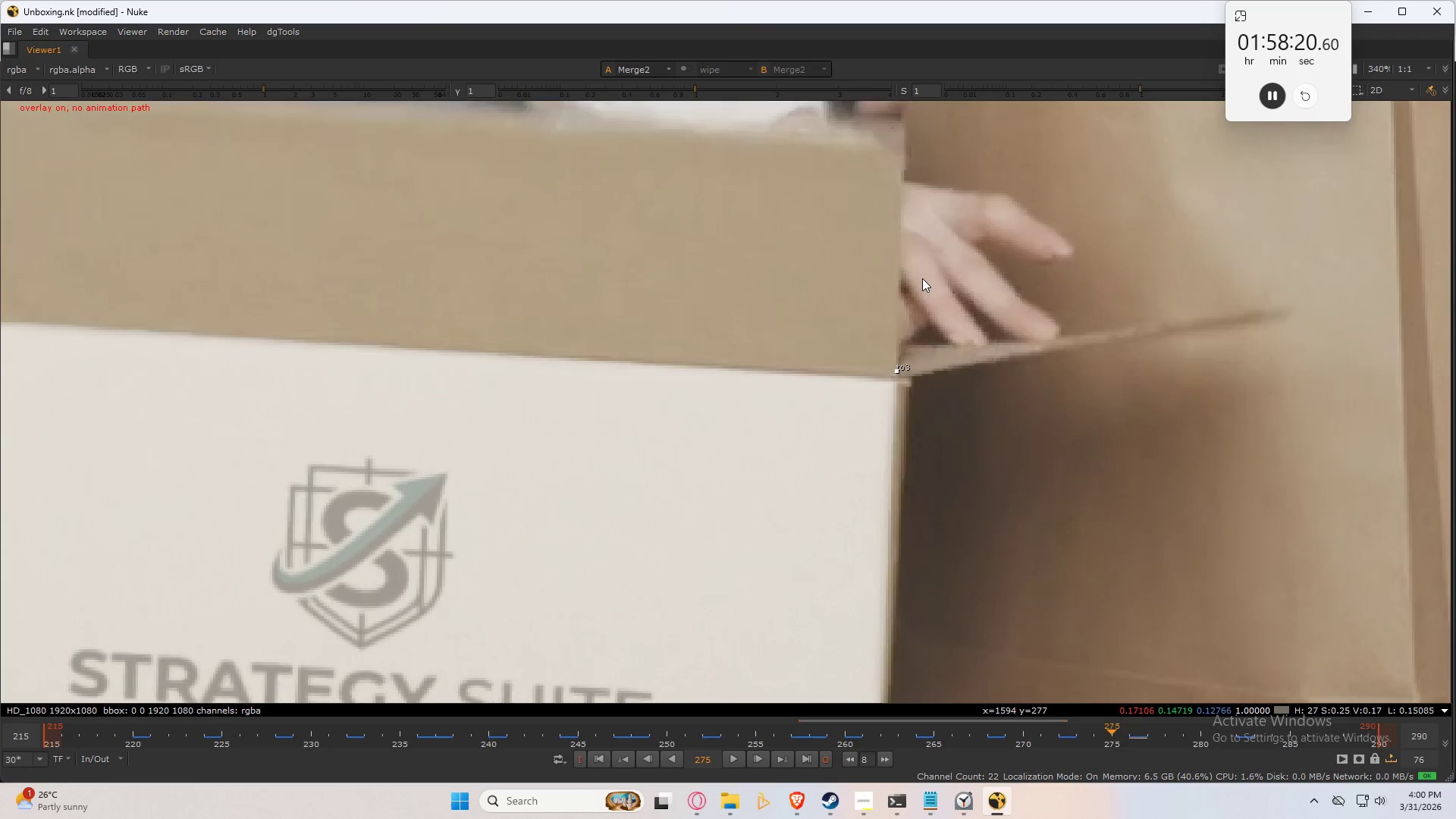 
key(ArrowLeft)
 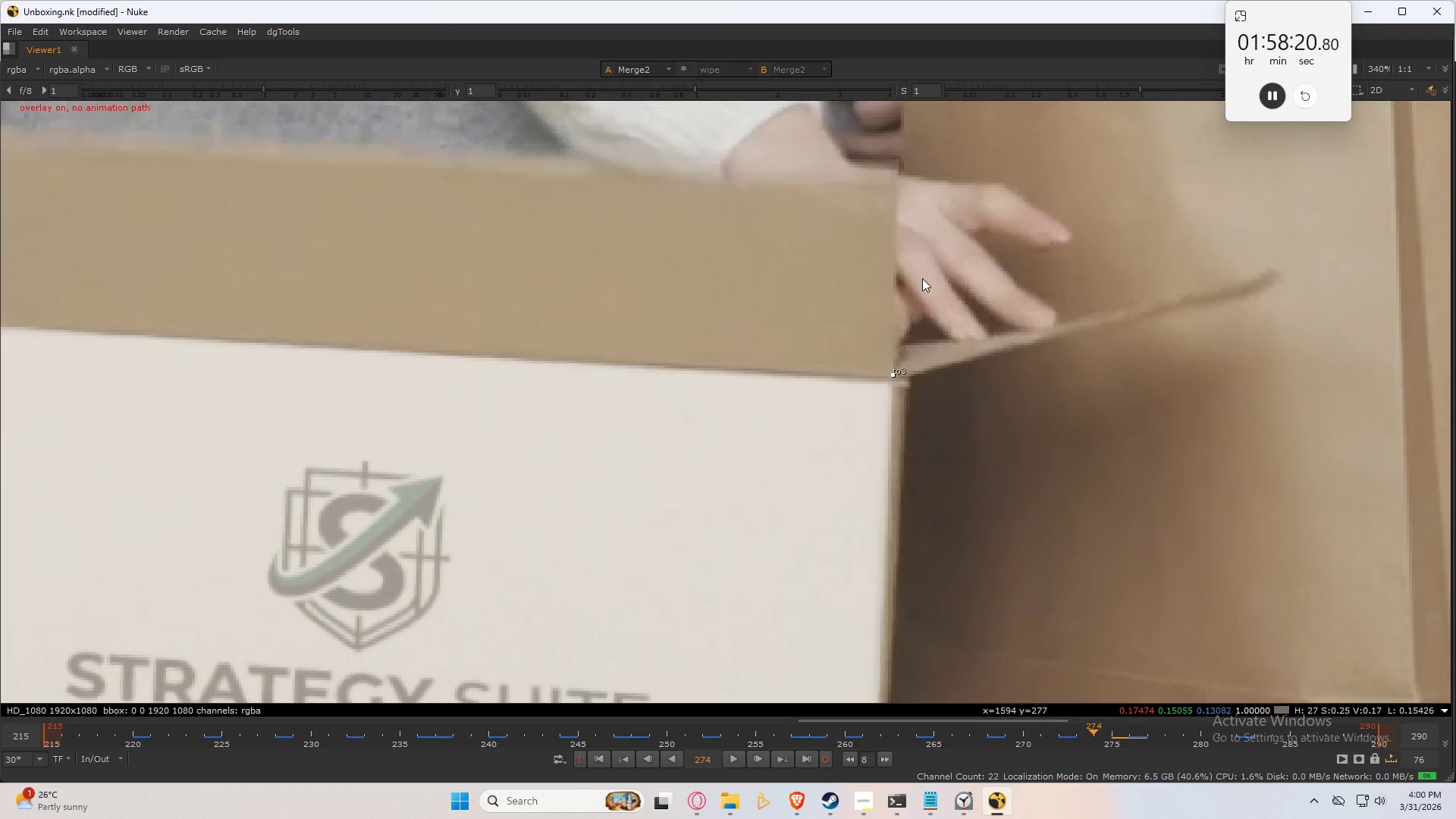 
key(ArrowLeft)
 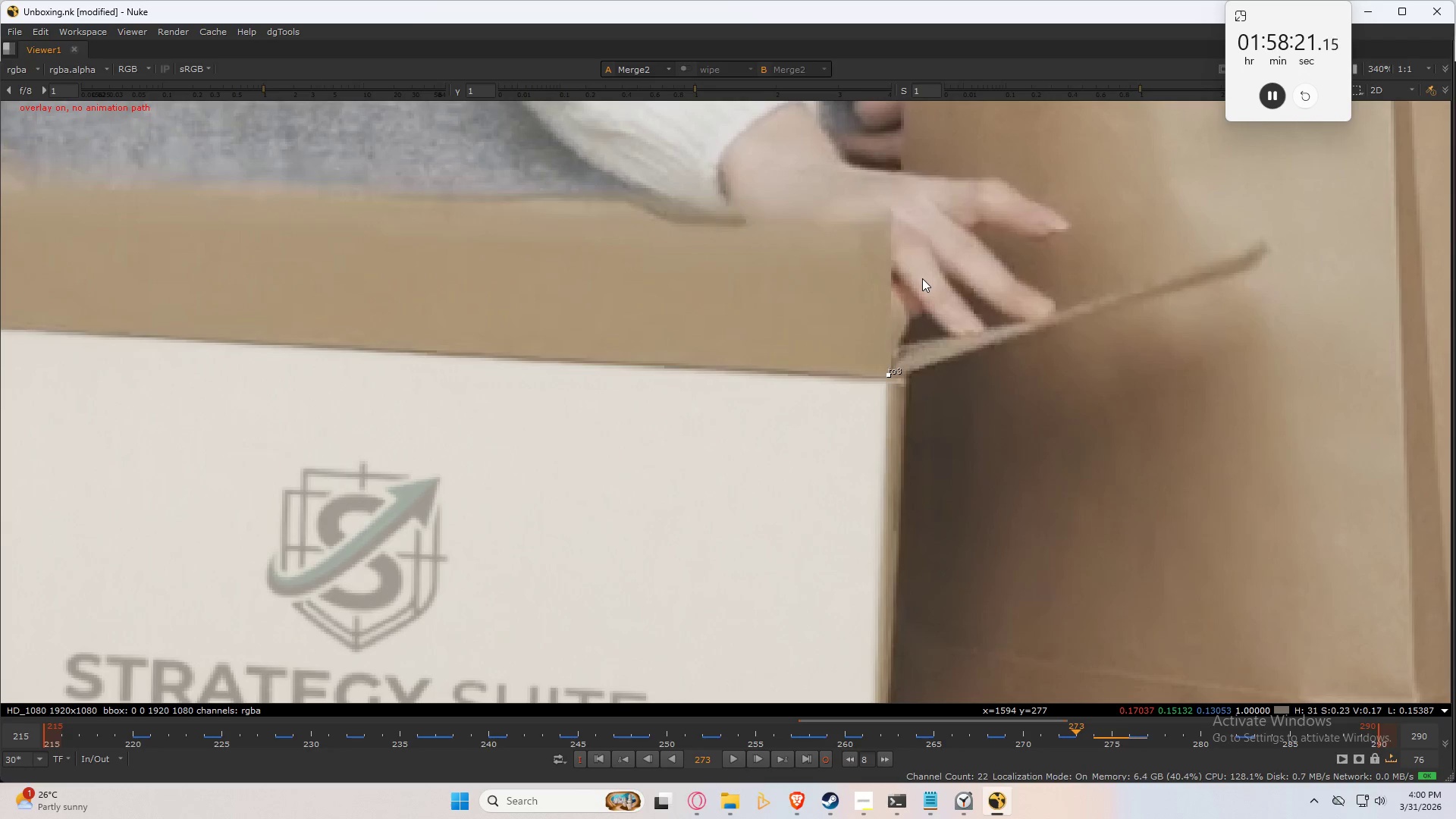 
key(ArrowLeft)
 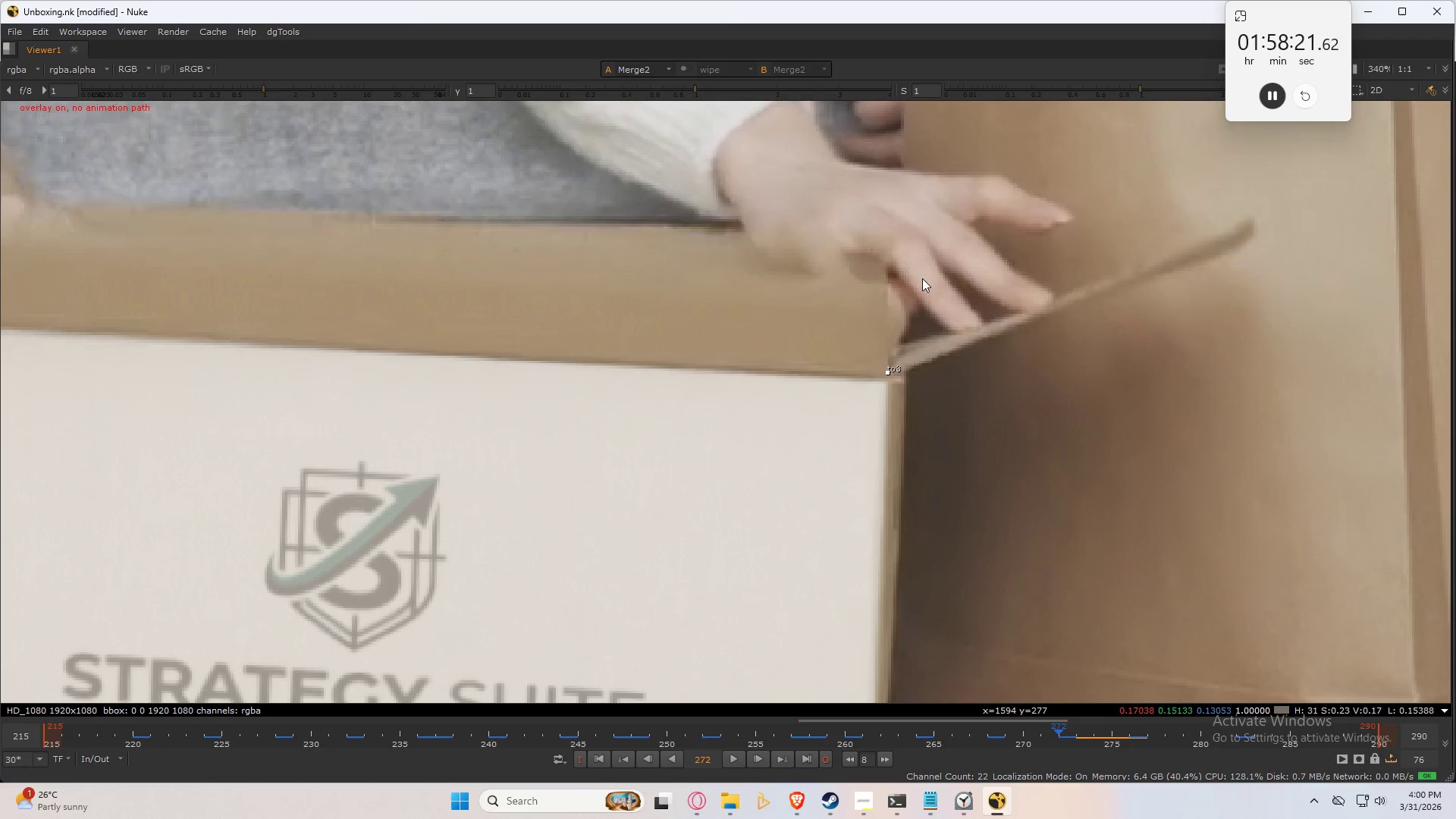 
key(ArrowLeft)
 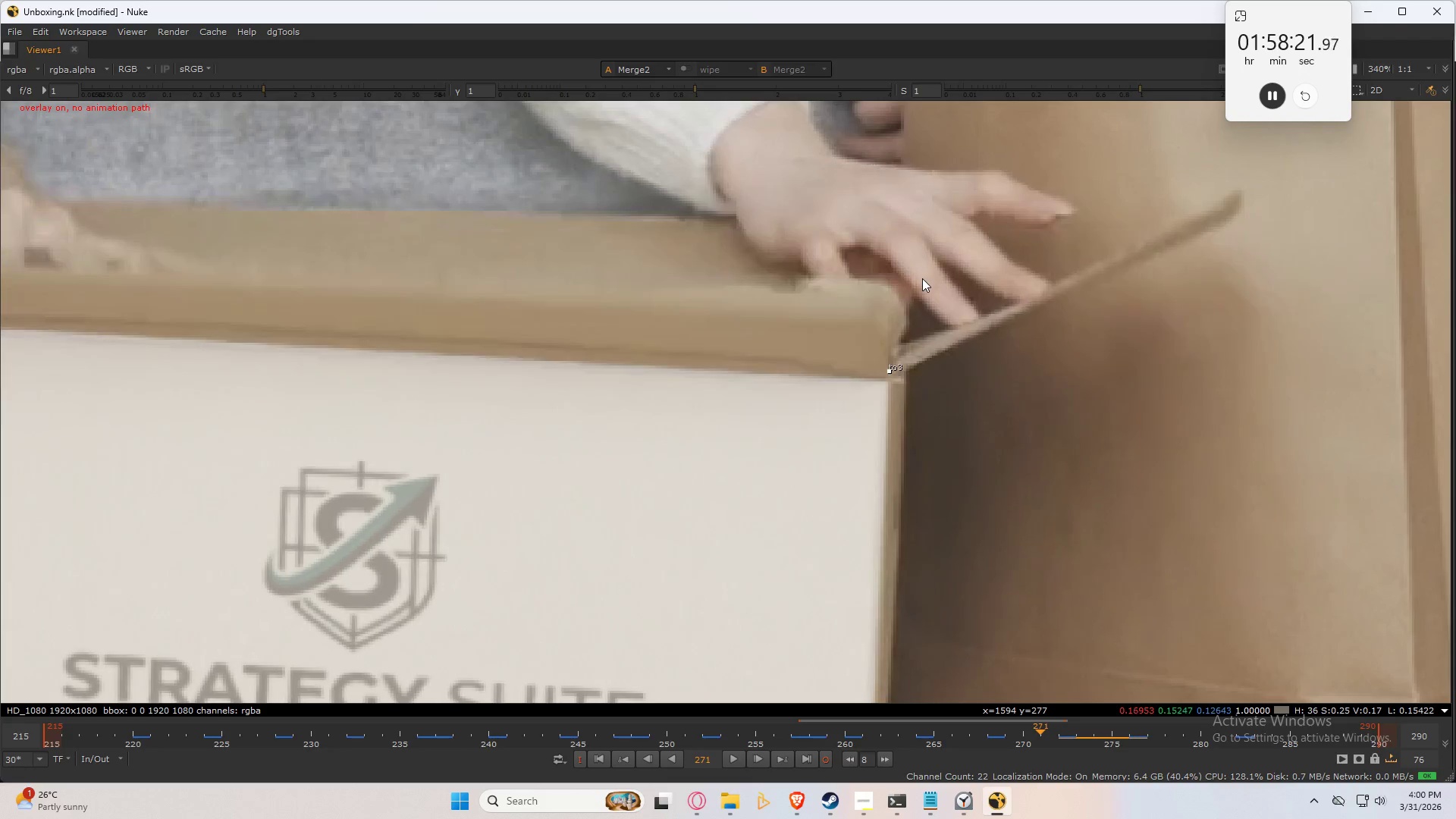 
key(ArrowLeft)
 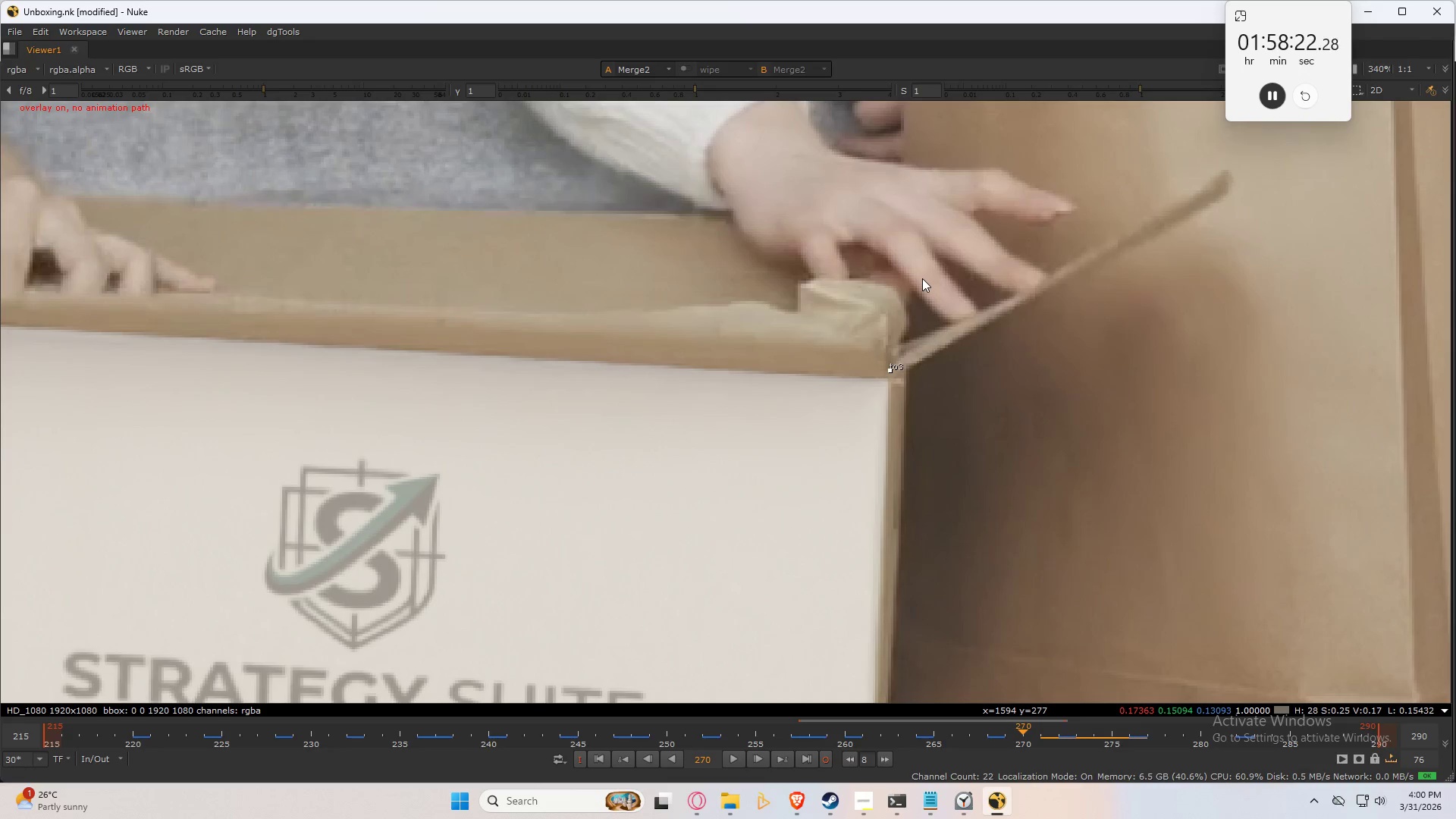 
key(ArrowLeft)
 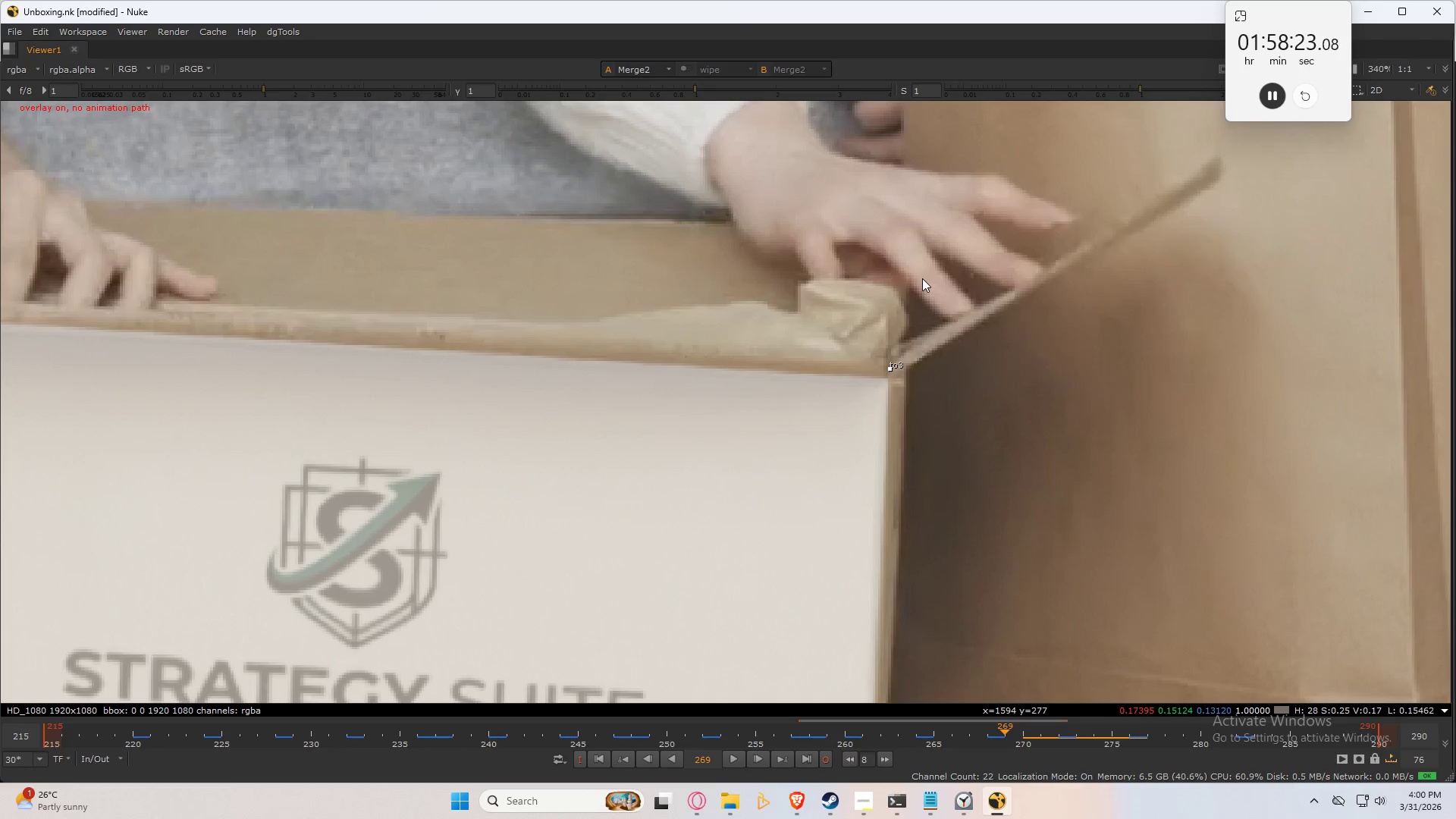 
key(Numpad4)
 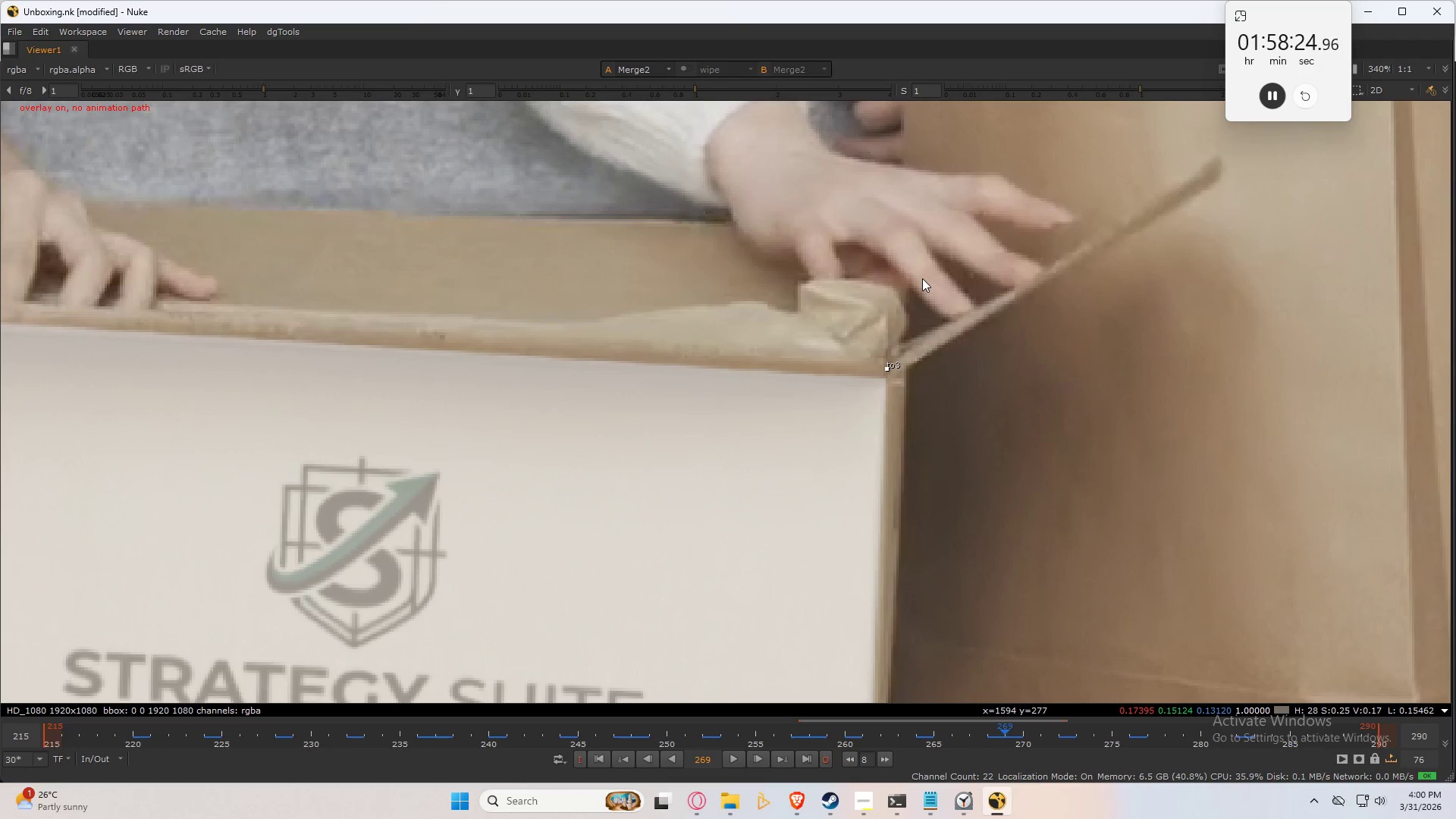 
key(Numpad4)
 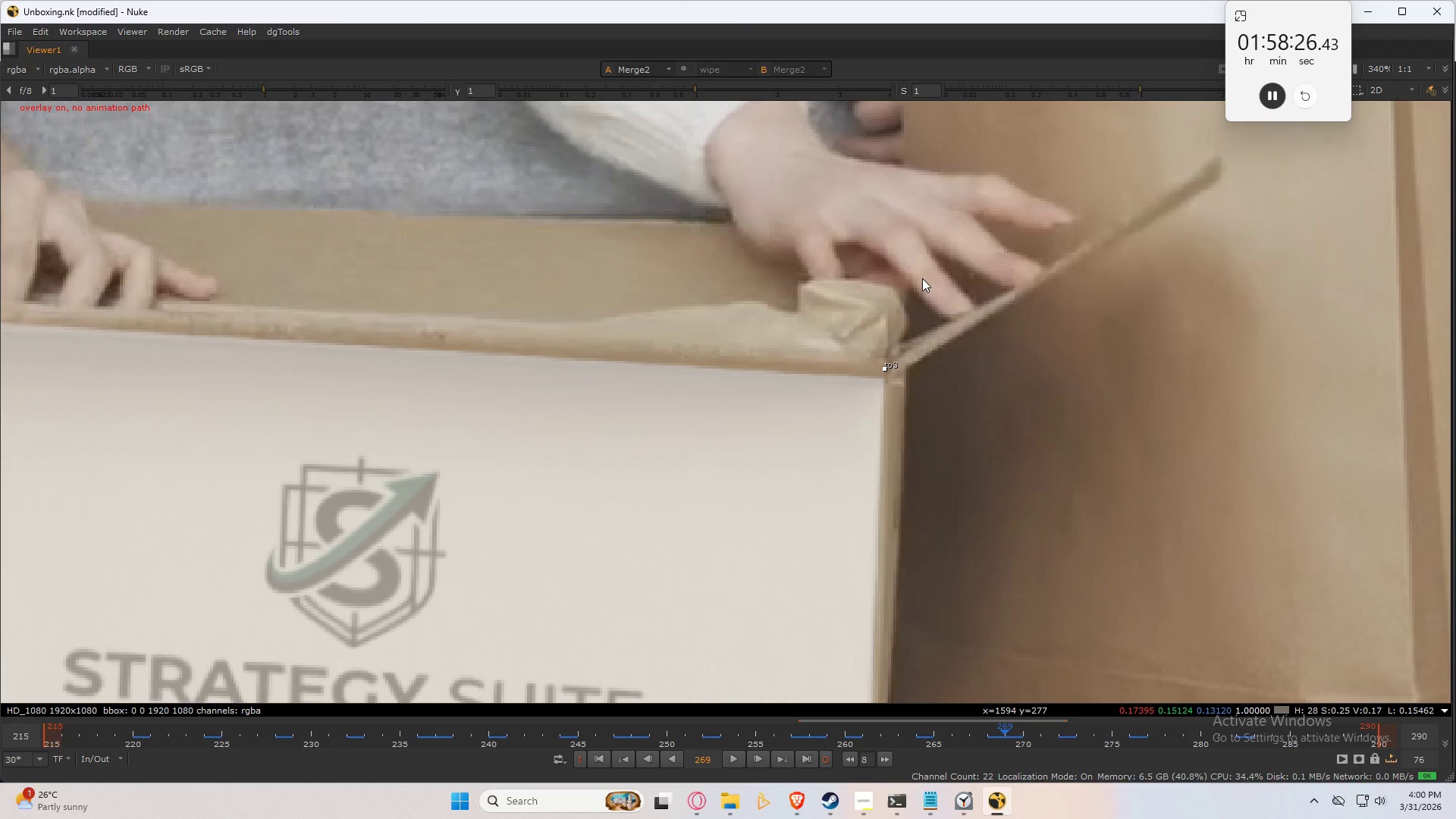 
key(Numpad6)
 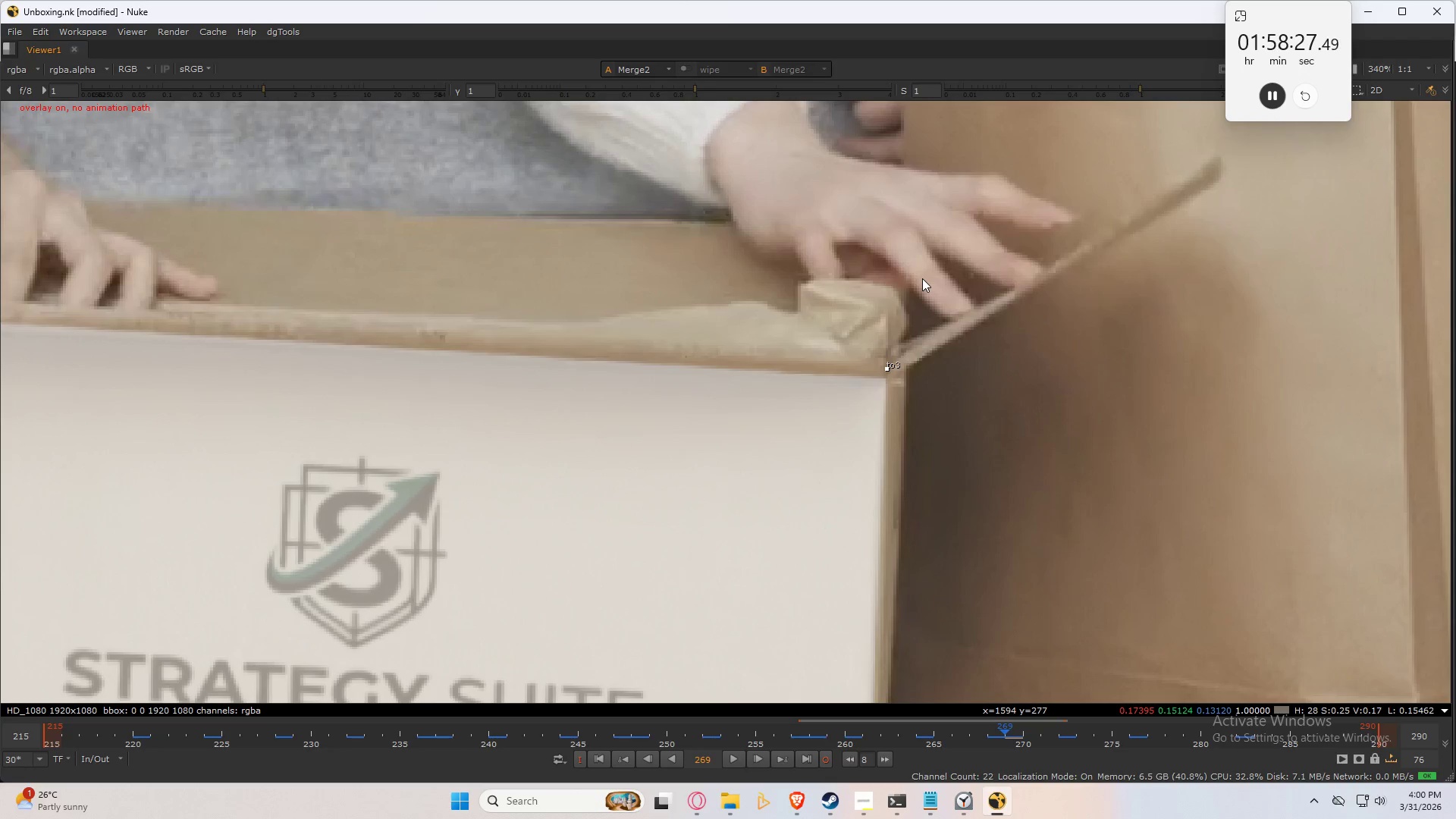 
key(ArrowLeft)
 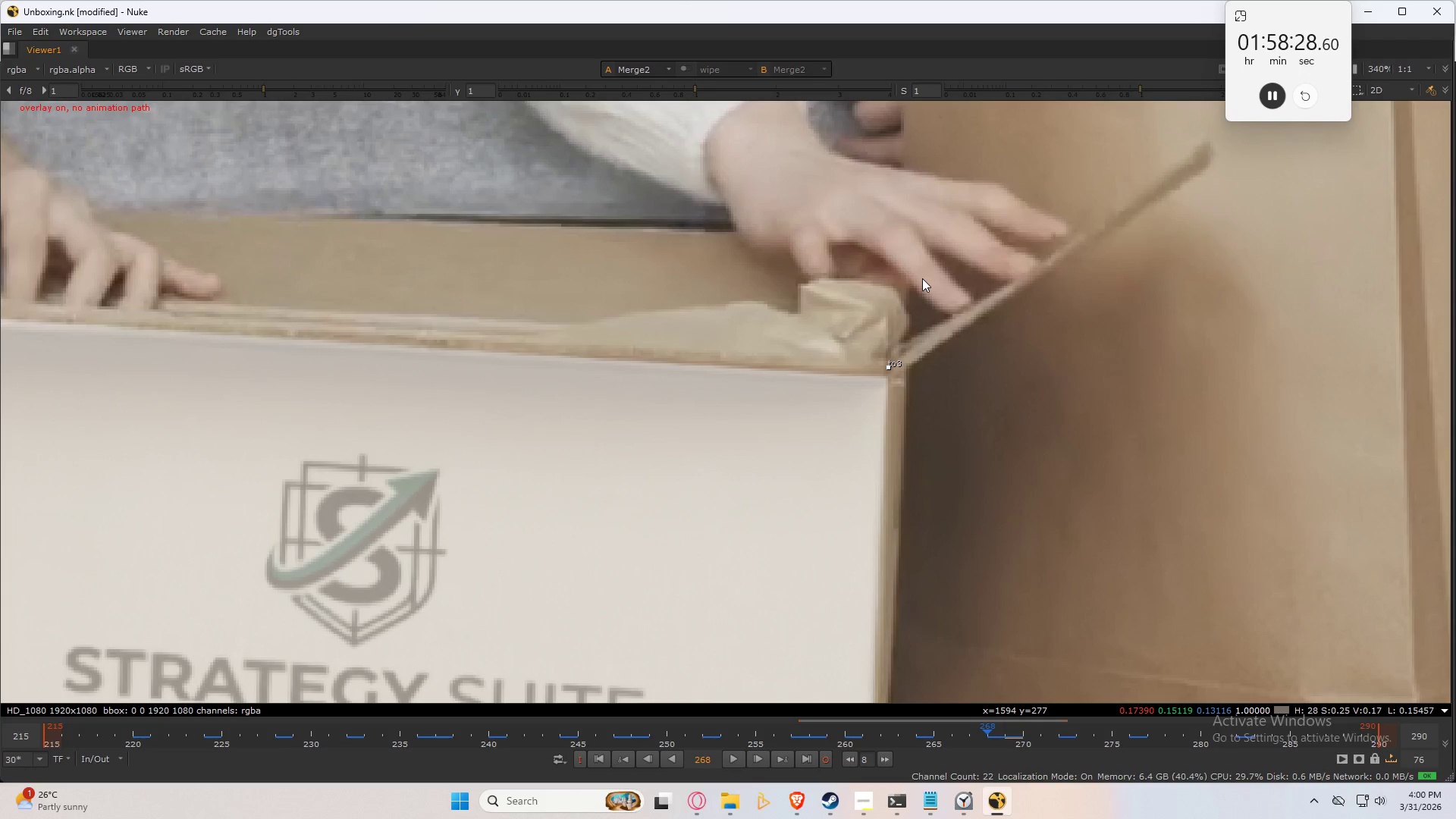 
key(Numpad2)
 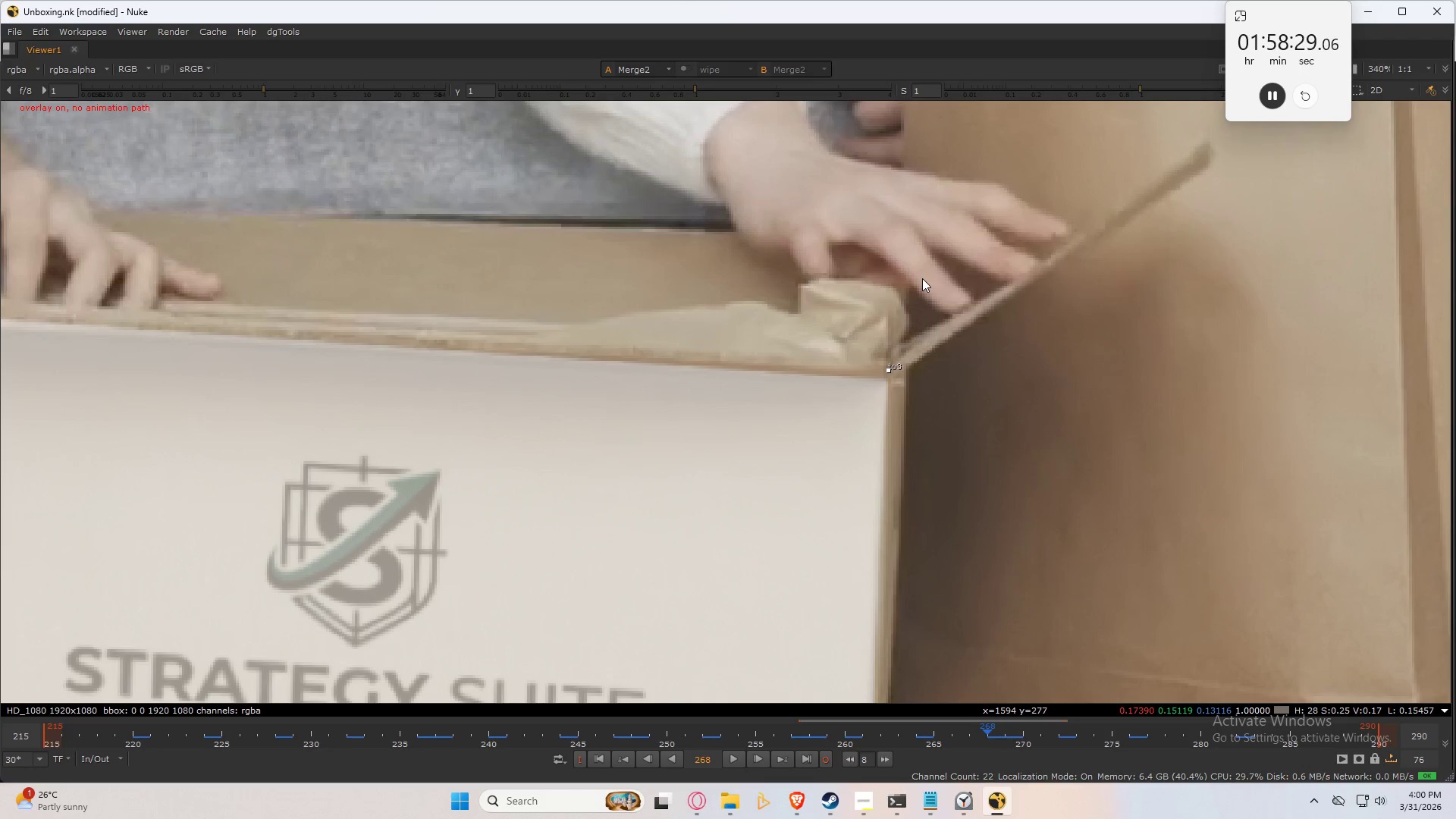 
key(Numpad4)
 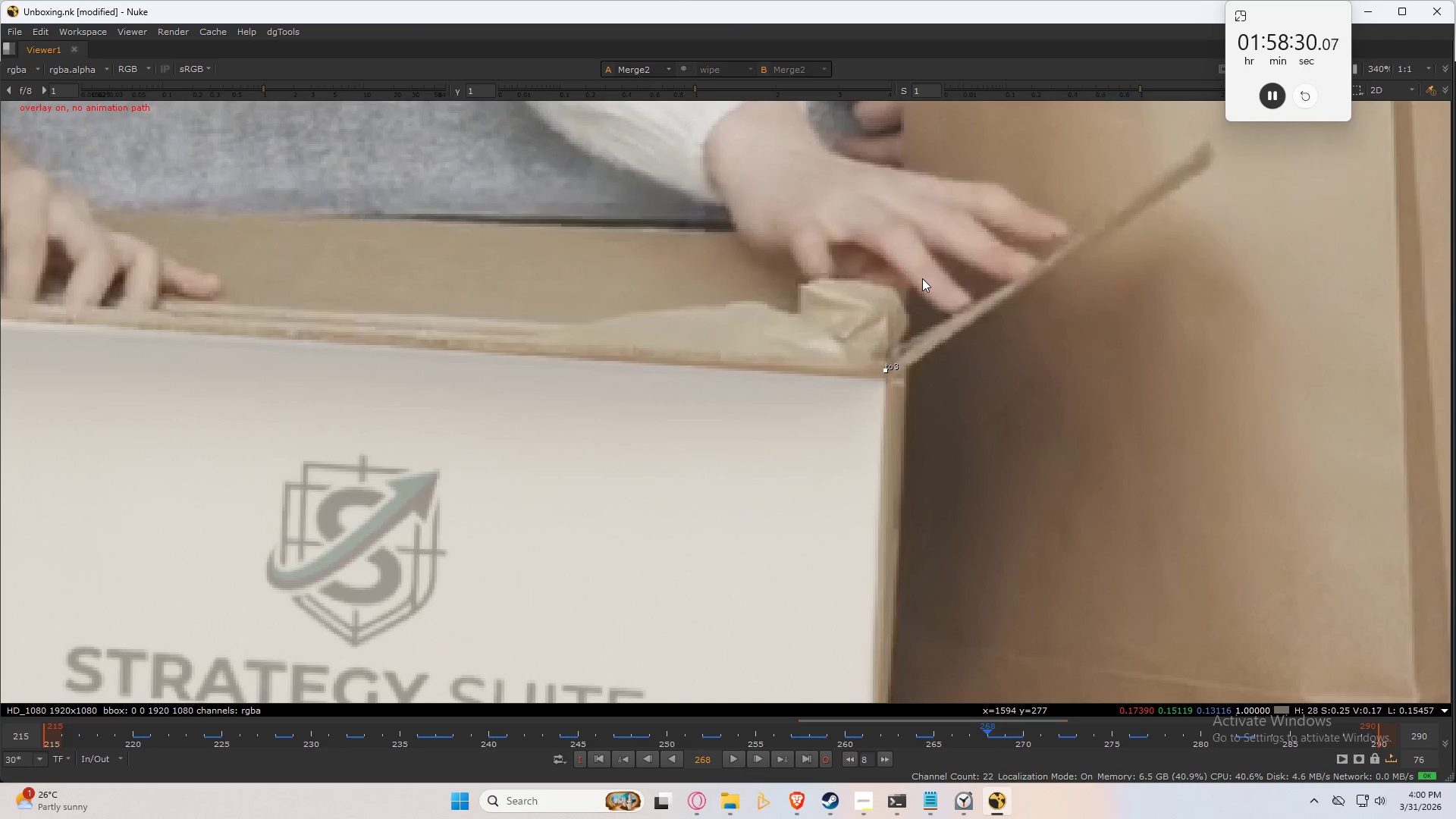 
key(ArrowRight)
 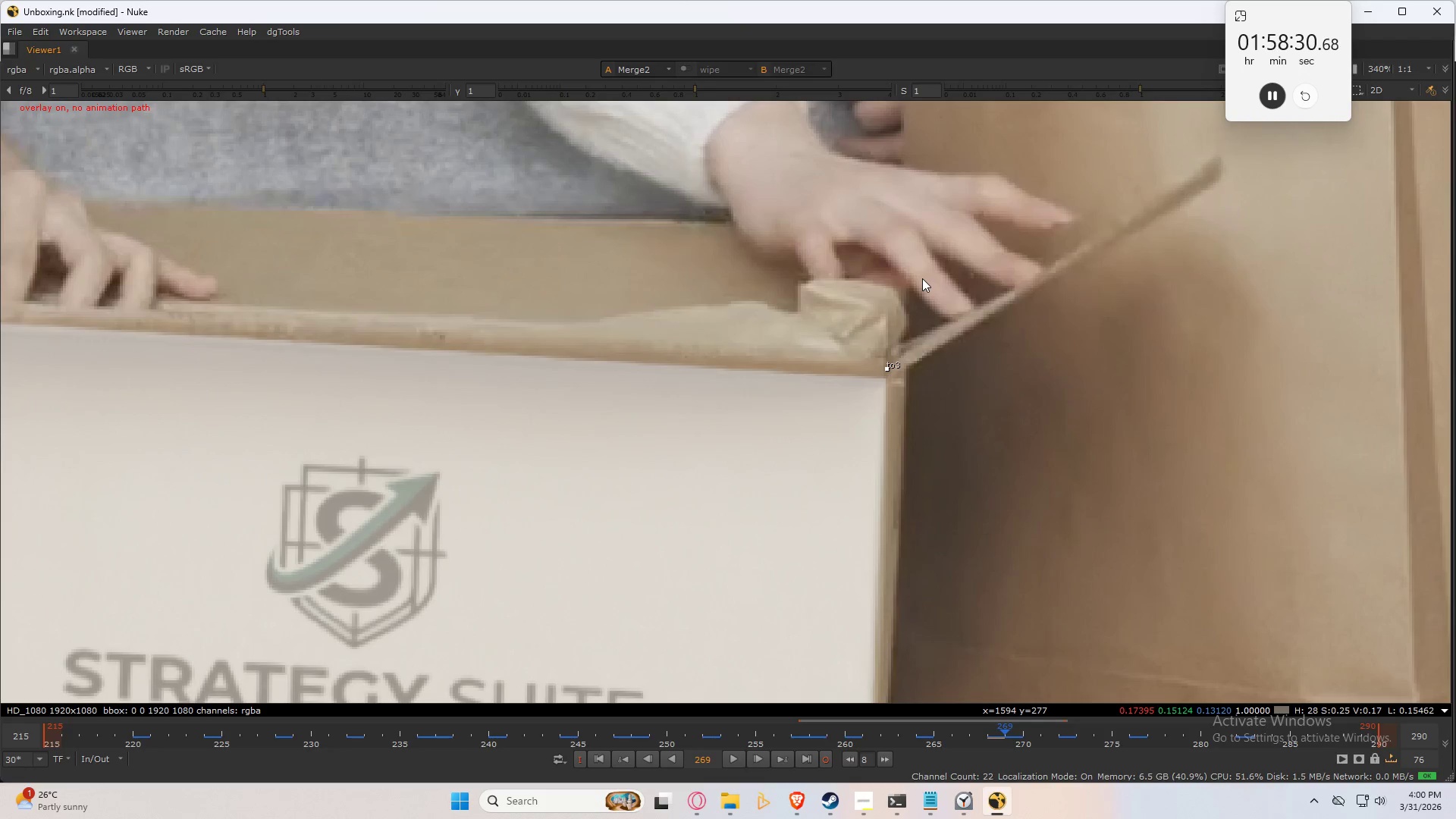 
key(ArrowLeft)
 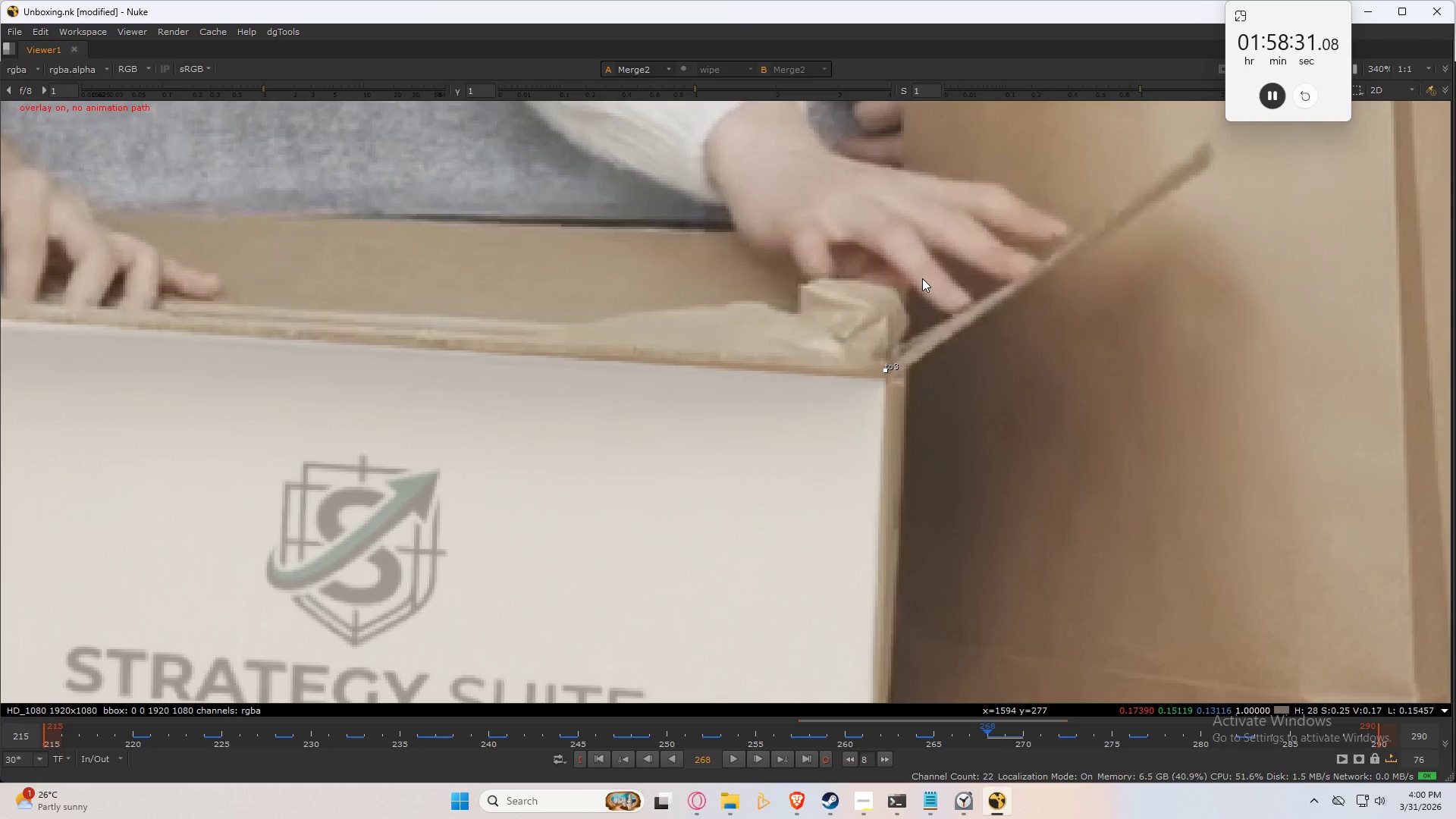 
key(ArrowRight)
 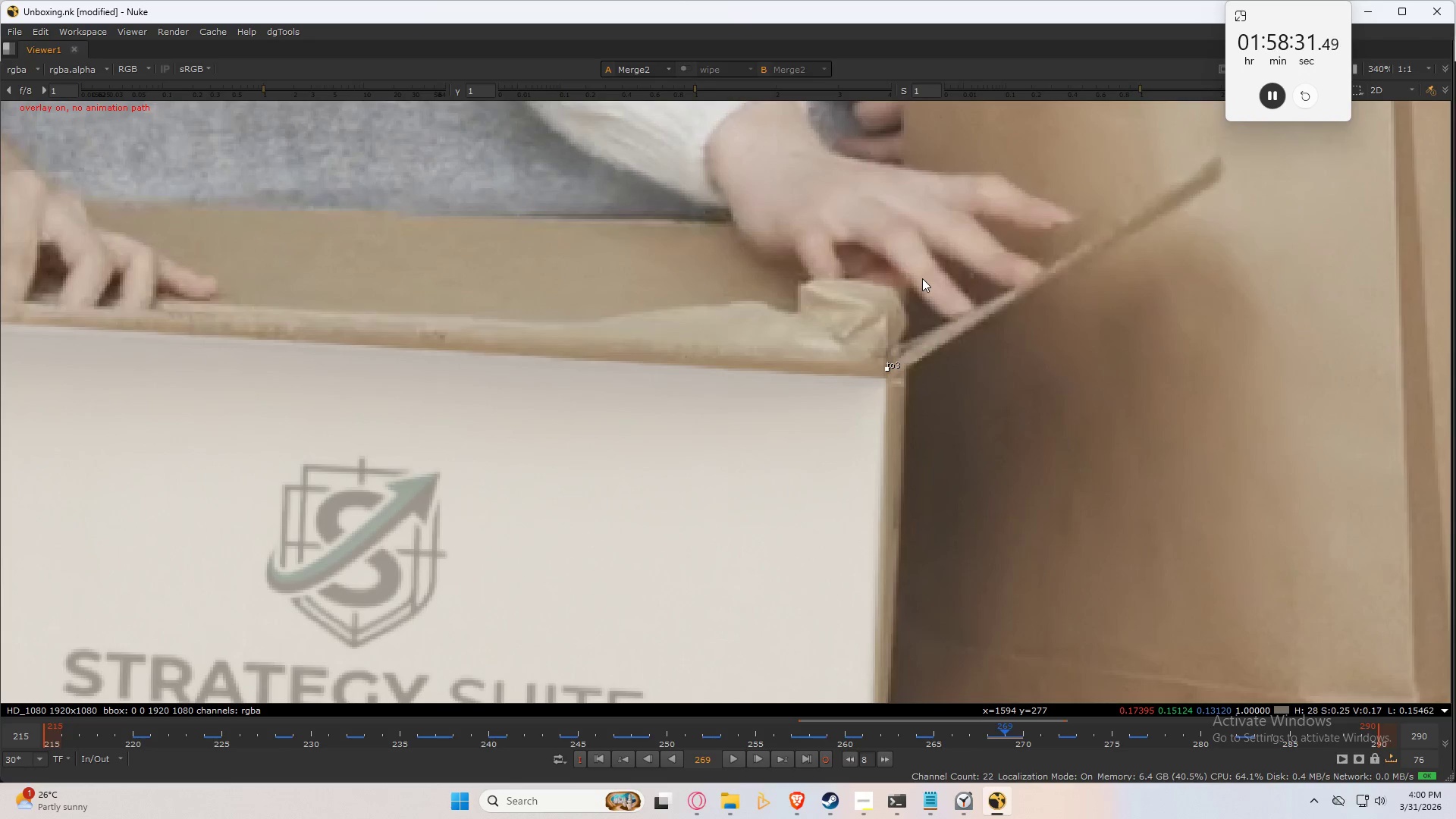 
key(ArrowLeft)
 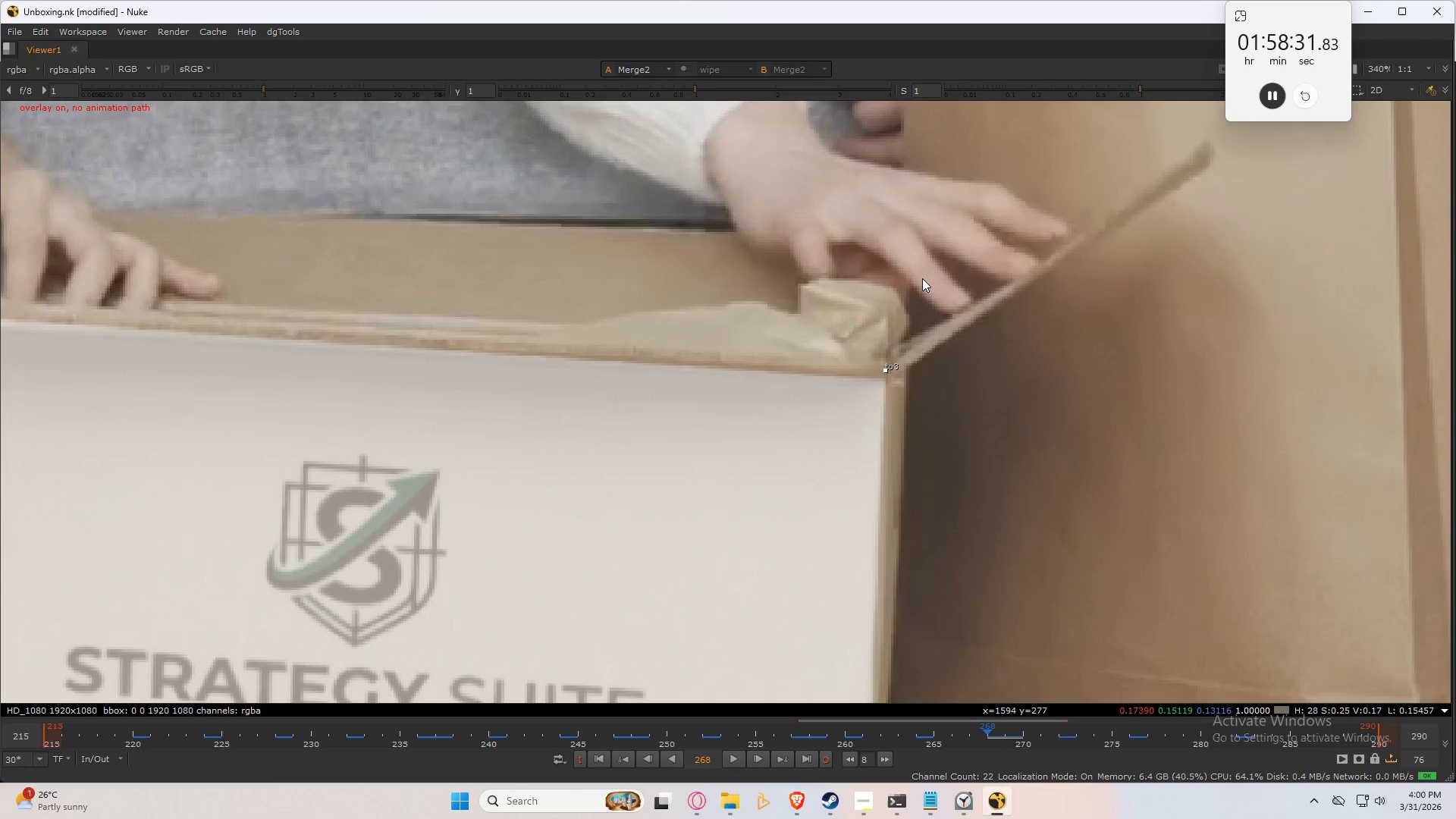 
key(ArrowRight)
 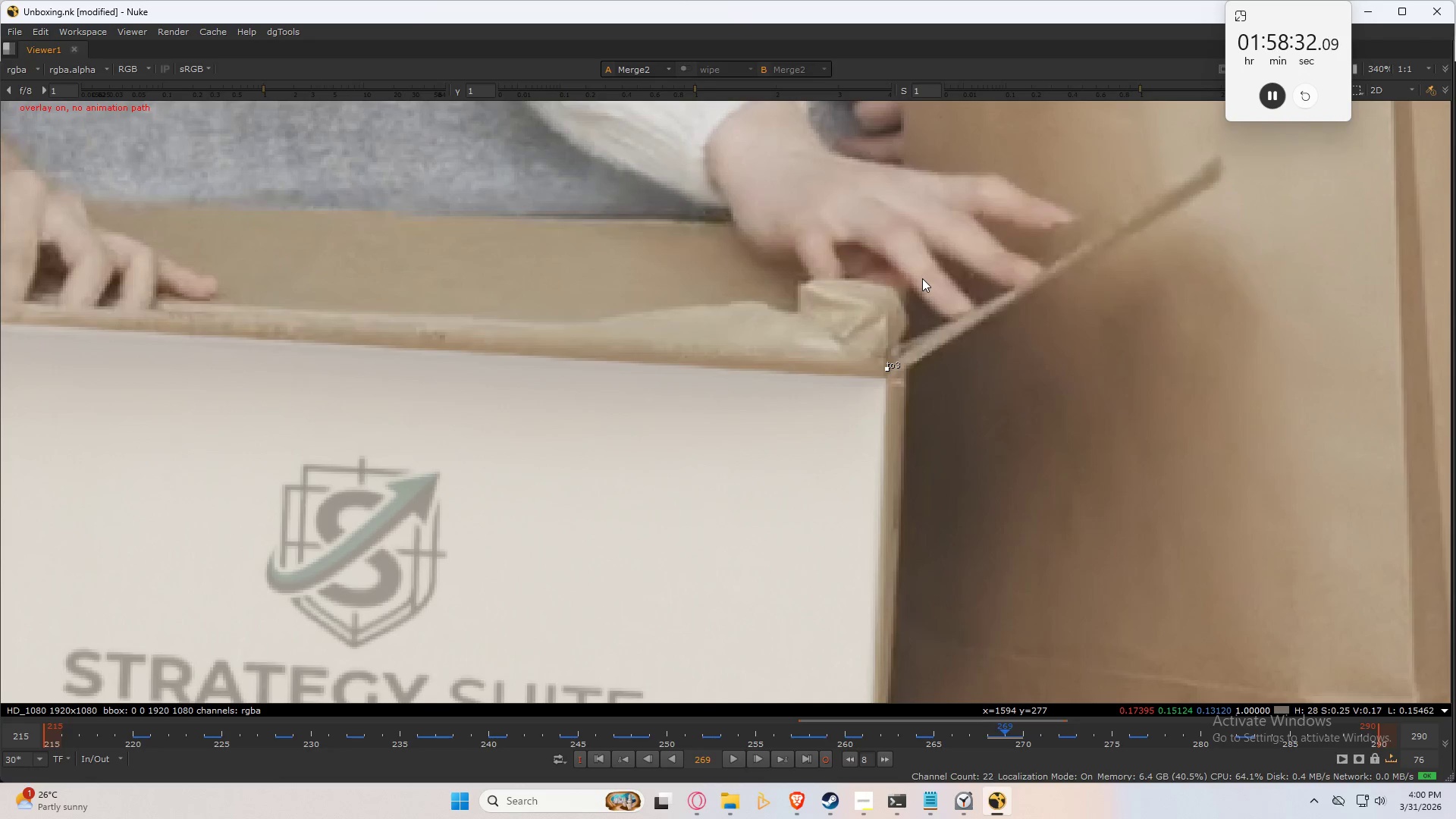 
key(ArrowLeft)
 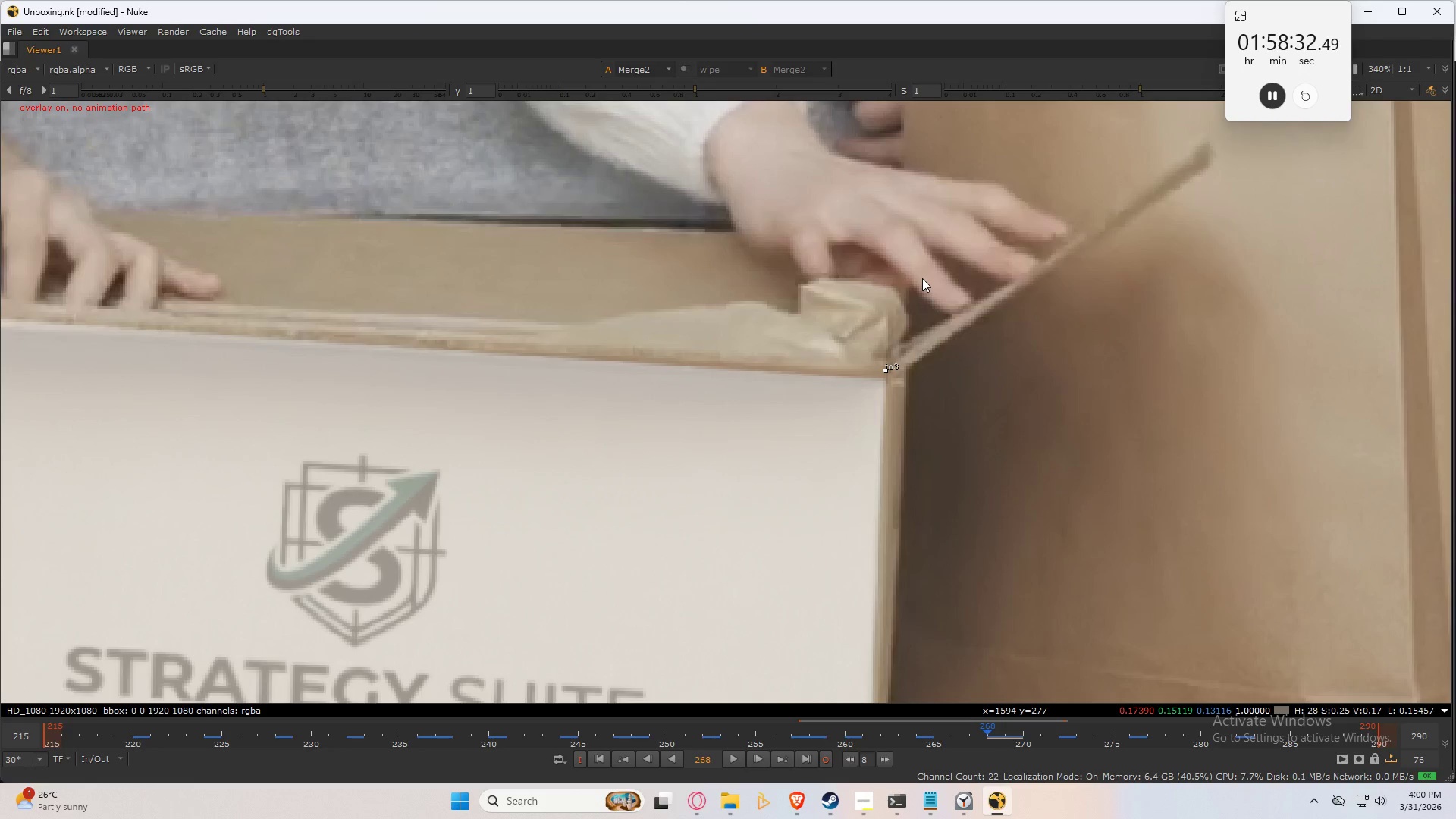 
scroll: coordinate [881, 305], scroll_direction: down, amount: 4.0
 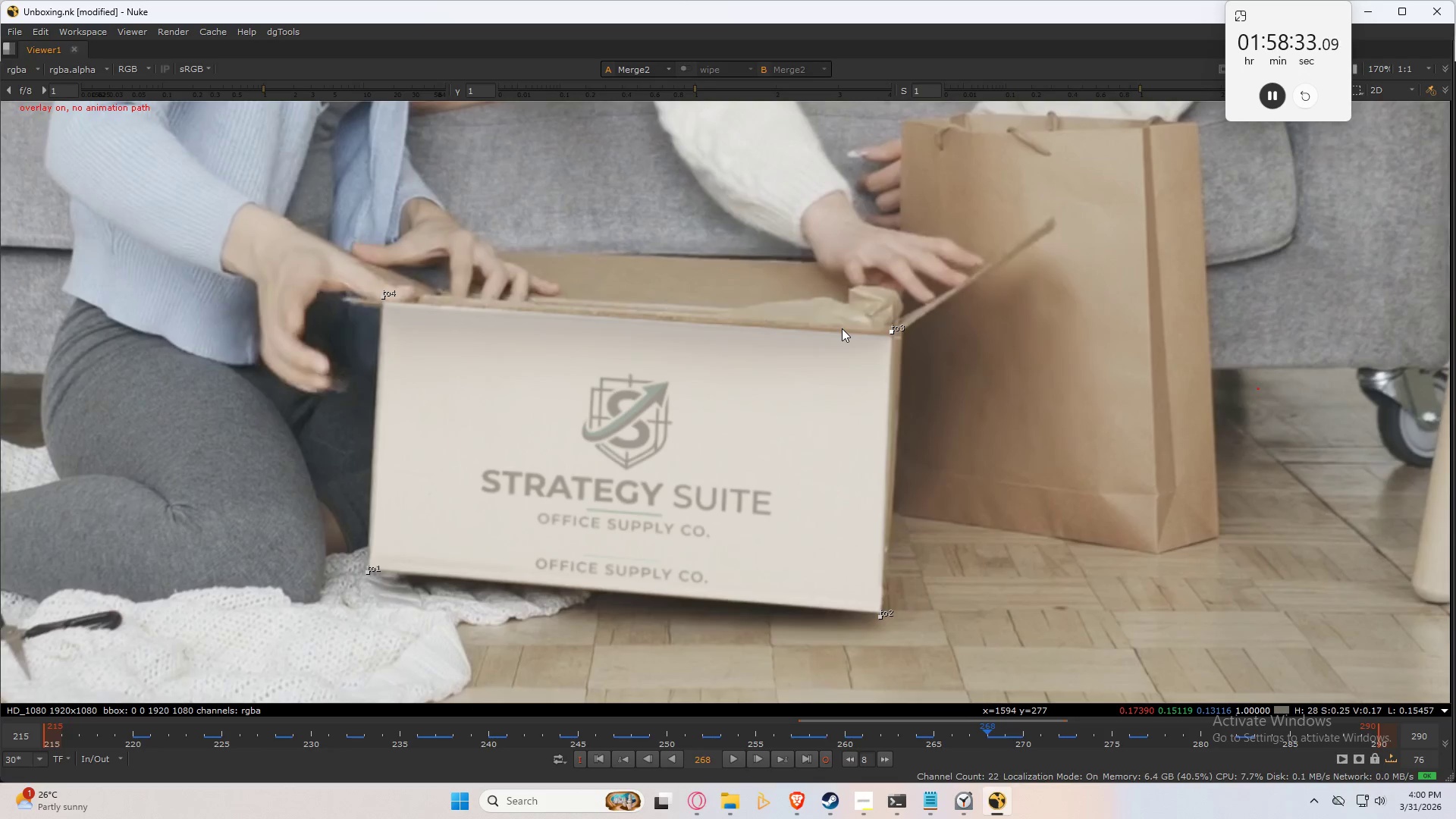 
key(ArrowLeft)
 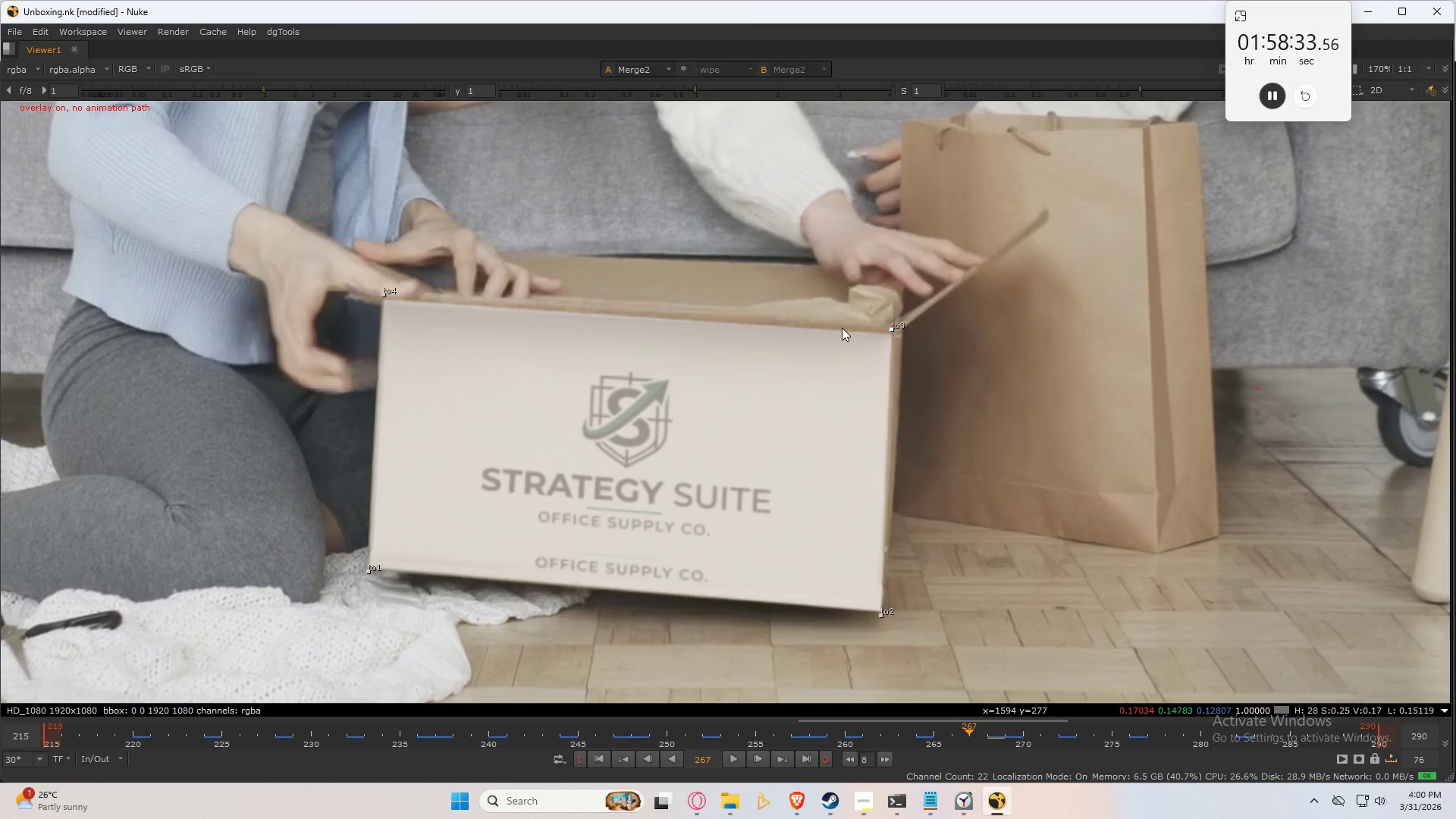 
key(ArrowRight)
 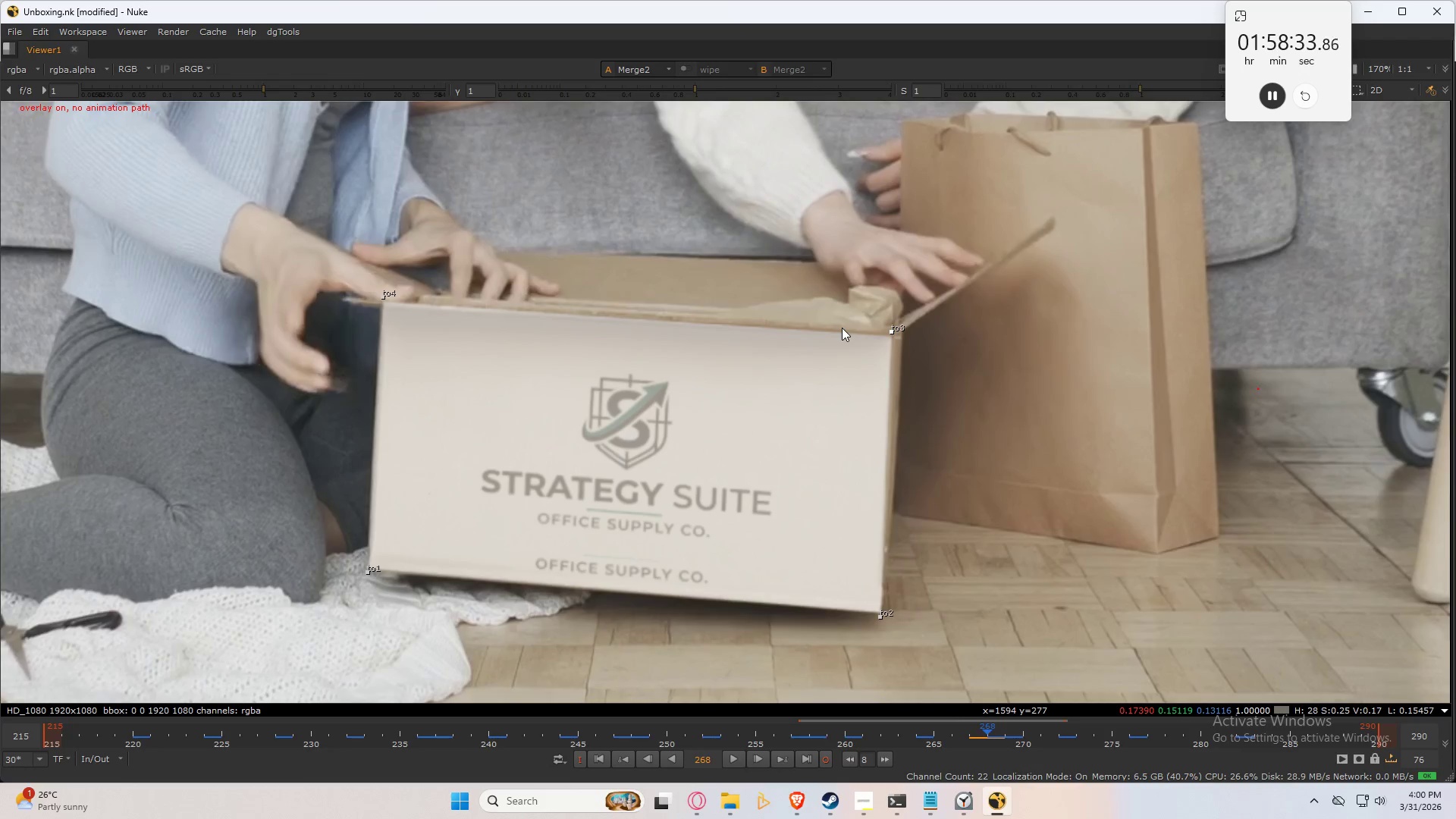 
key(ArrowLeft)
 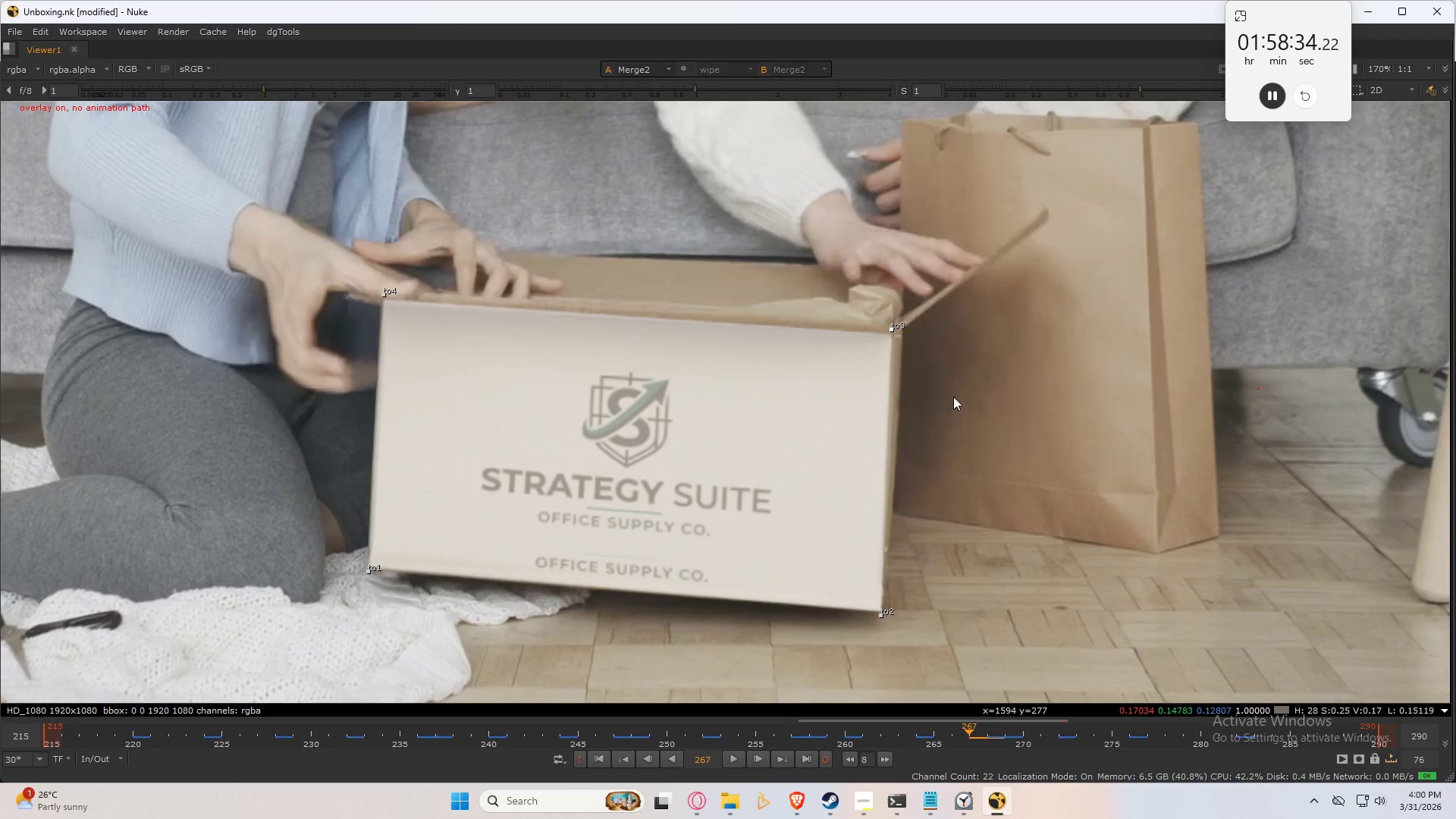 
key(ArrowRight)
 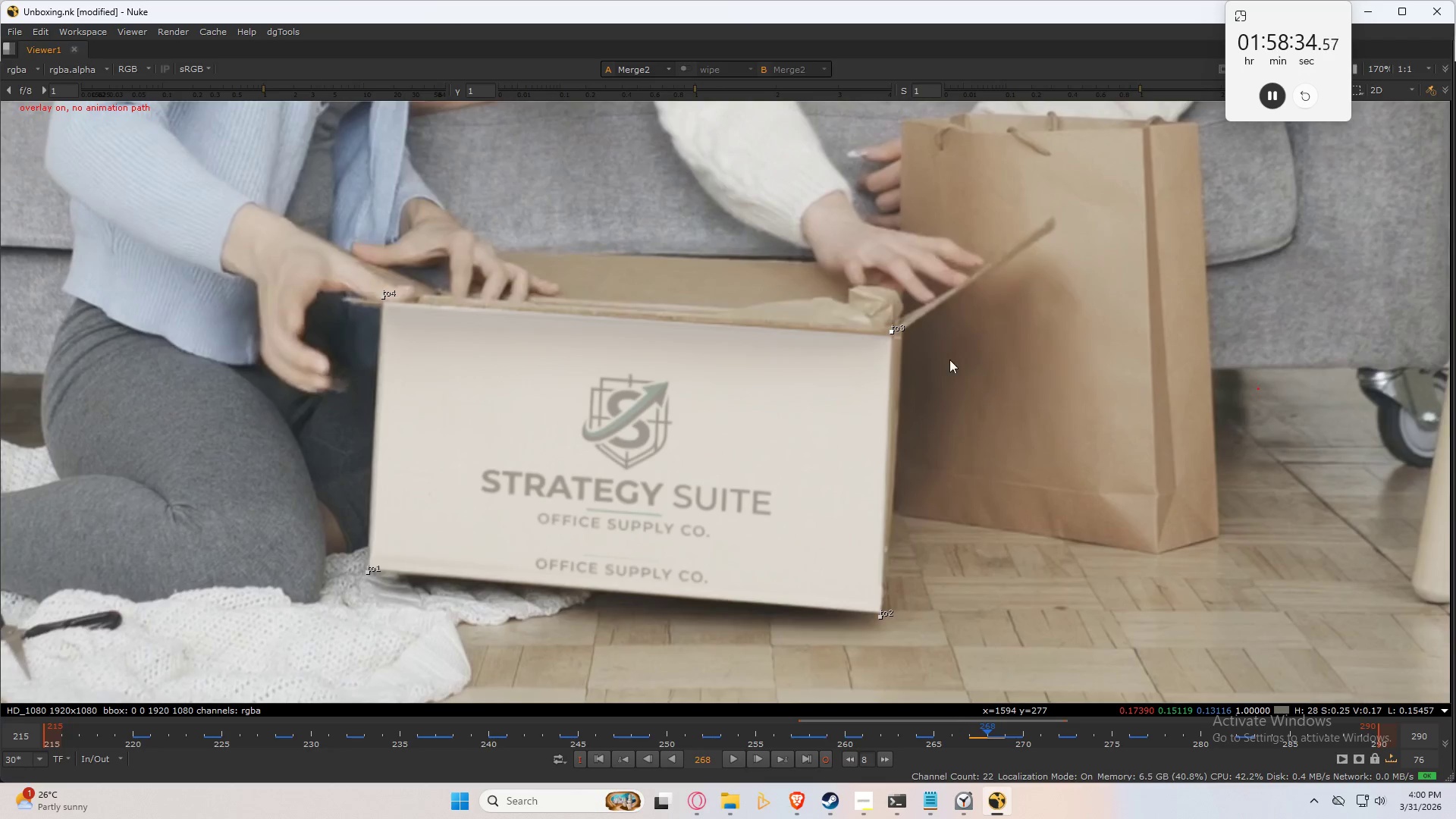 
key(ArrowLeft)
 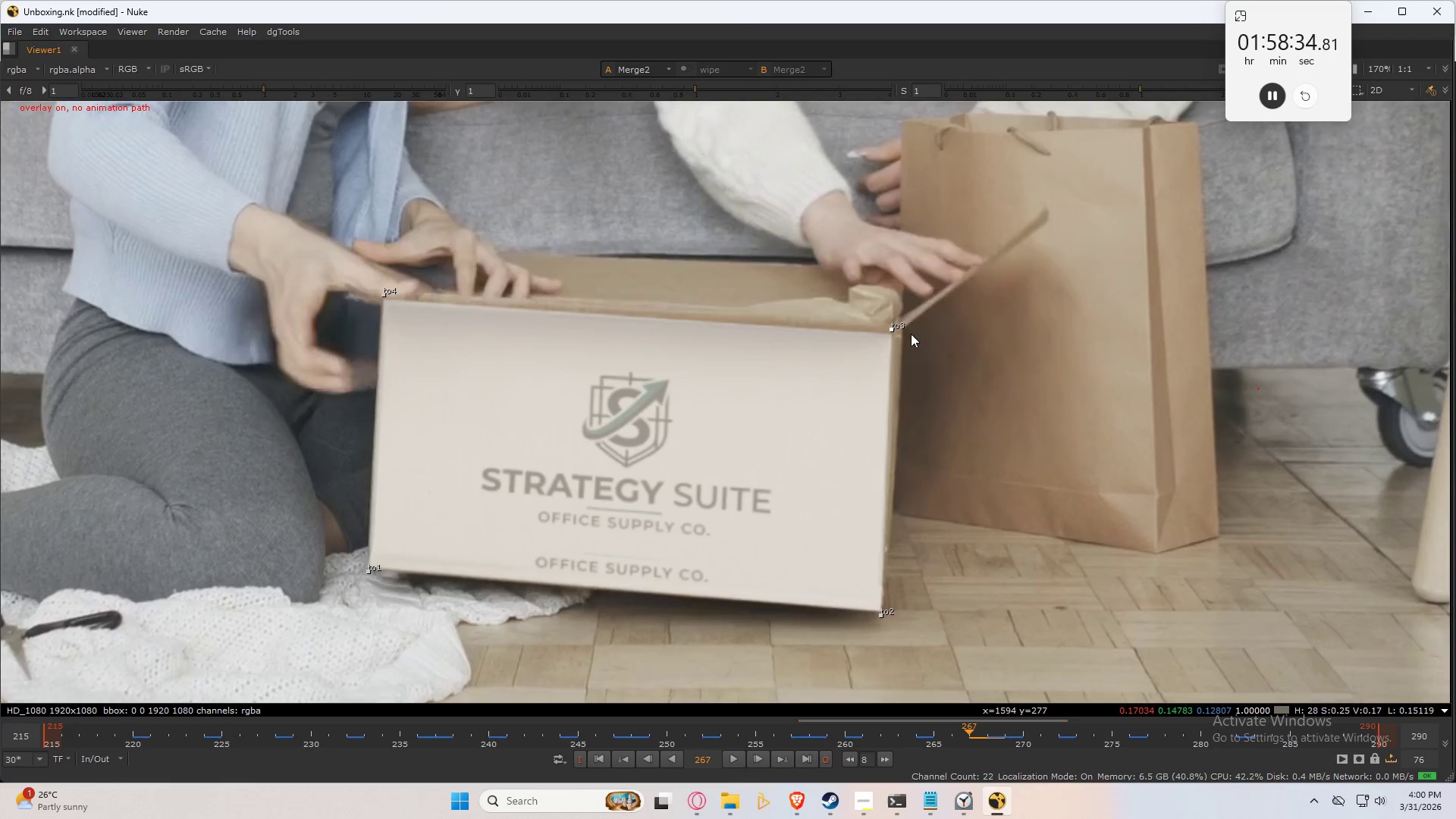 
key(ArrowRight)
 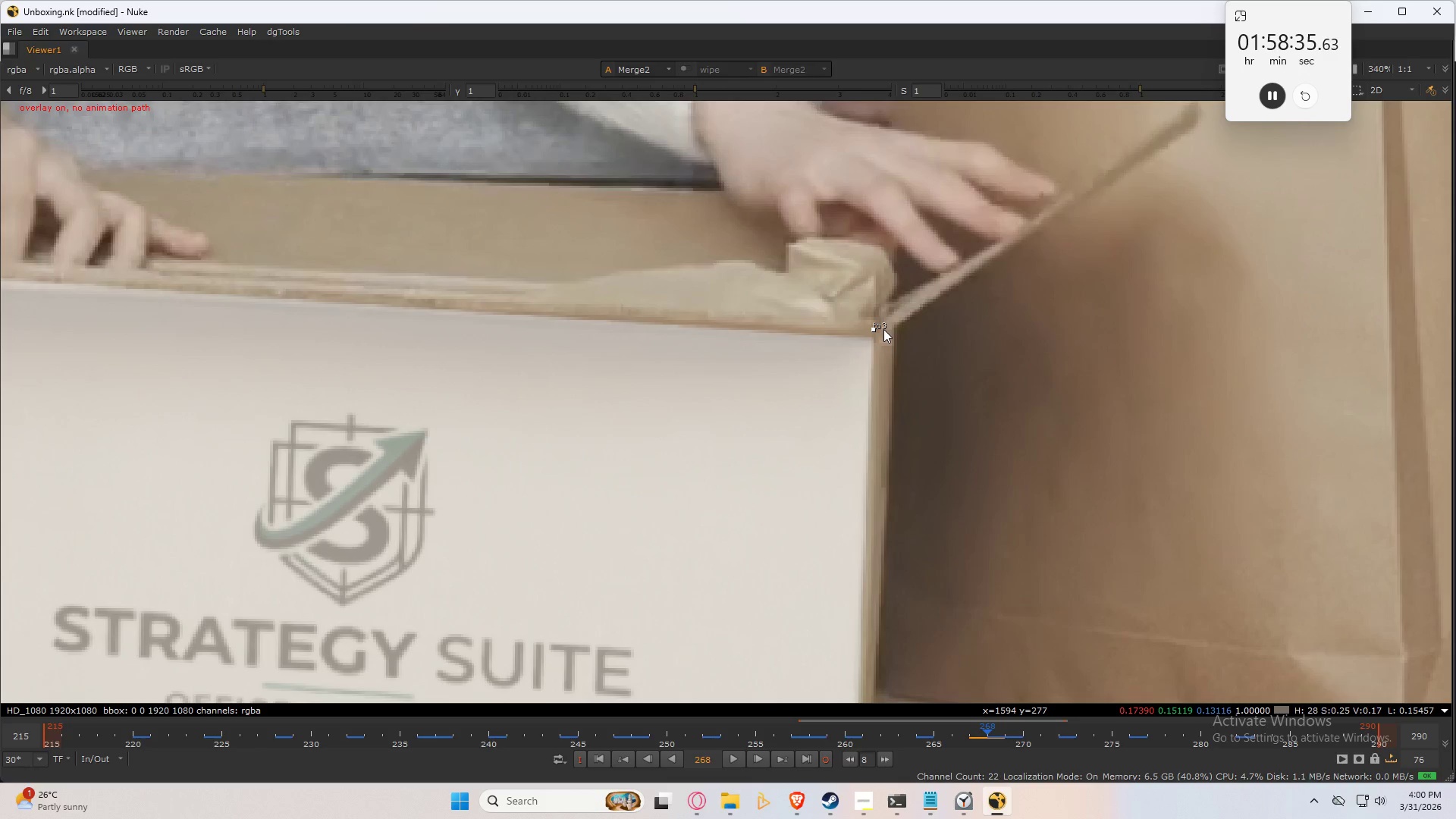 
scroll: coordinate [911, 334], scroll_direction: up, amount: 4.0
 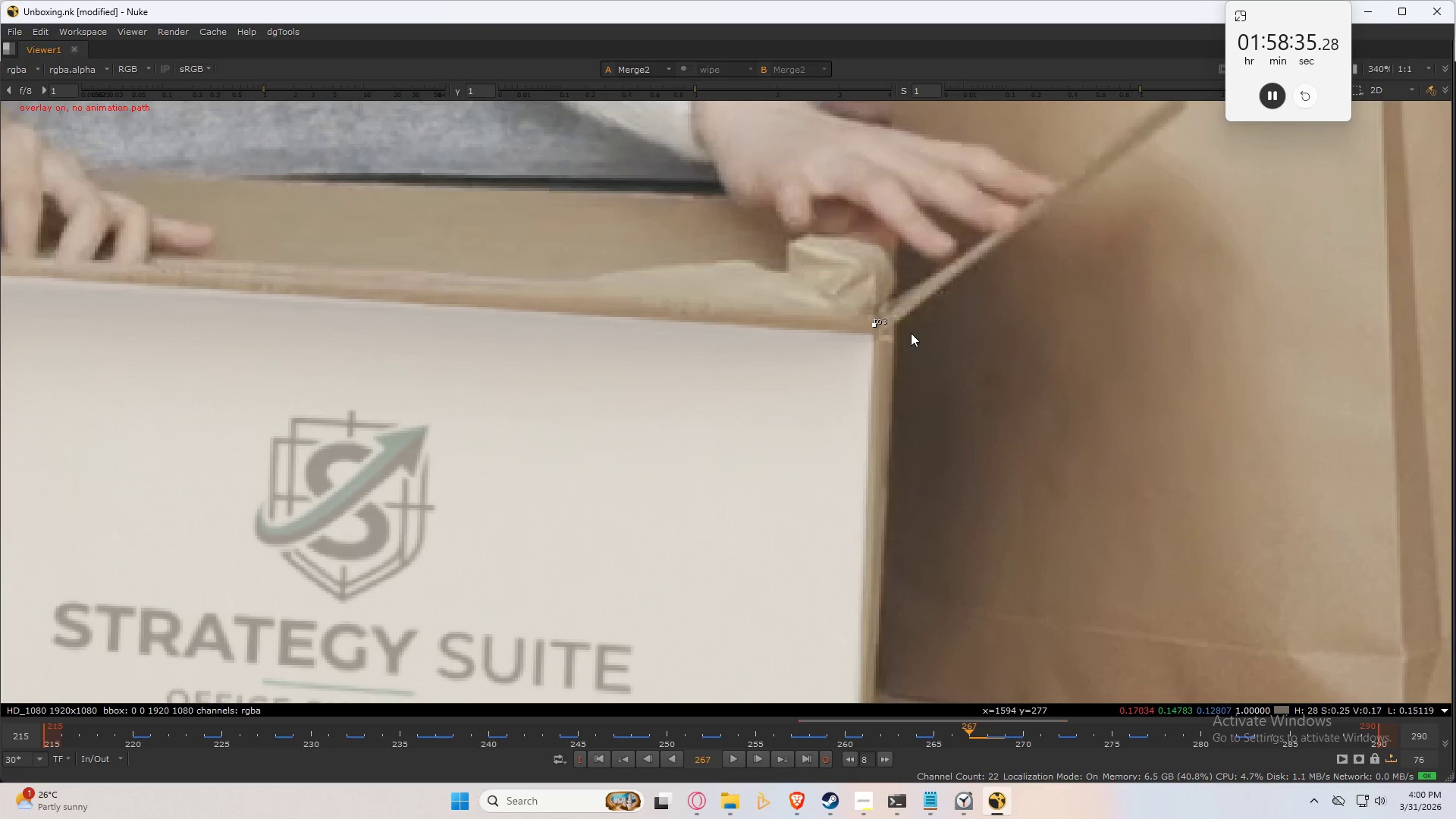 
key(ArrowLeft)
 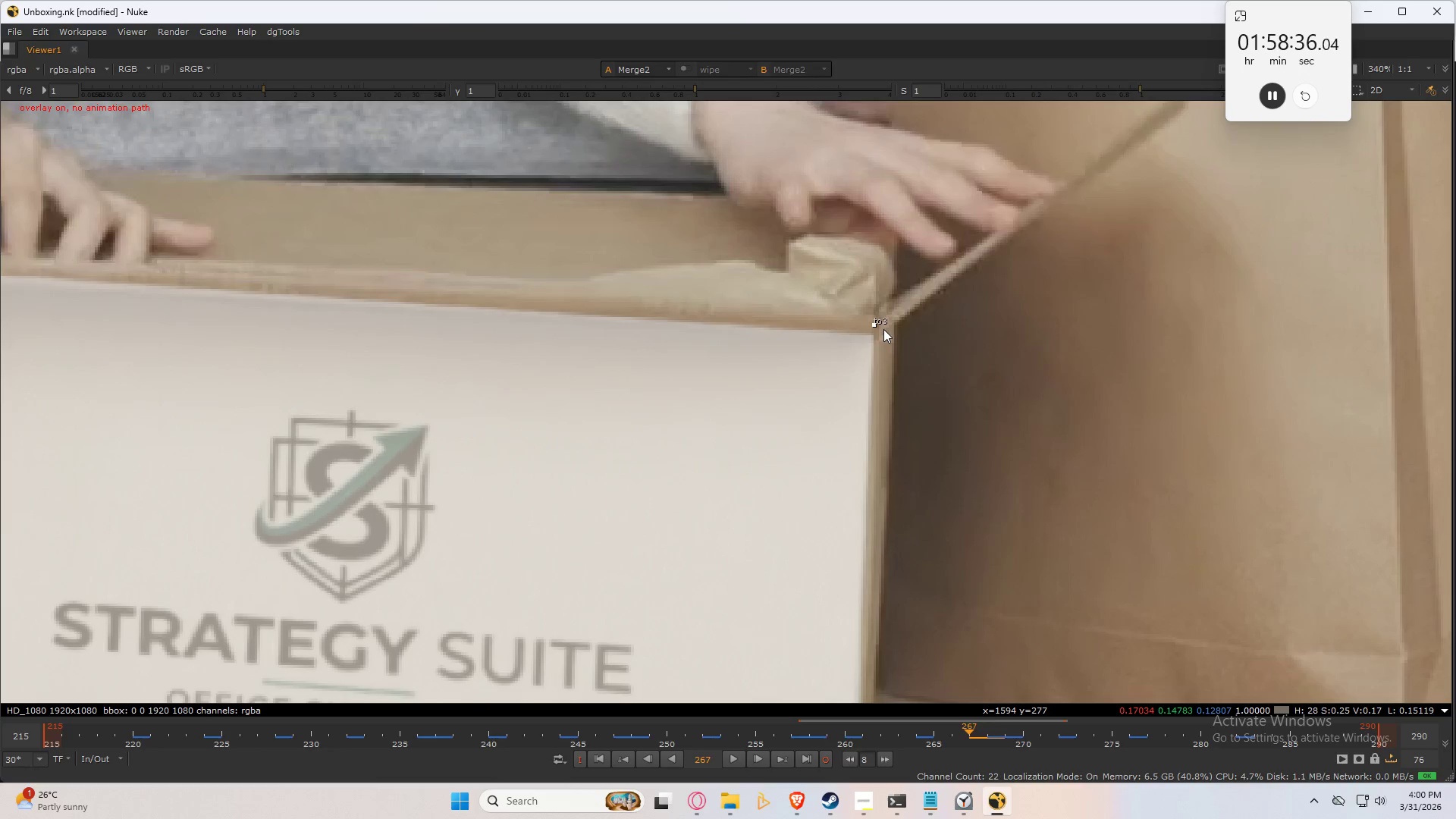 
key(ArrowRight)
 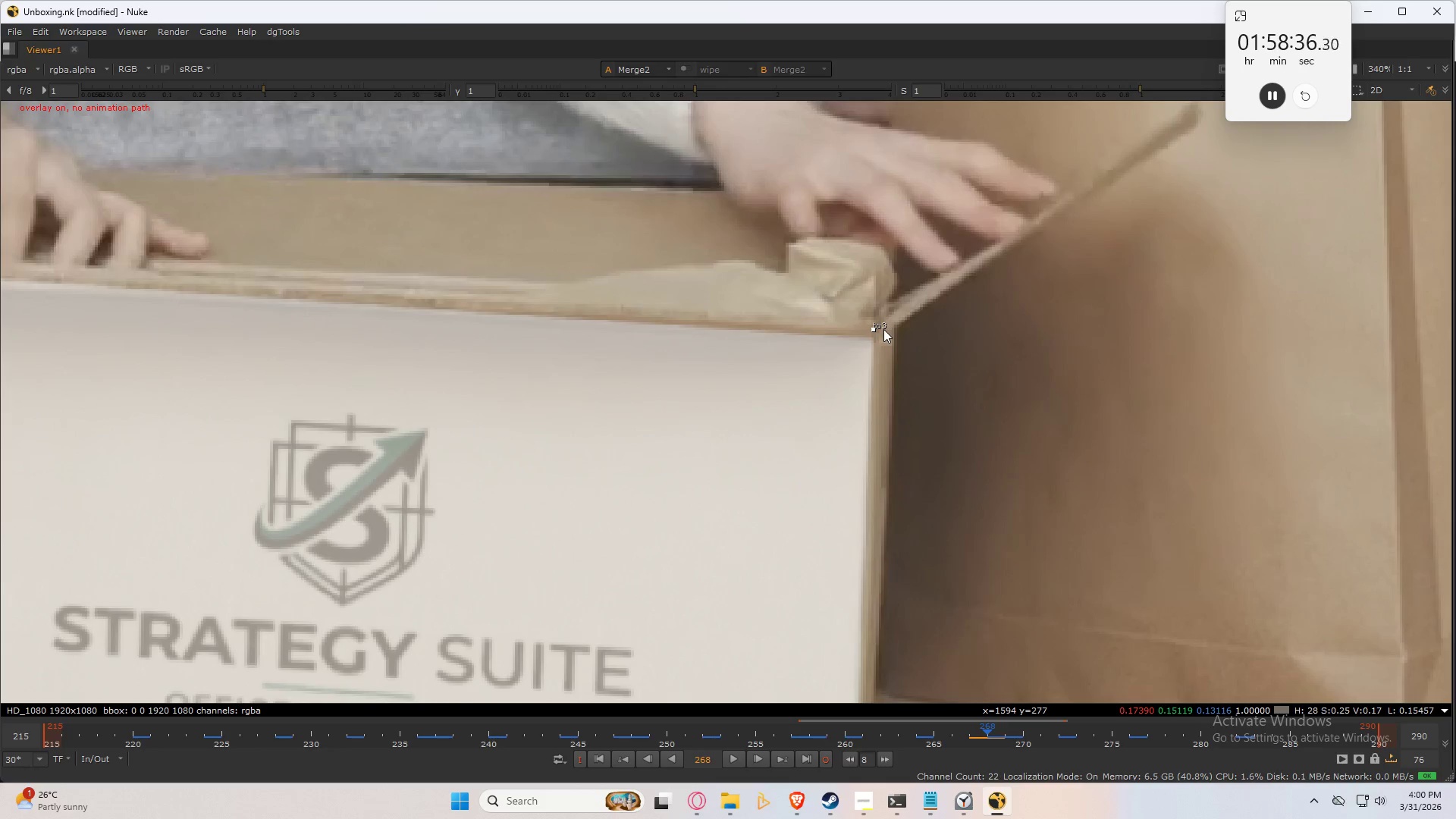 
key(ArrowRight)
 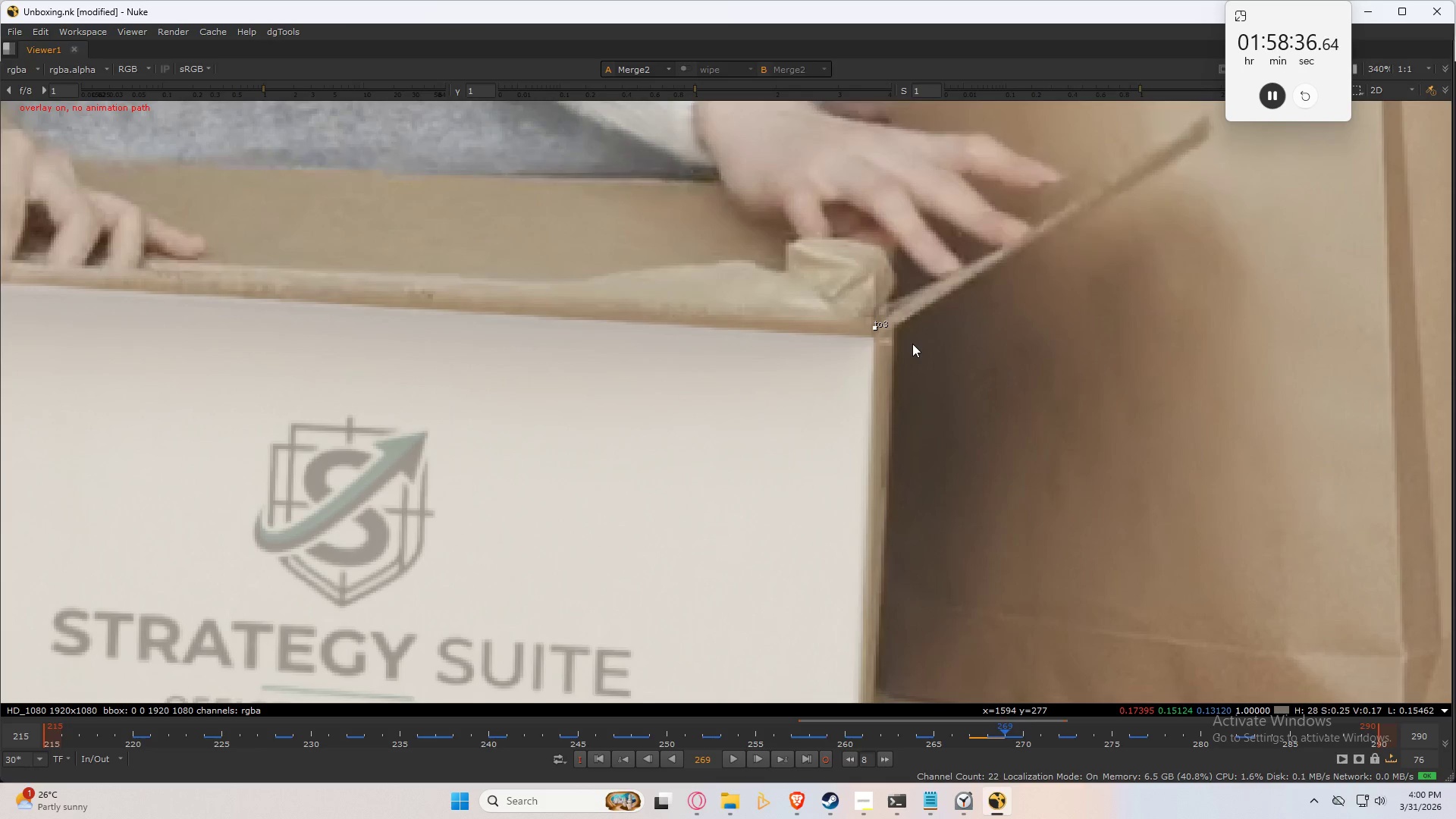 
key(ArrowRight)
 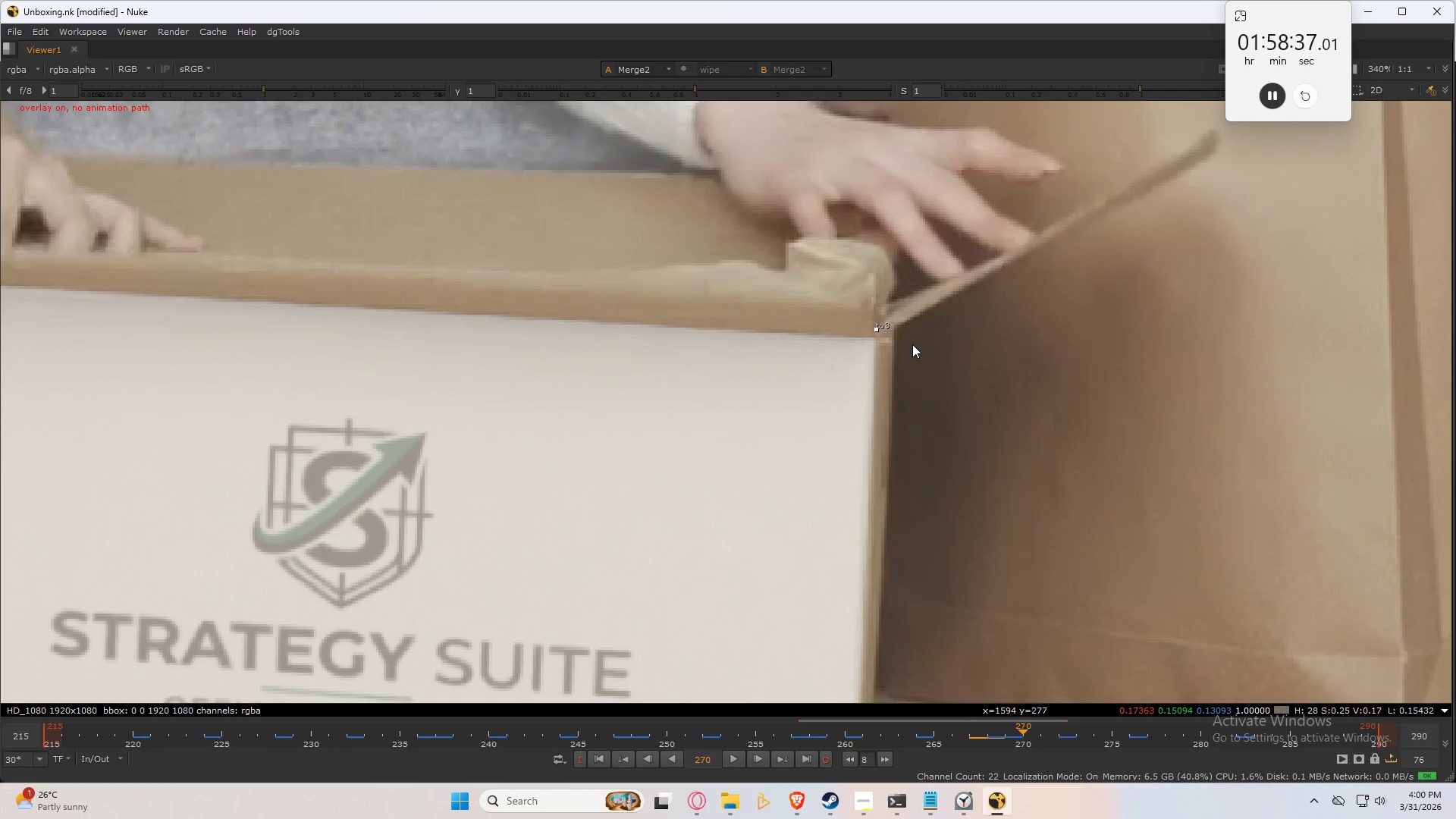 
key(ArrowRight)
 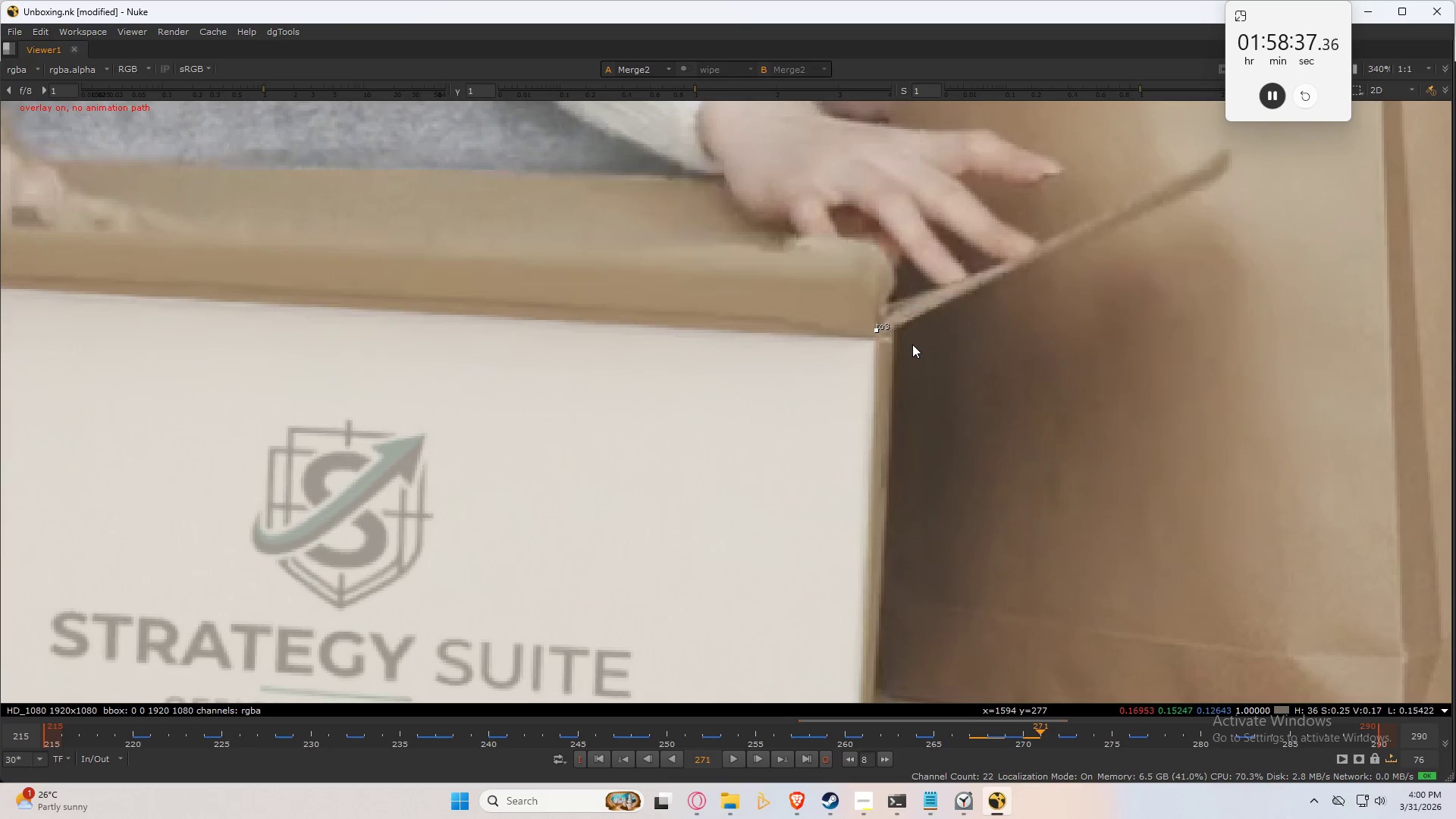 
key(ArrowRight)
 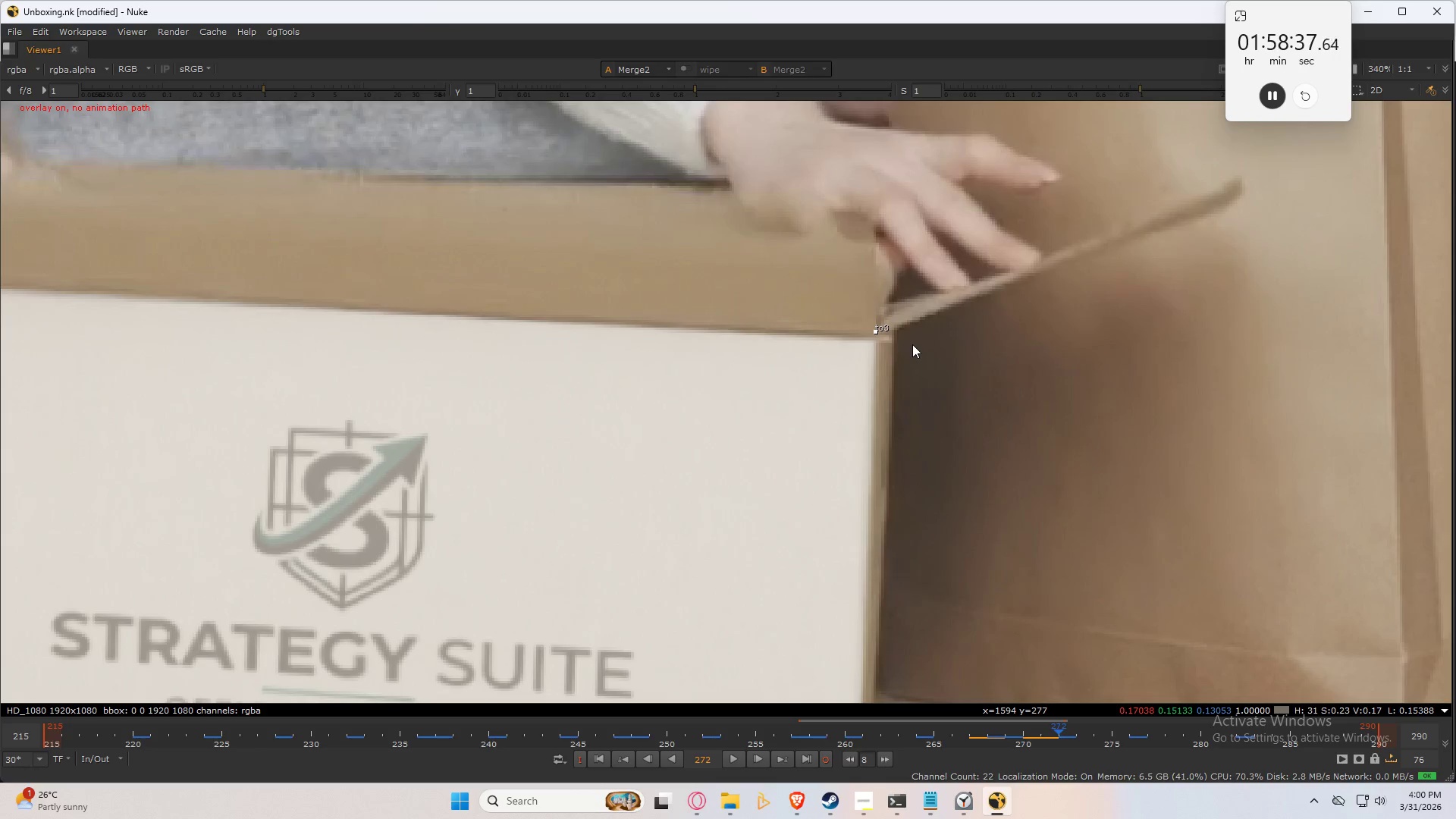 
key(ArrowRight)
 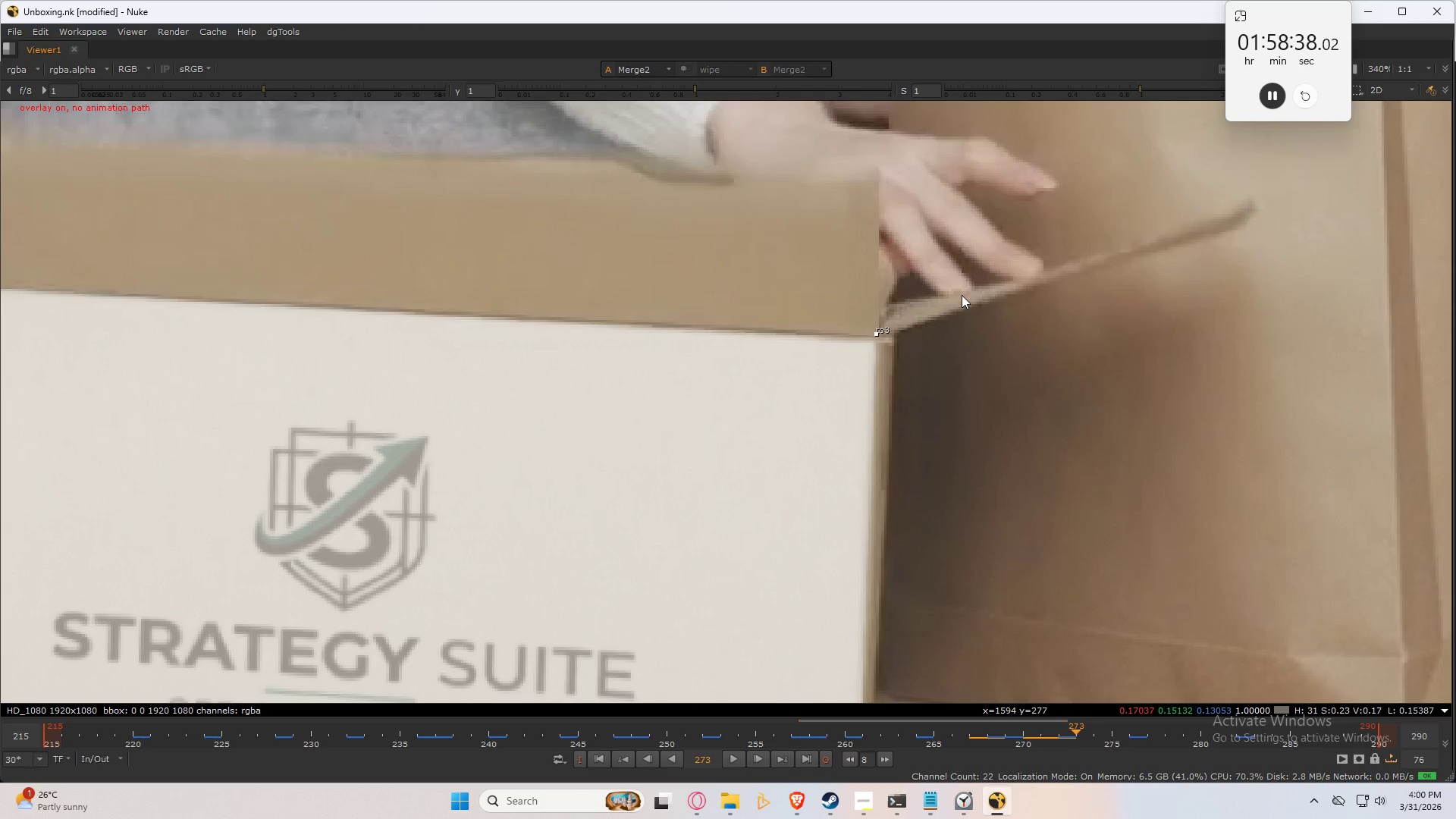 
key(ArrowRight)
 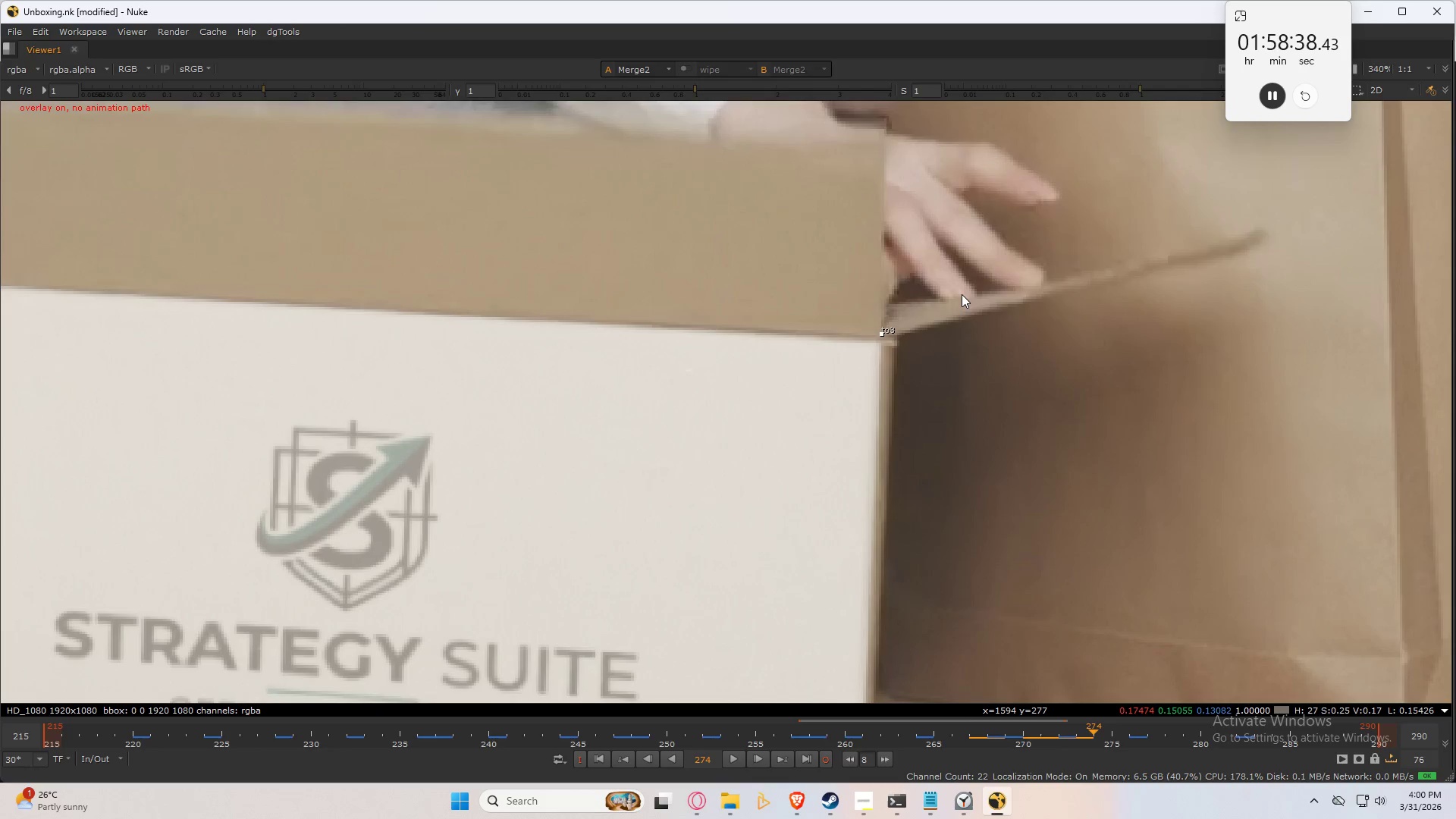 
key(ArrowRight)
 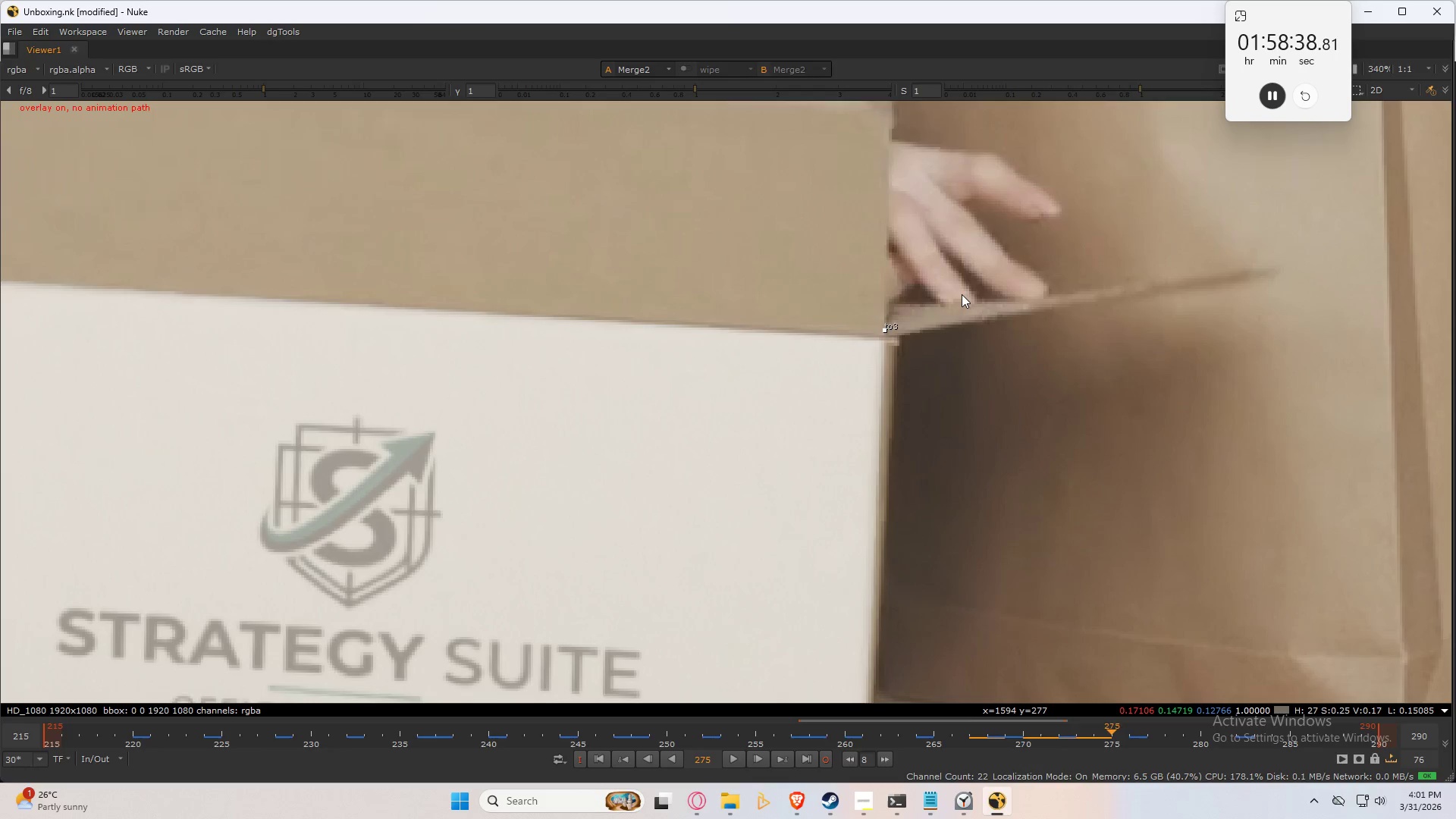 
key(ArrowRight)
 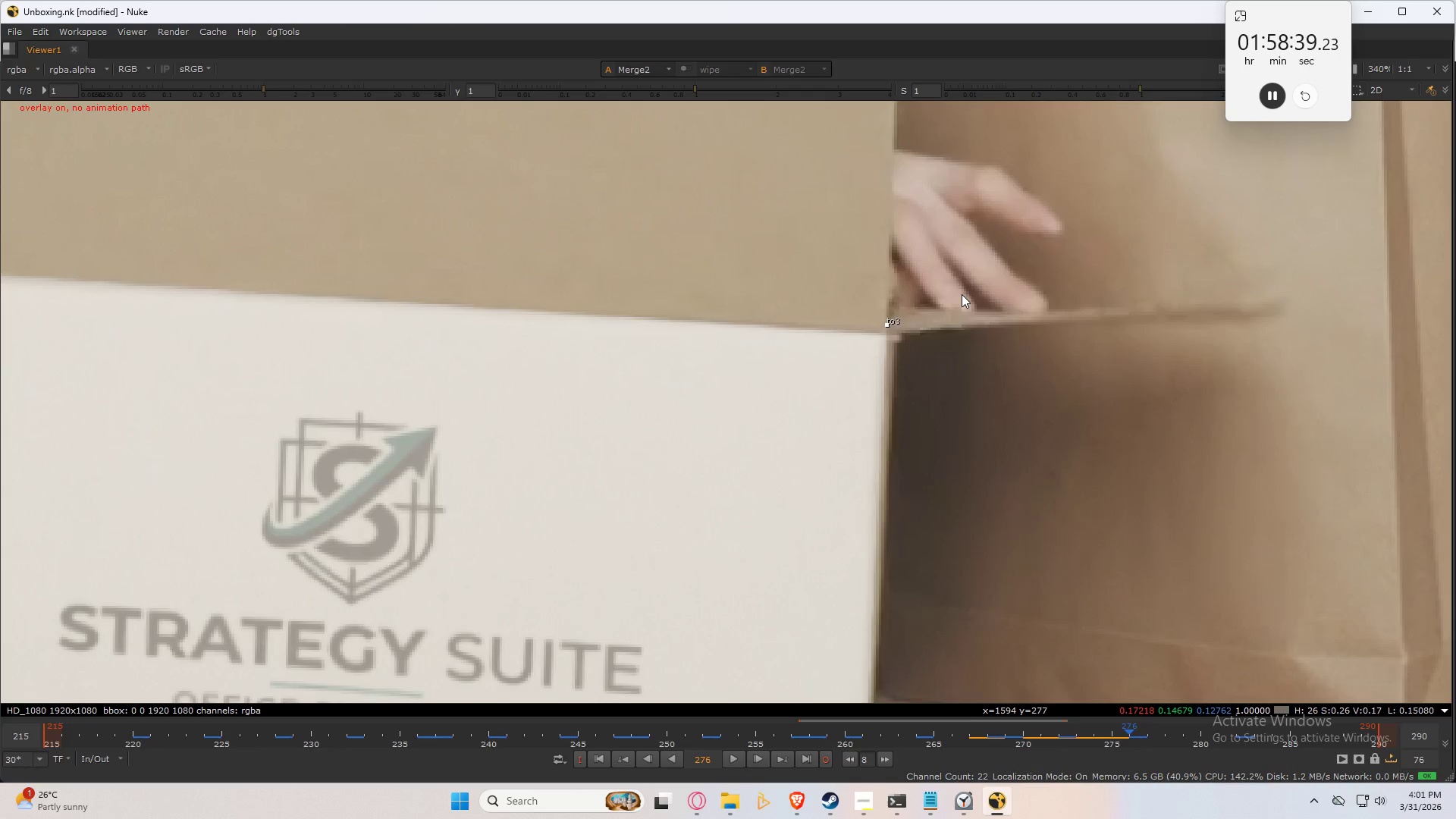 
key(ArrowRight)
 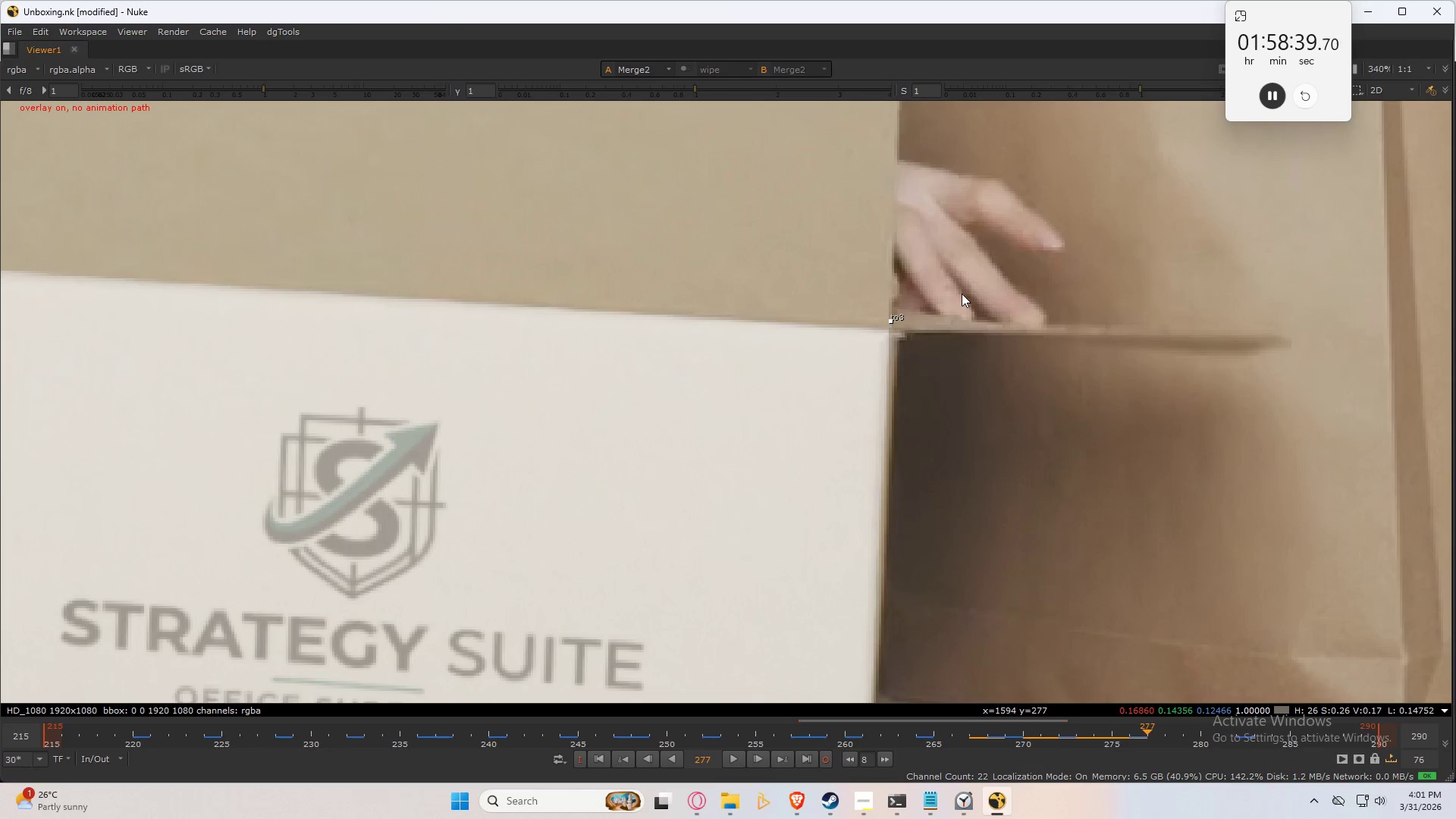 
key(ArrowRight)
 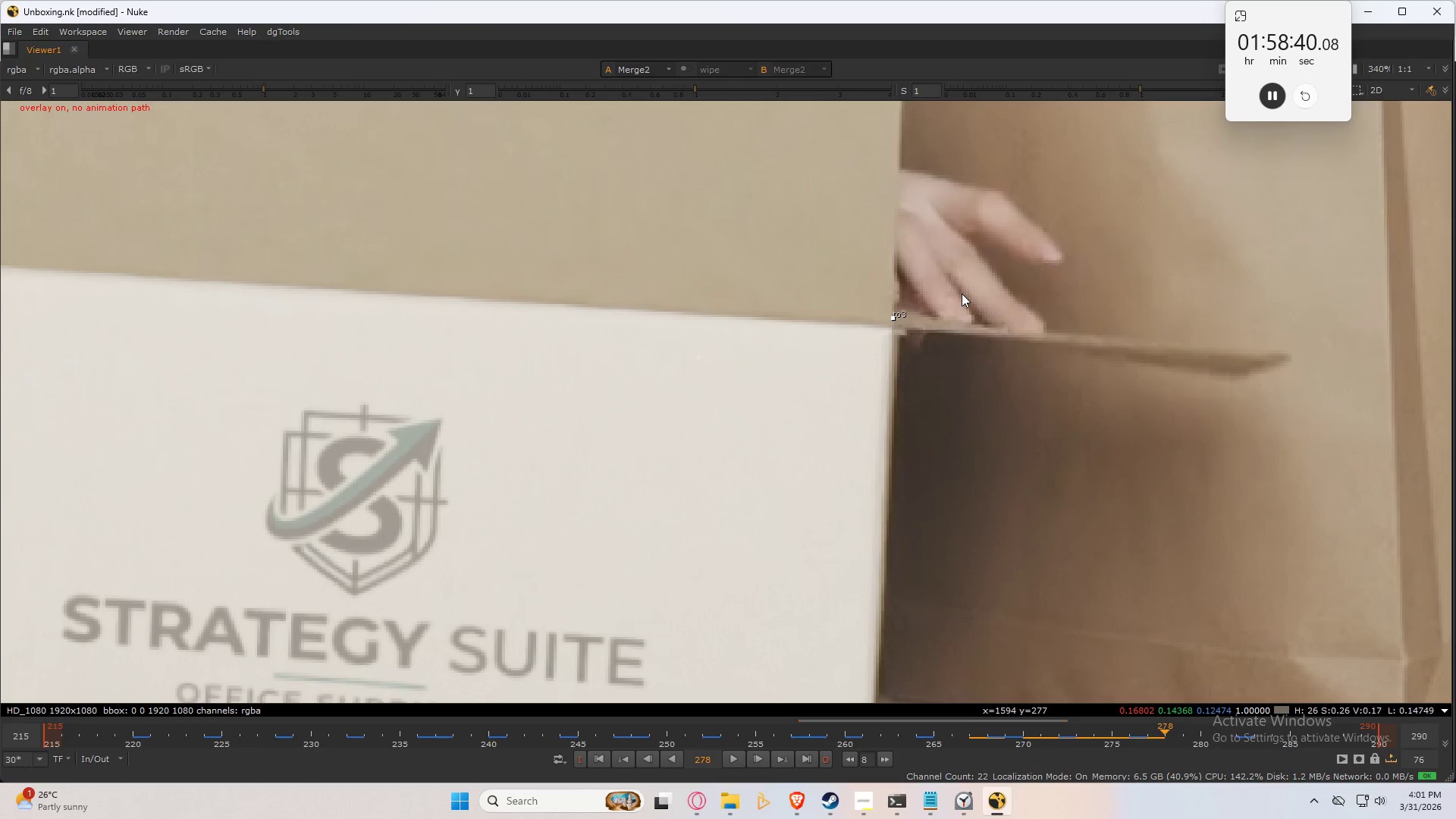 
key(ArrowRight)
 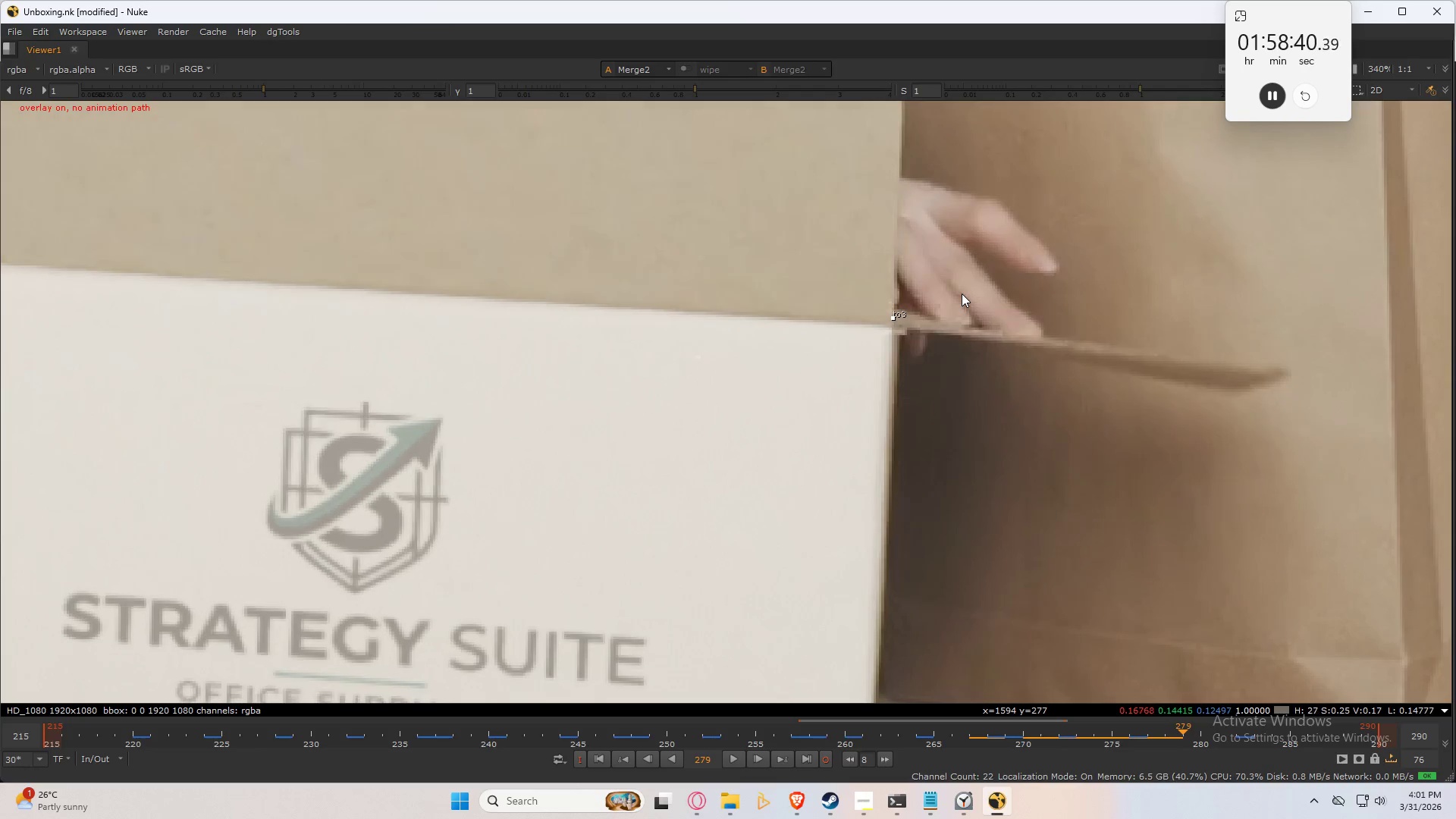 
key(ArrowRight)
 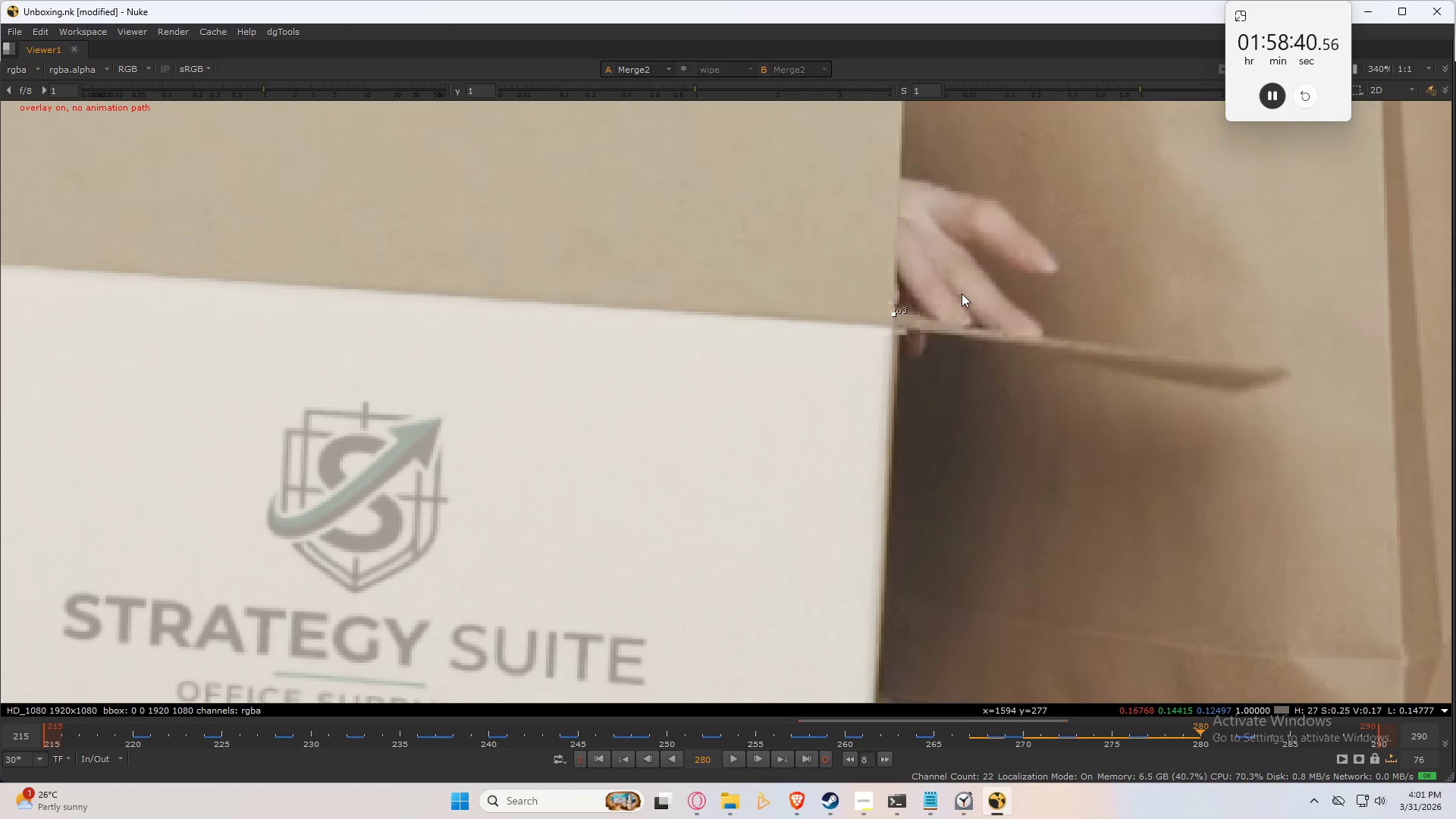 
key(ArrowRight)
 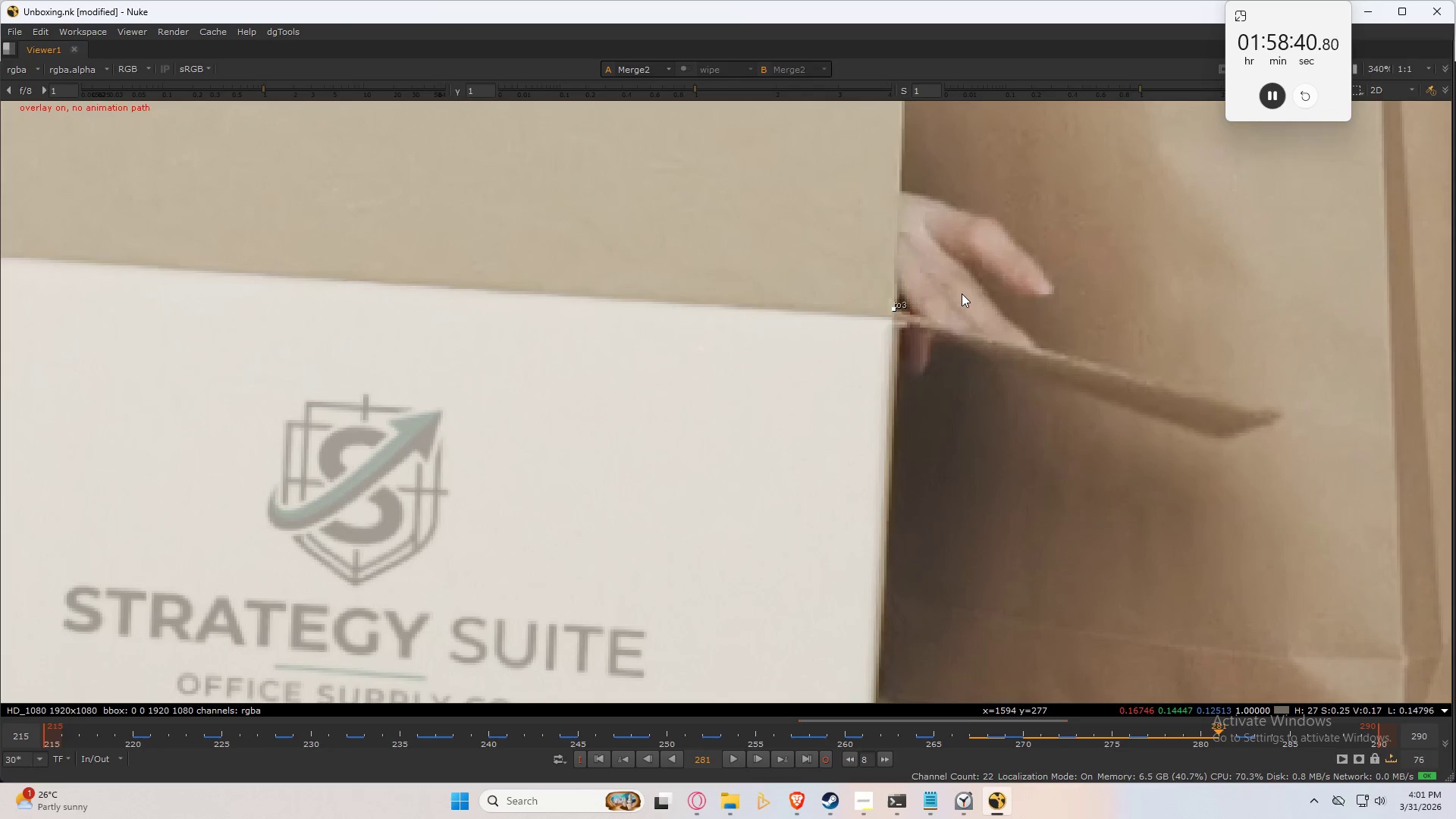 
key(ArrowRight)
 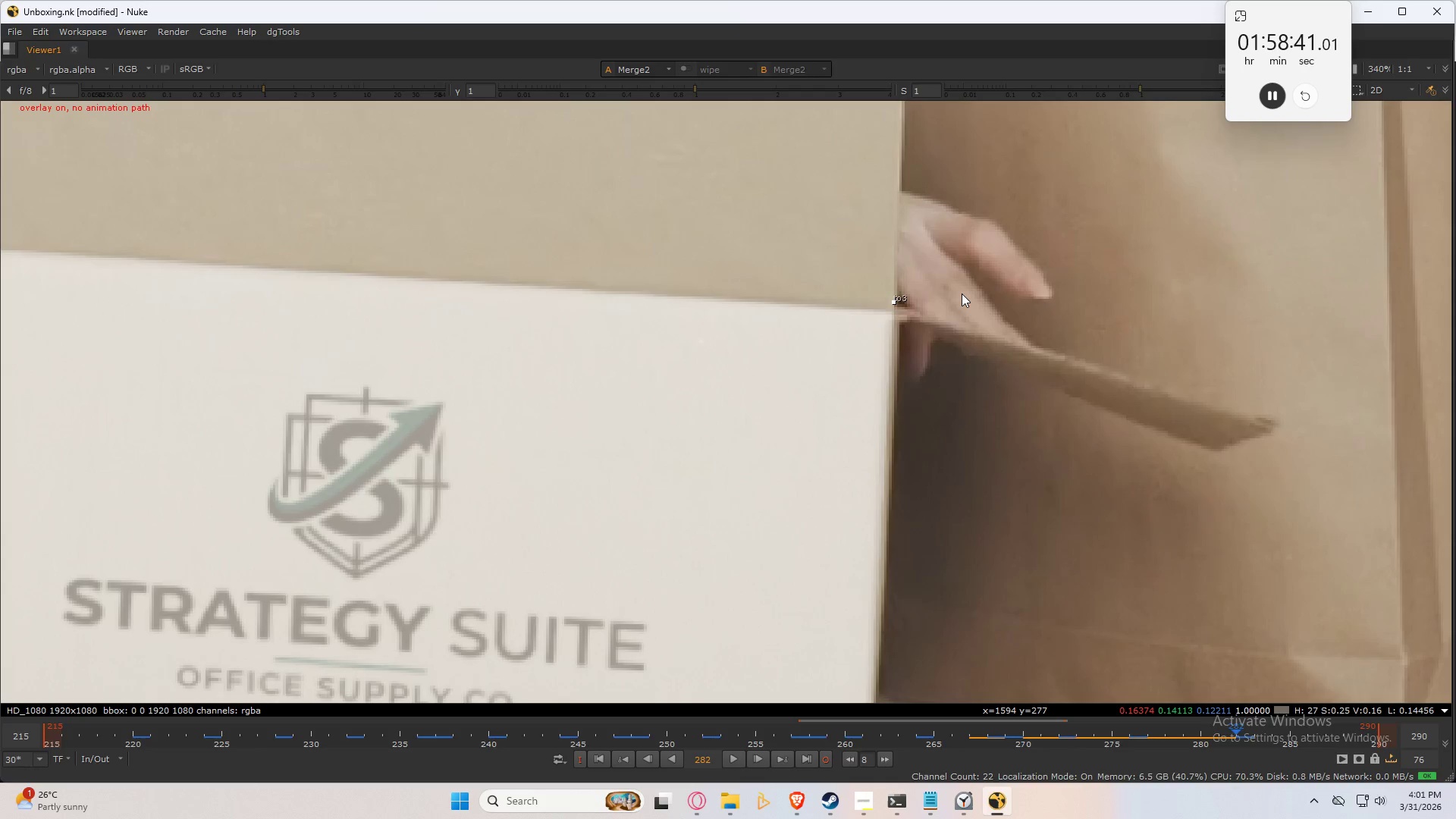 
key(ArrowRight)
 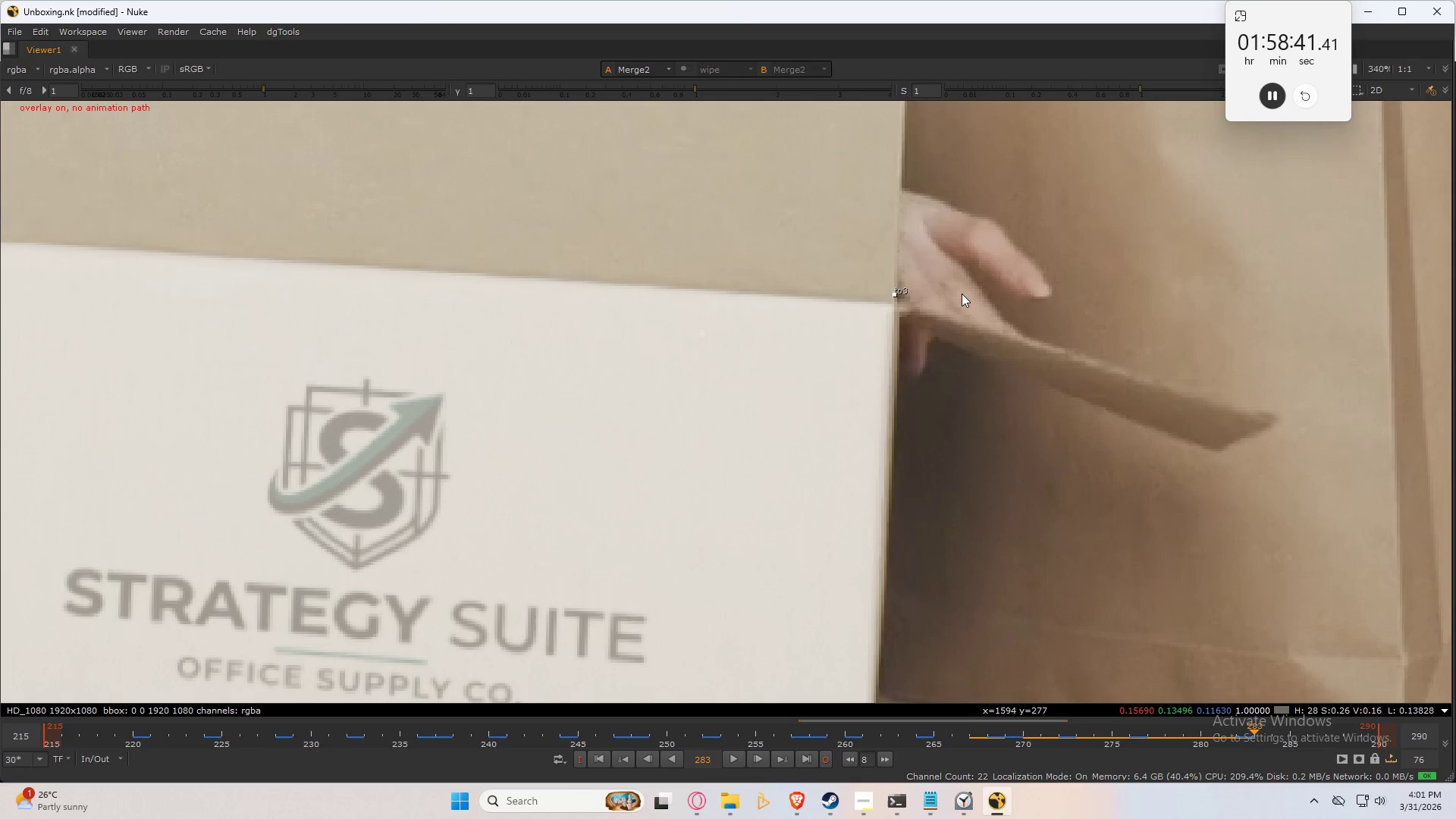 
key(ArrowRight)
 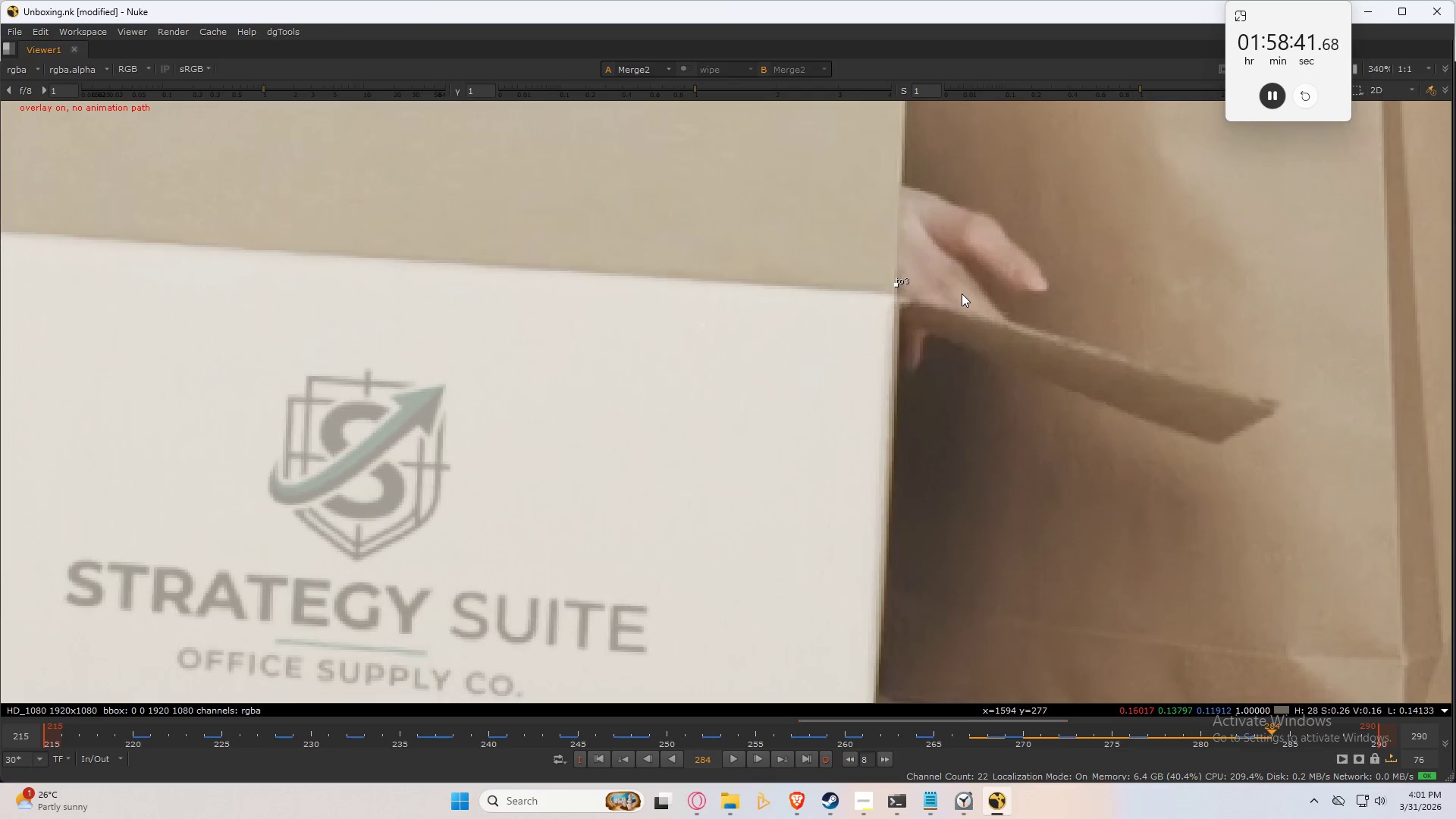 
key(ArrowRight)
 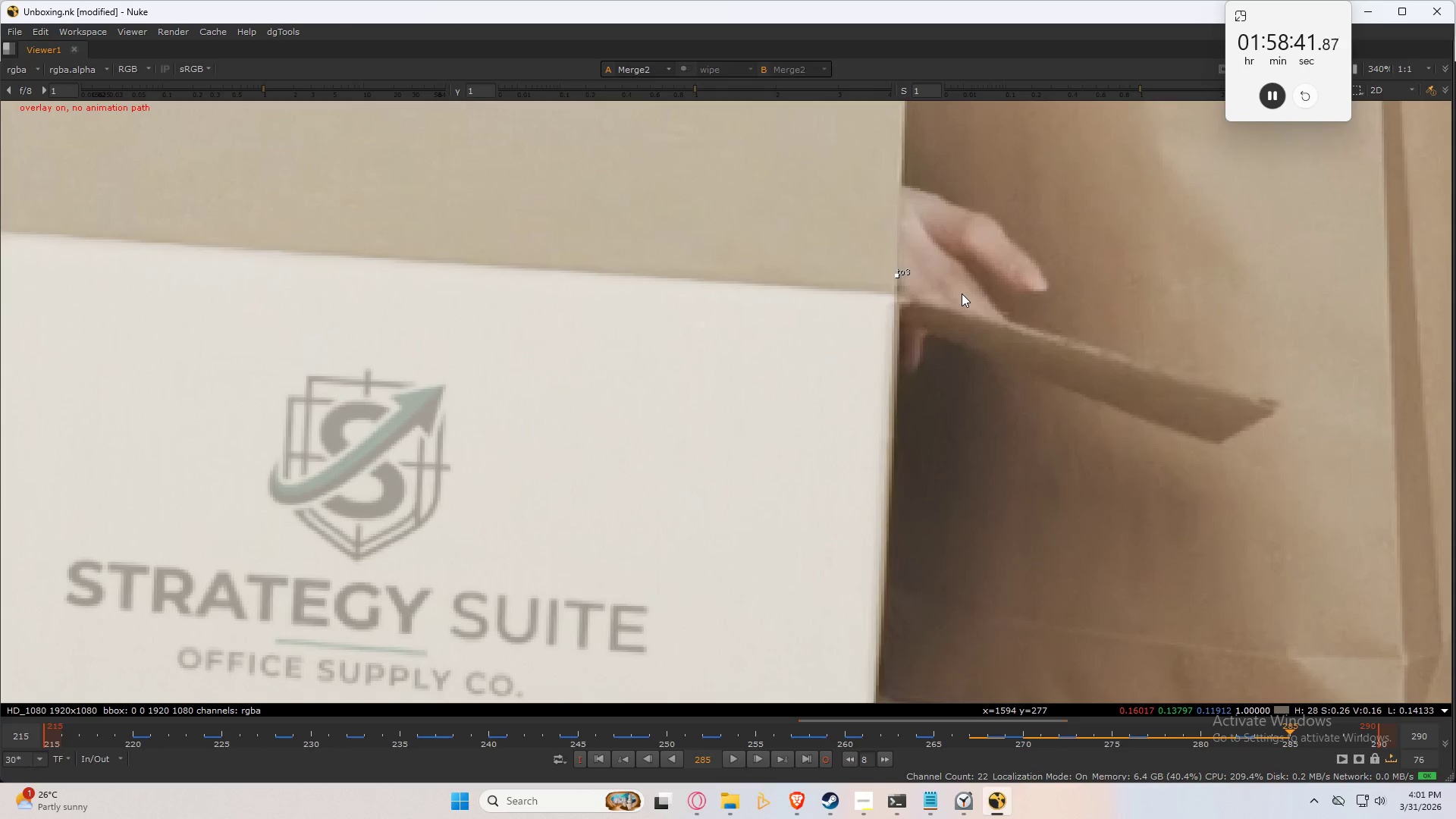 
key(ArrowRight)
 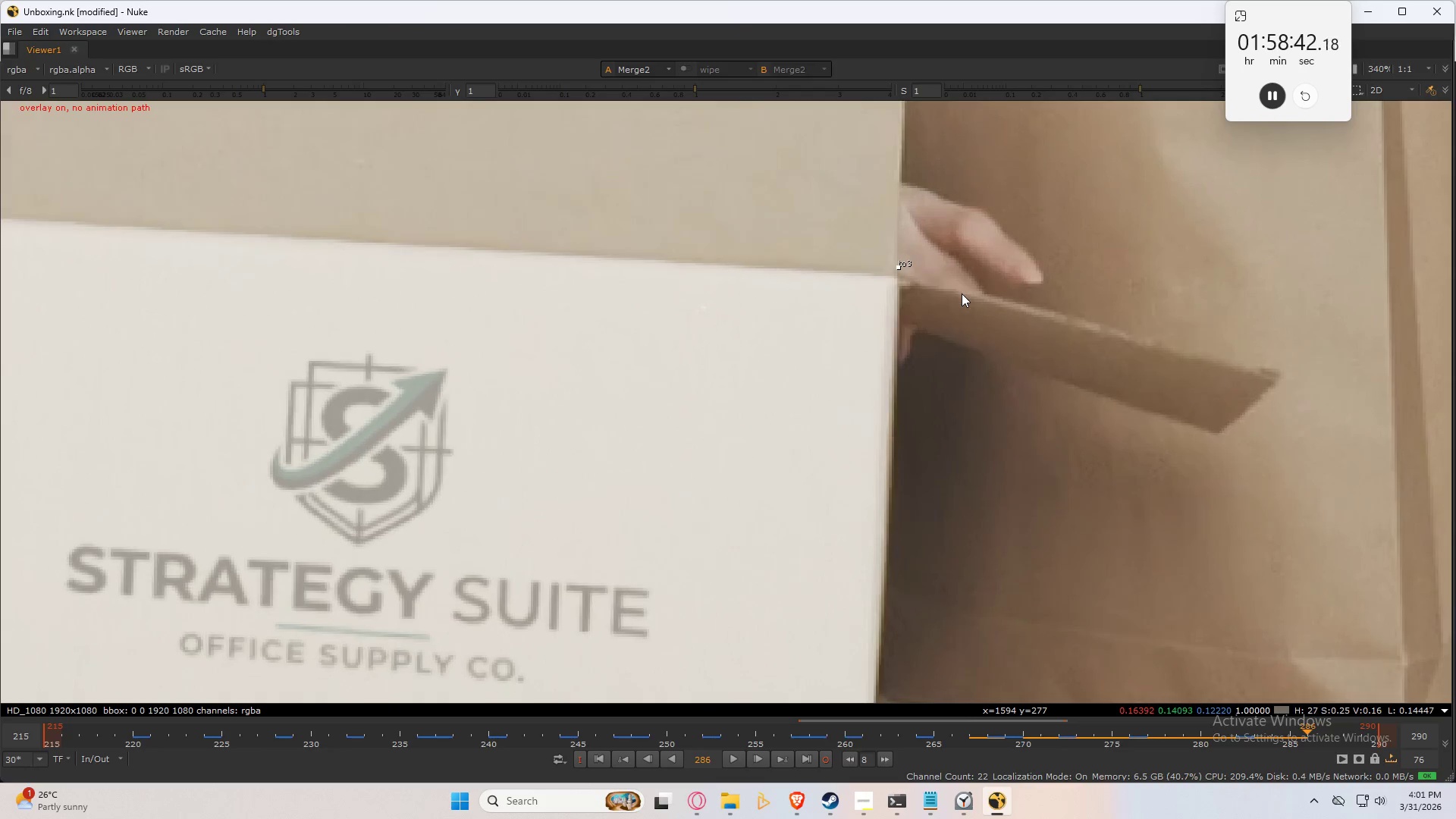 
key(ArrowRight)
 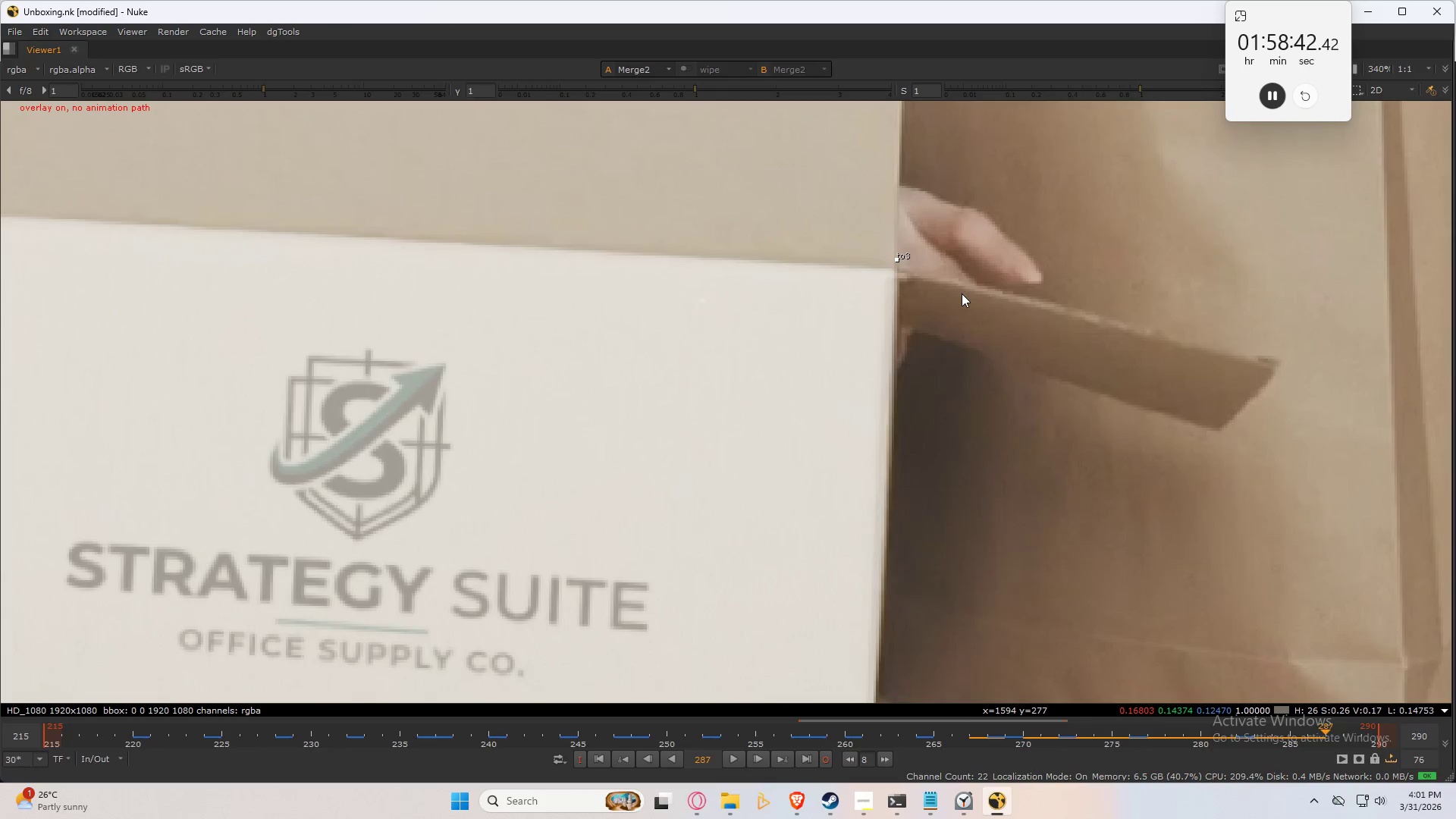 
key(ArrowRight)
 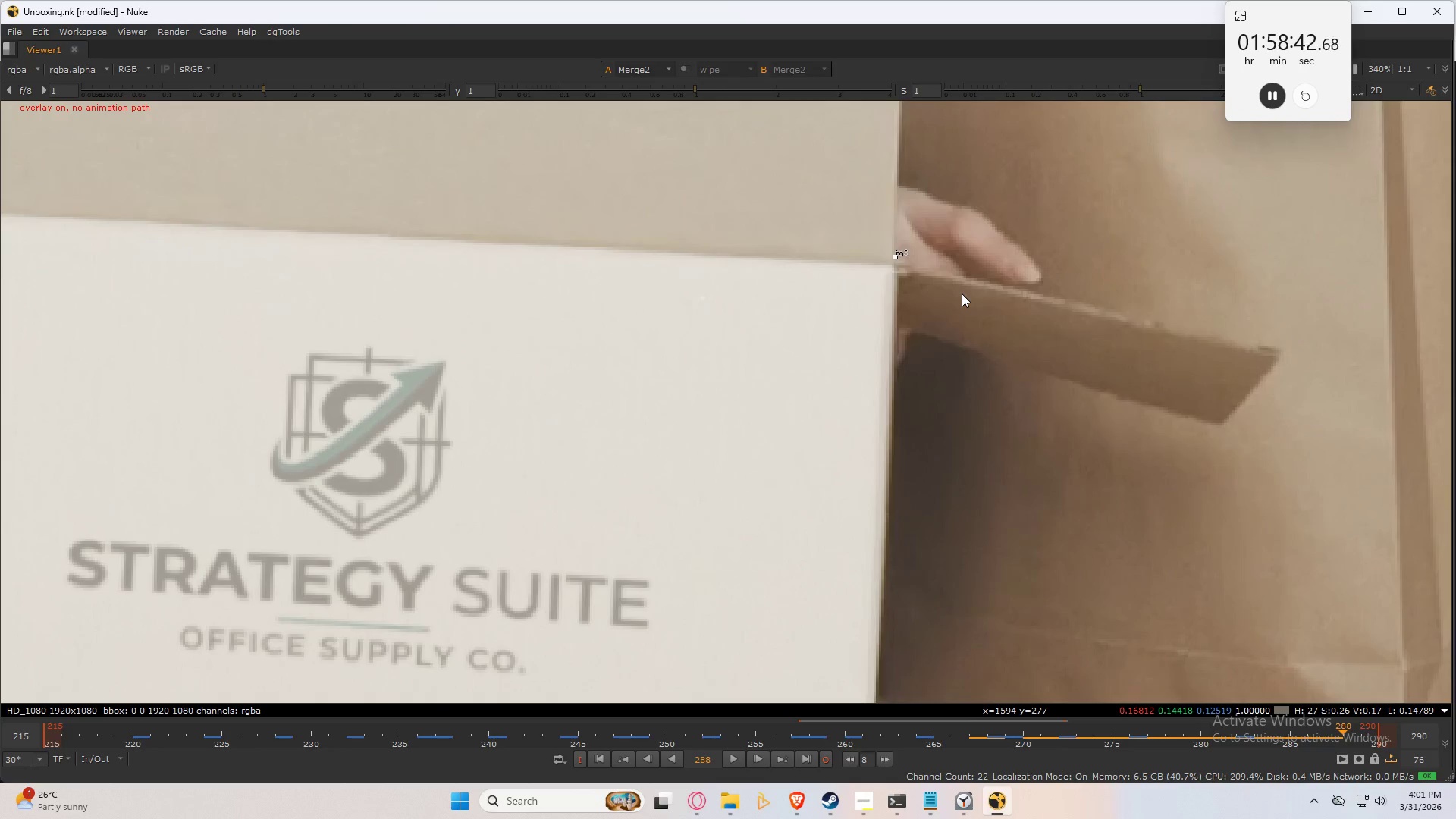 
key(ArrowRight)
 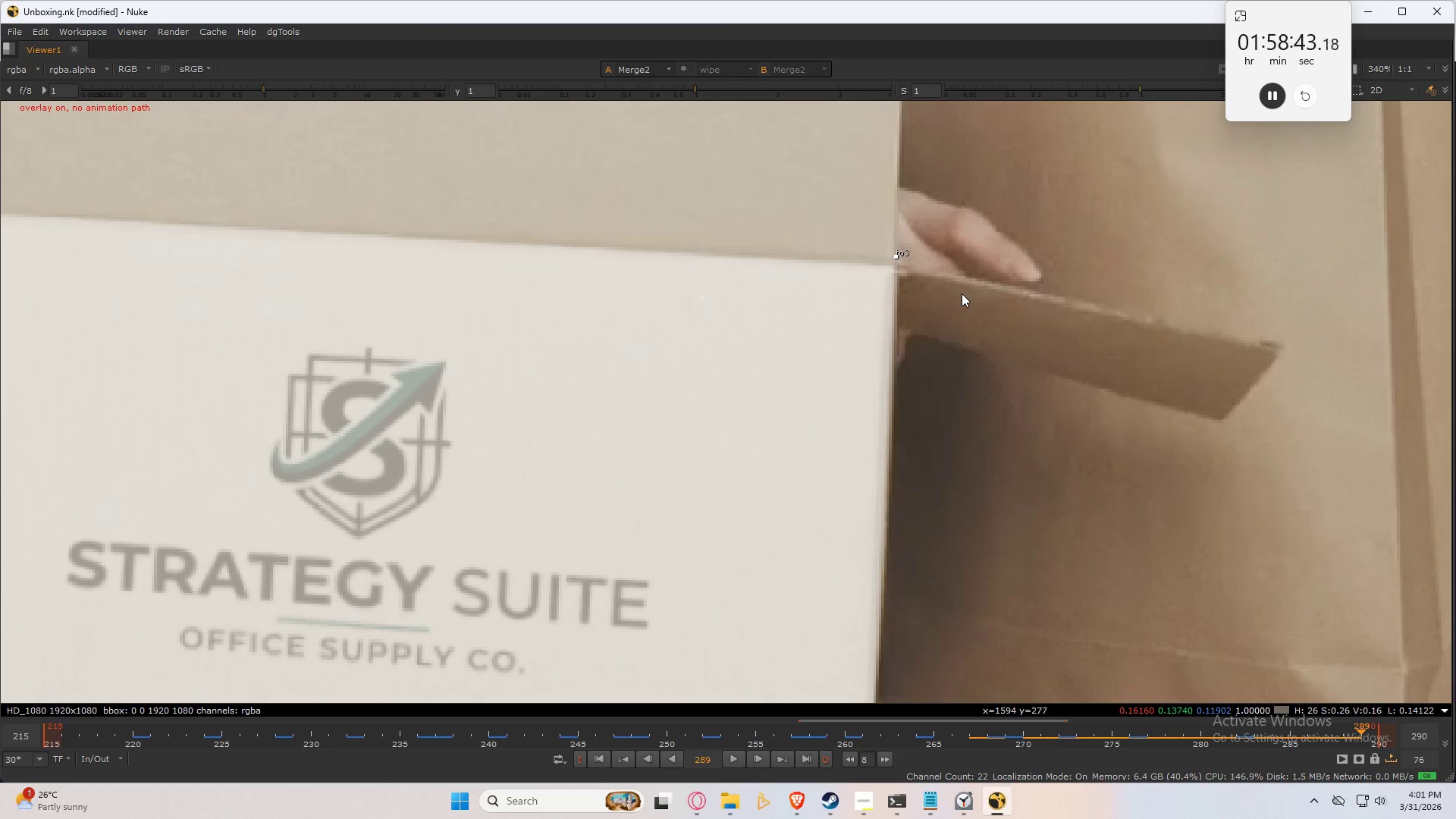 
key(ArrowRight)
 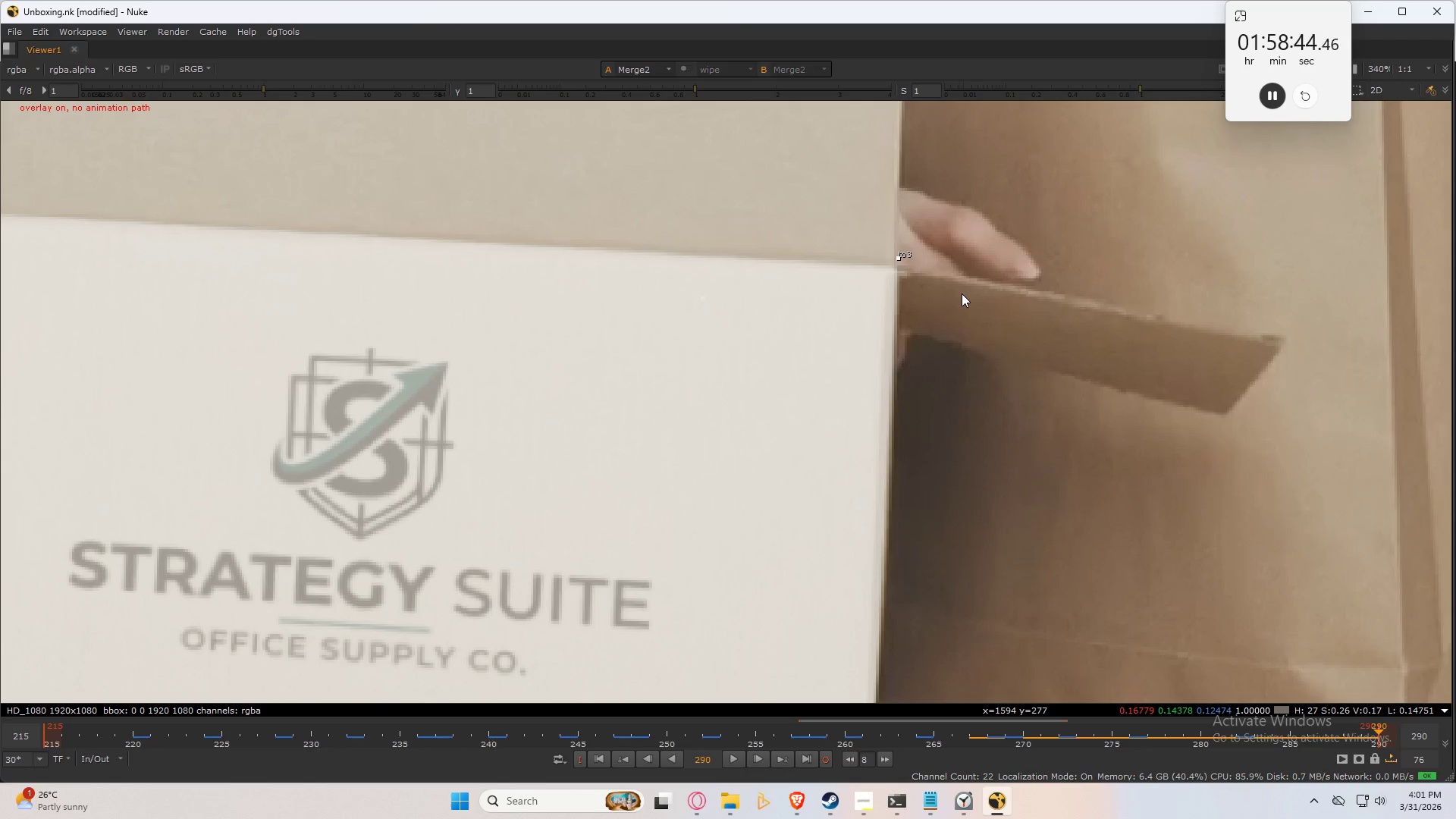 
key(ArrowLeft)
 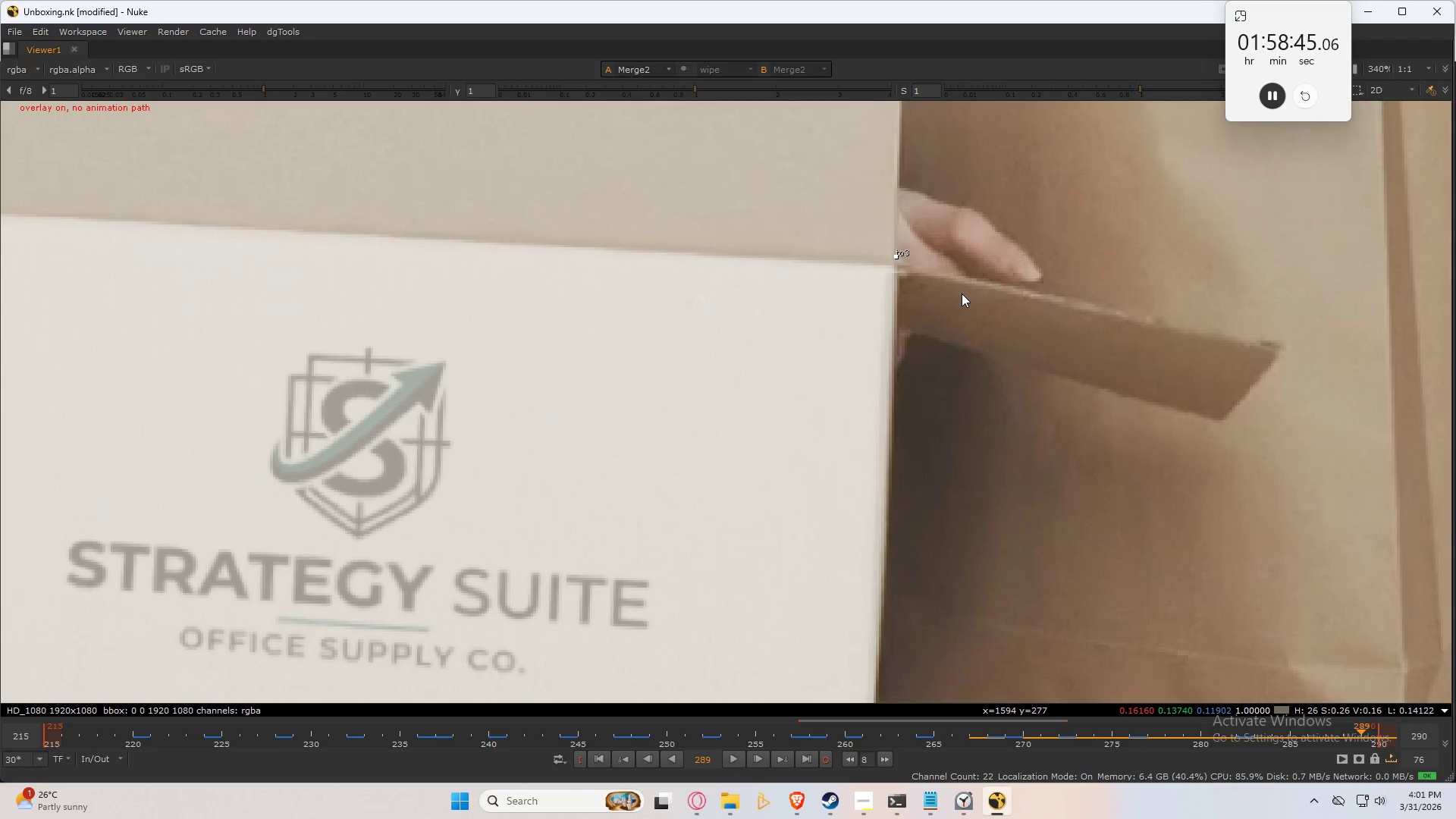 
key(ArrowLeft)
 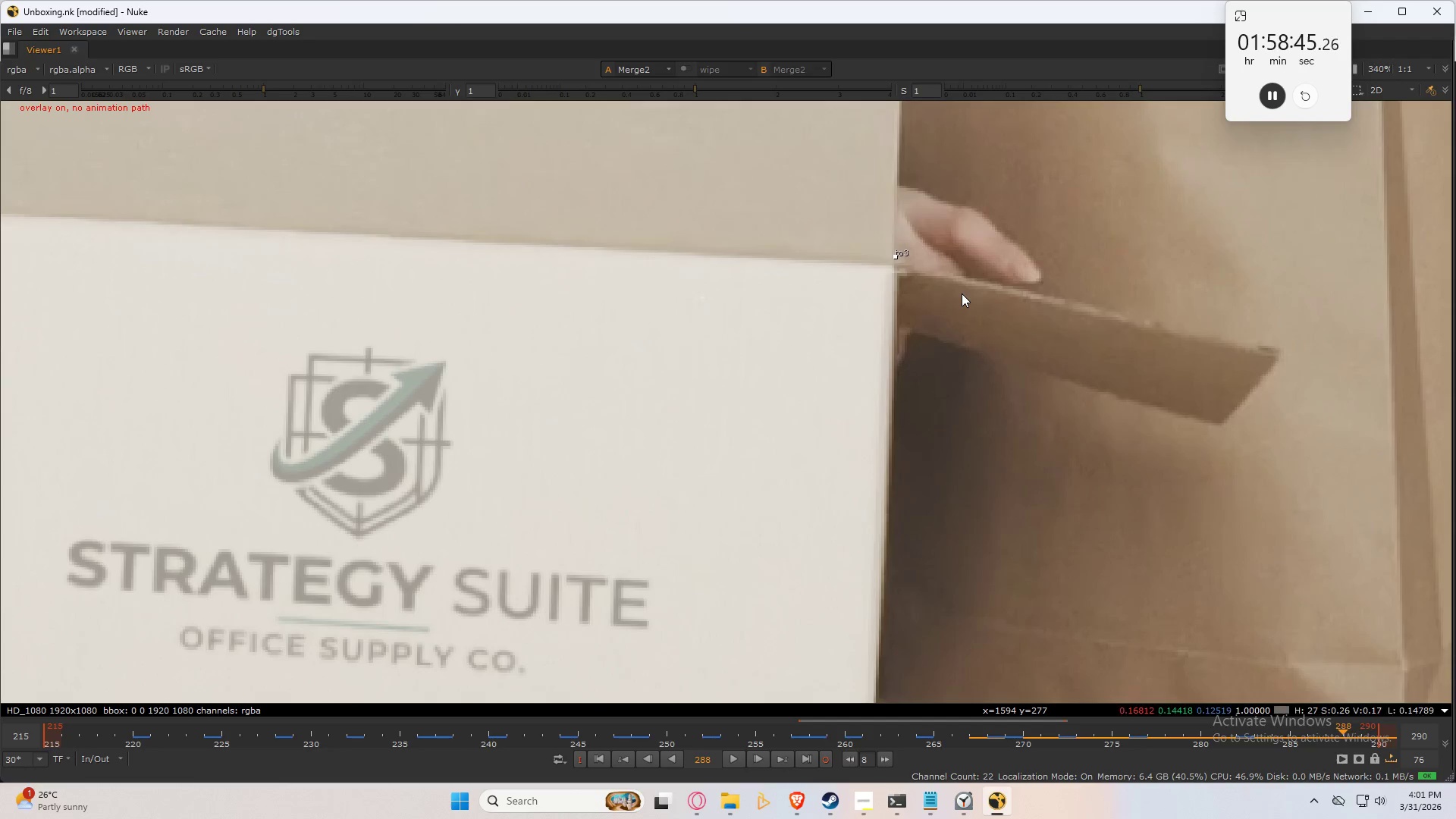 
key(ArrowLeft)
 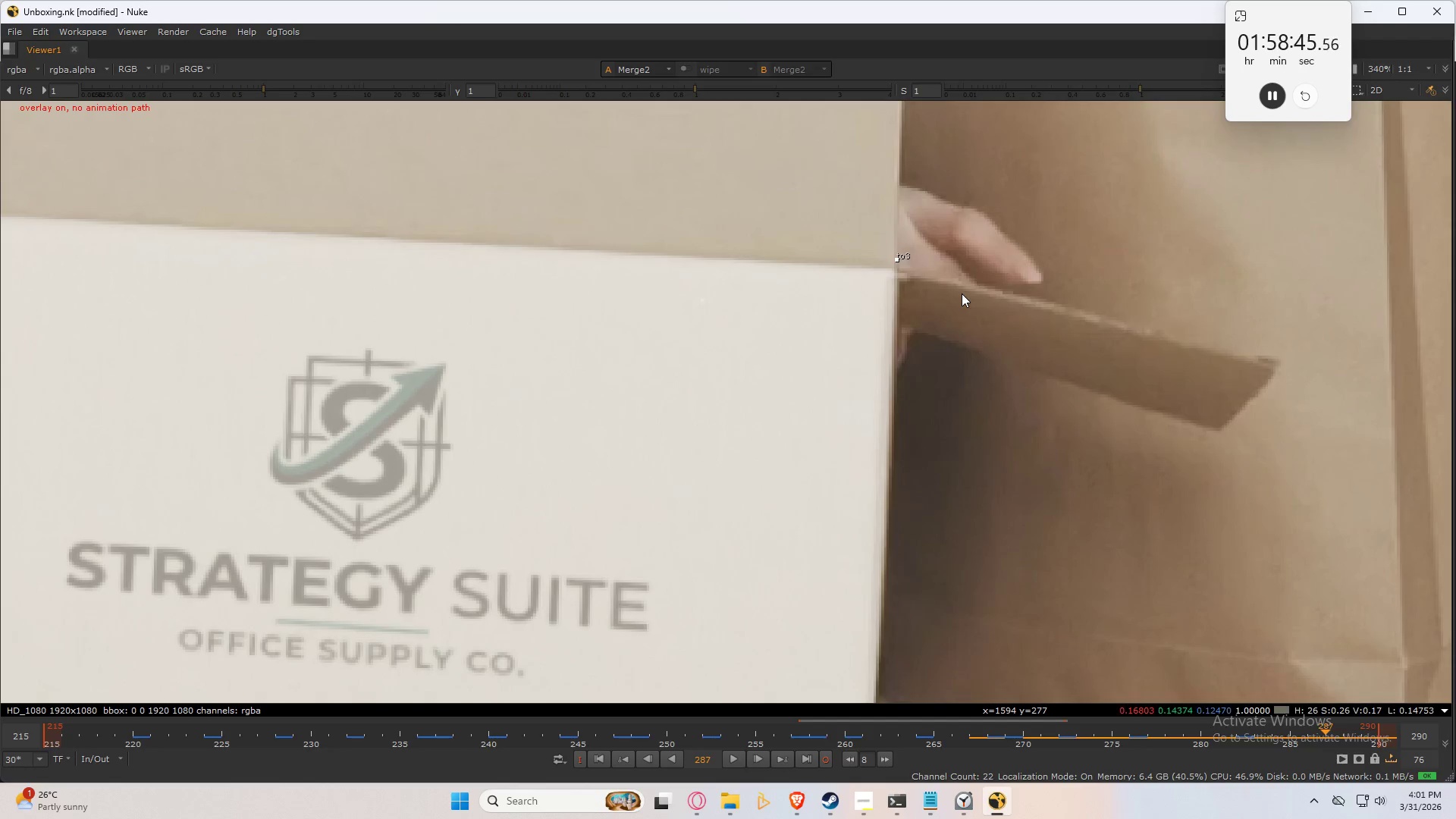 
key(ArrowLeft)
 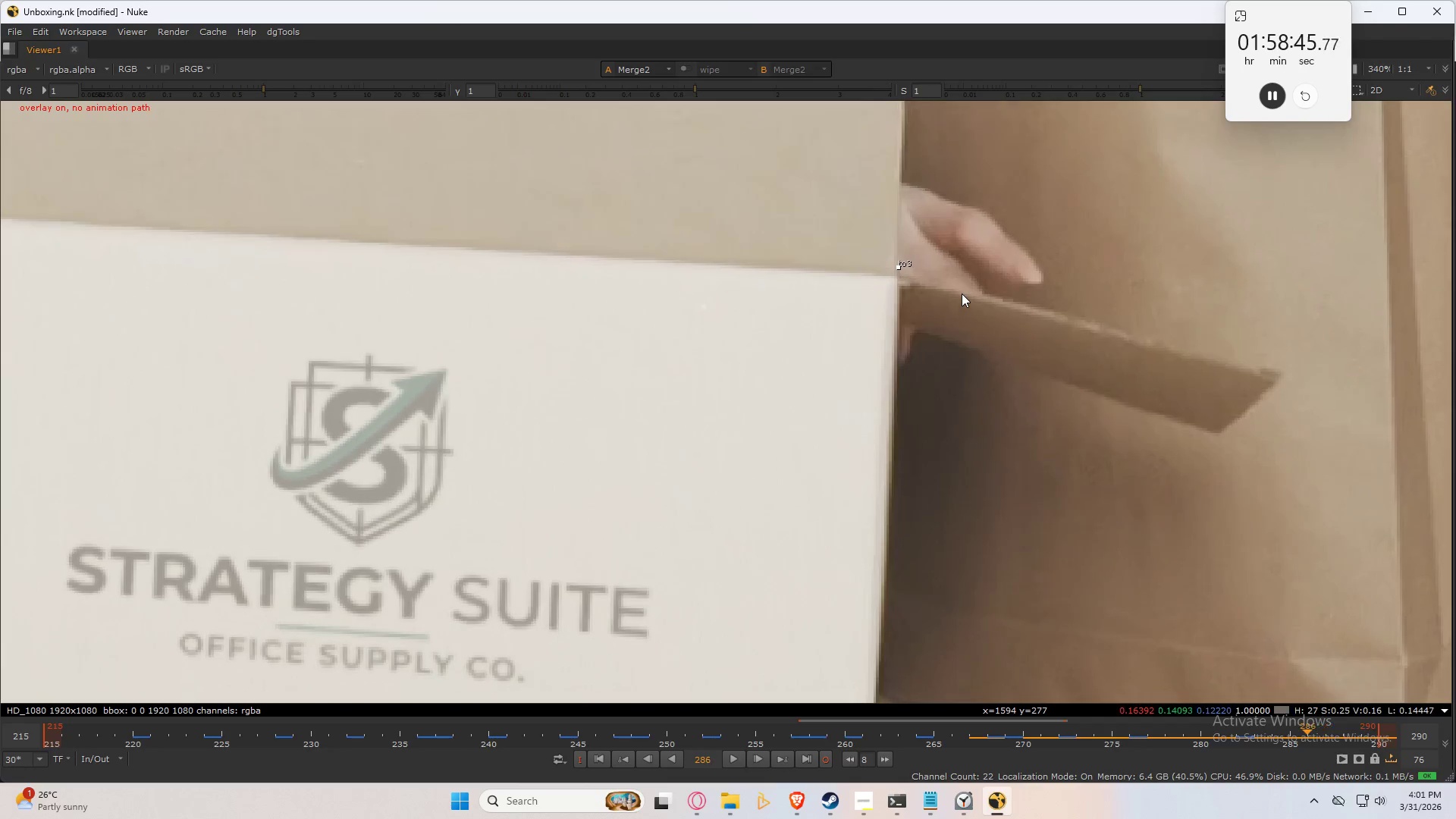 
key(ArrowLeft)
 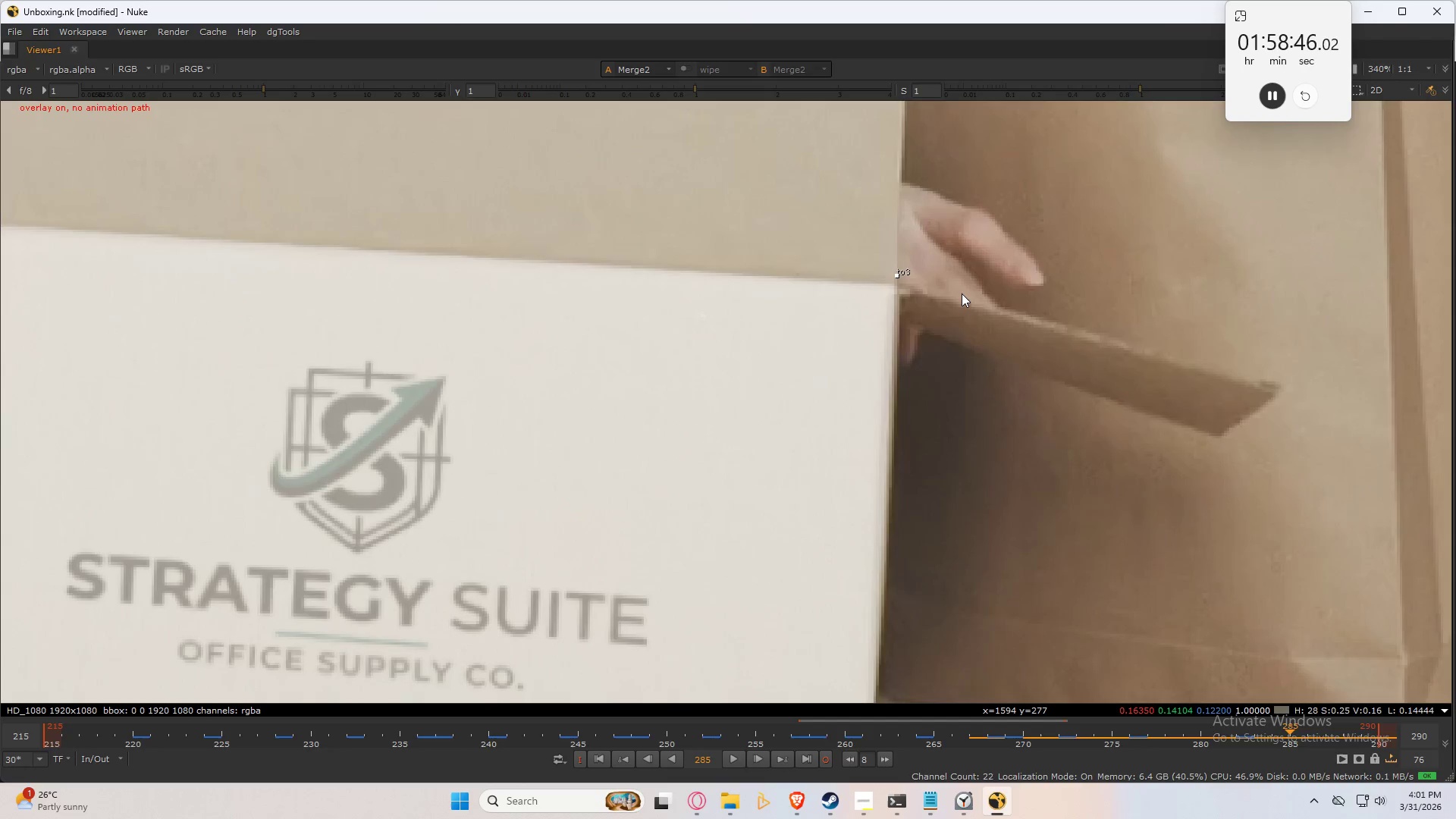 
key(ArrowLeft)
 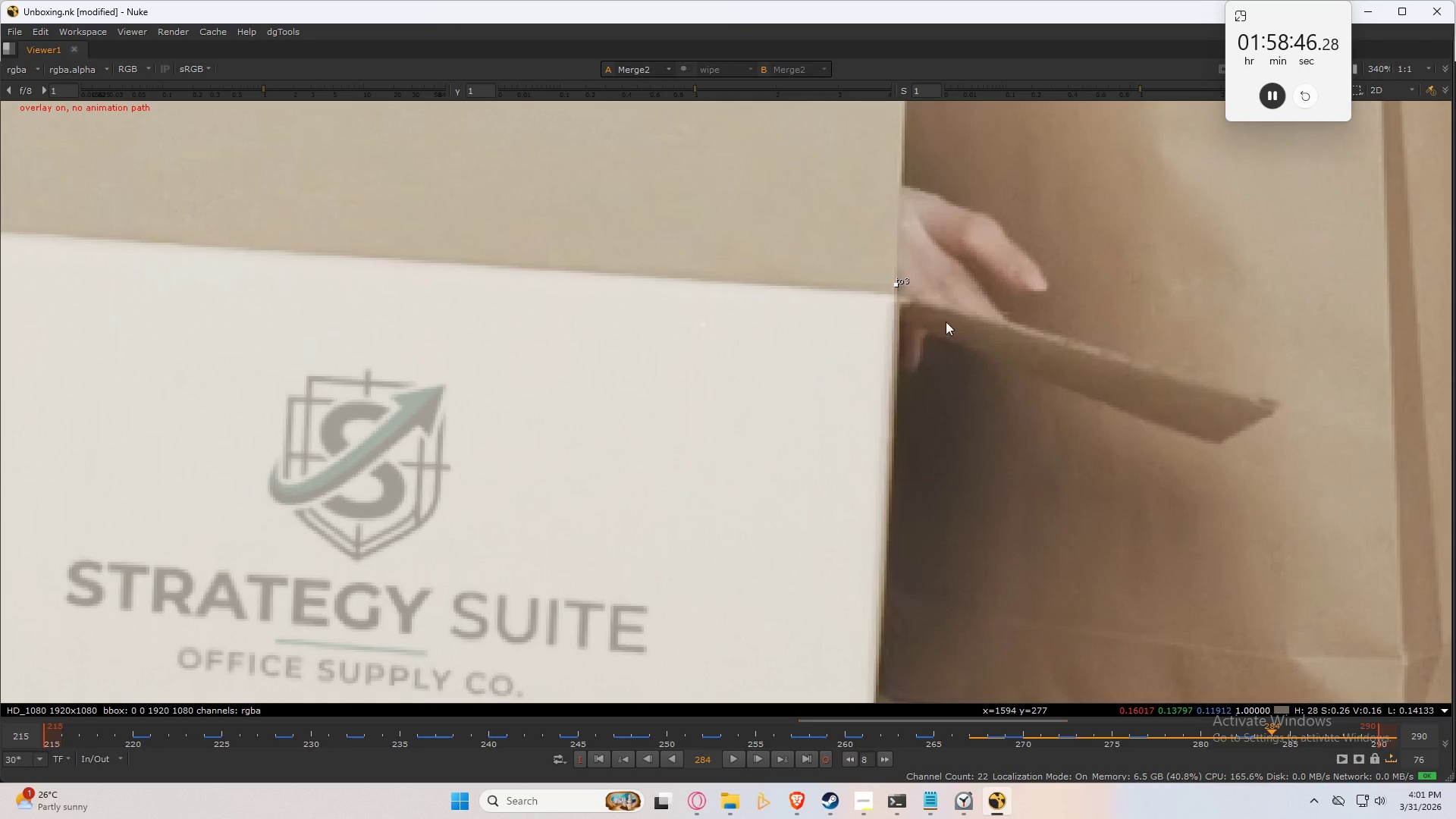 
key(ArrowLeft)
 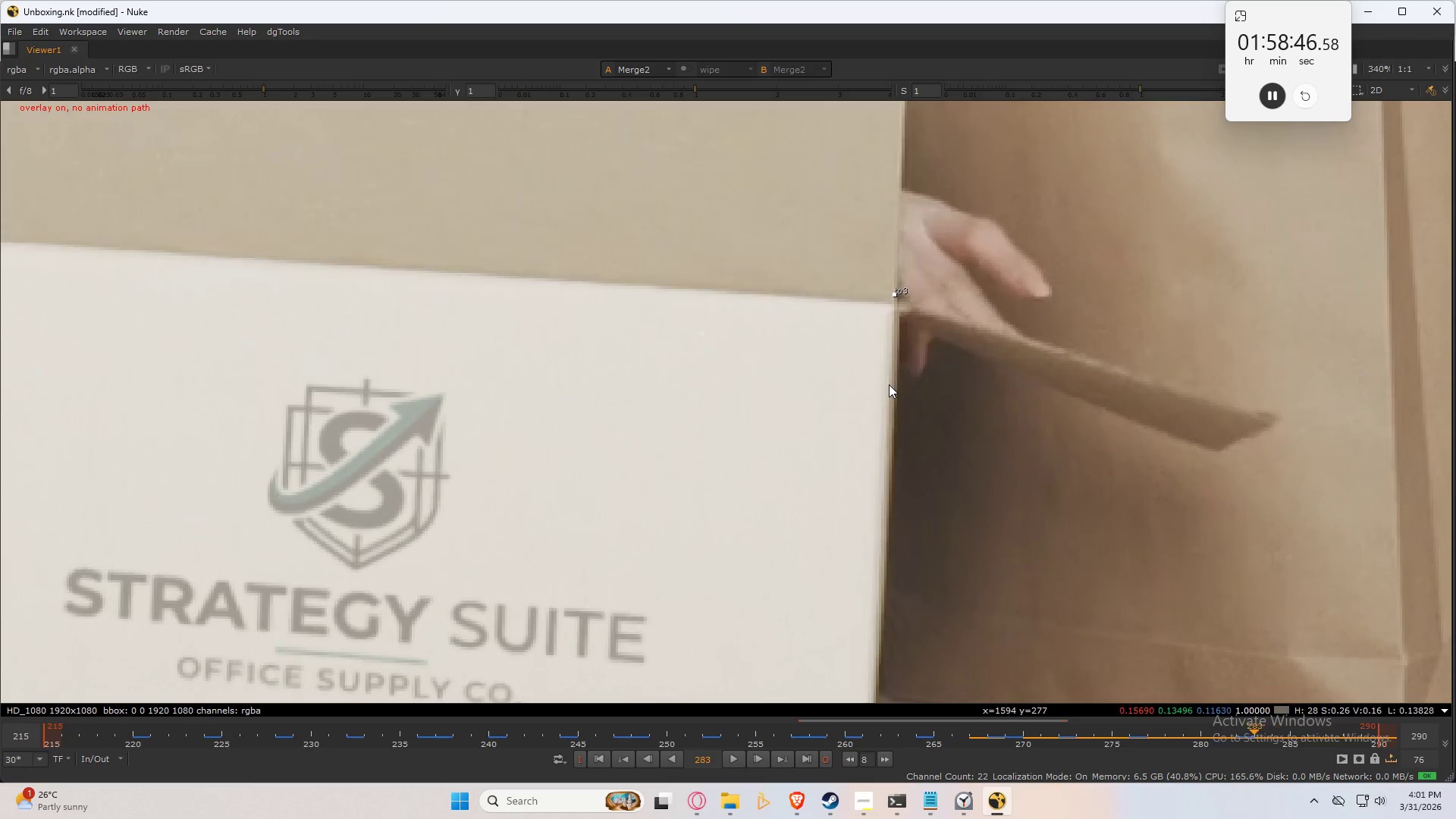 
key(ArrowLeft)
 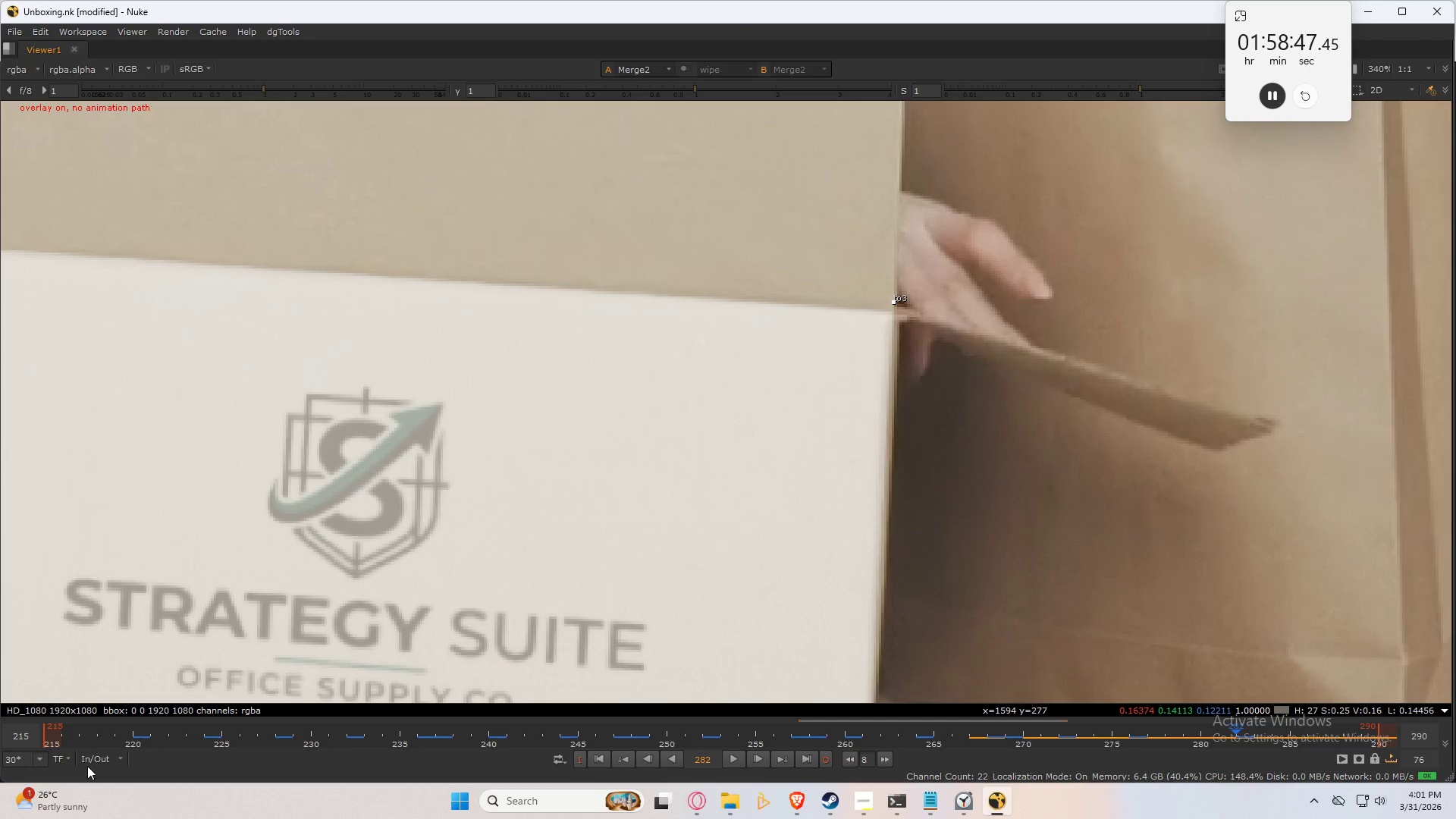 
left_click([102, 759])
 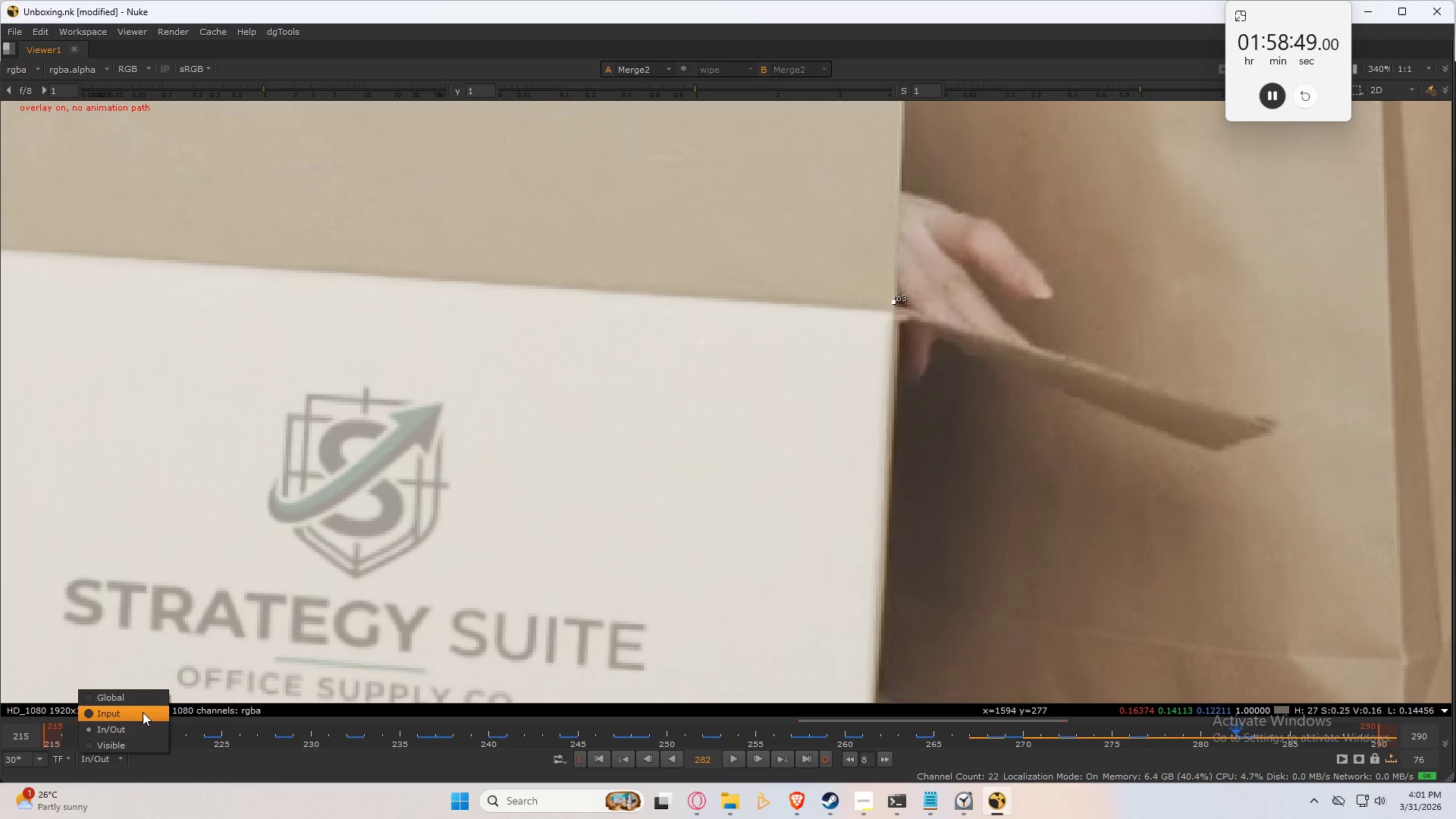 
left_click([143, 710])
 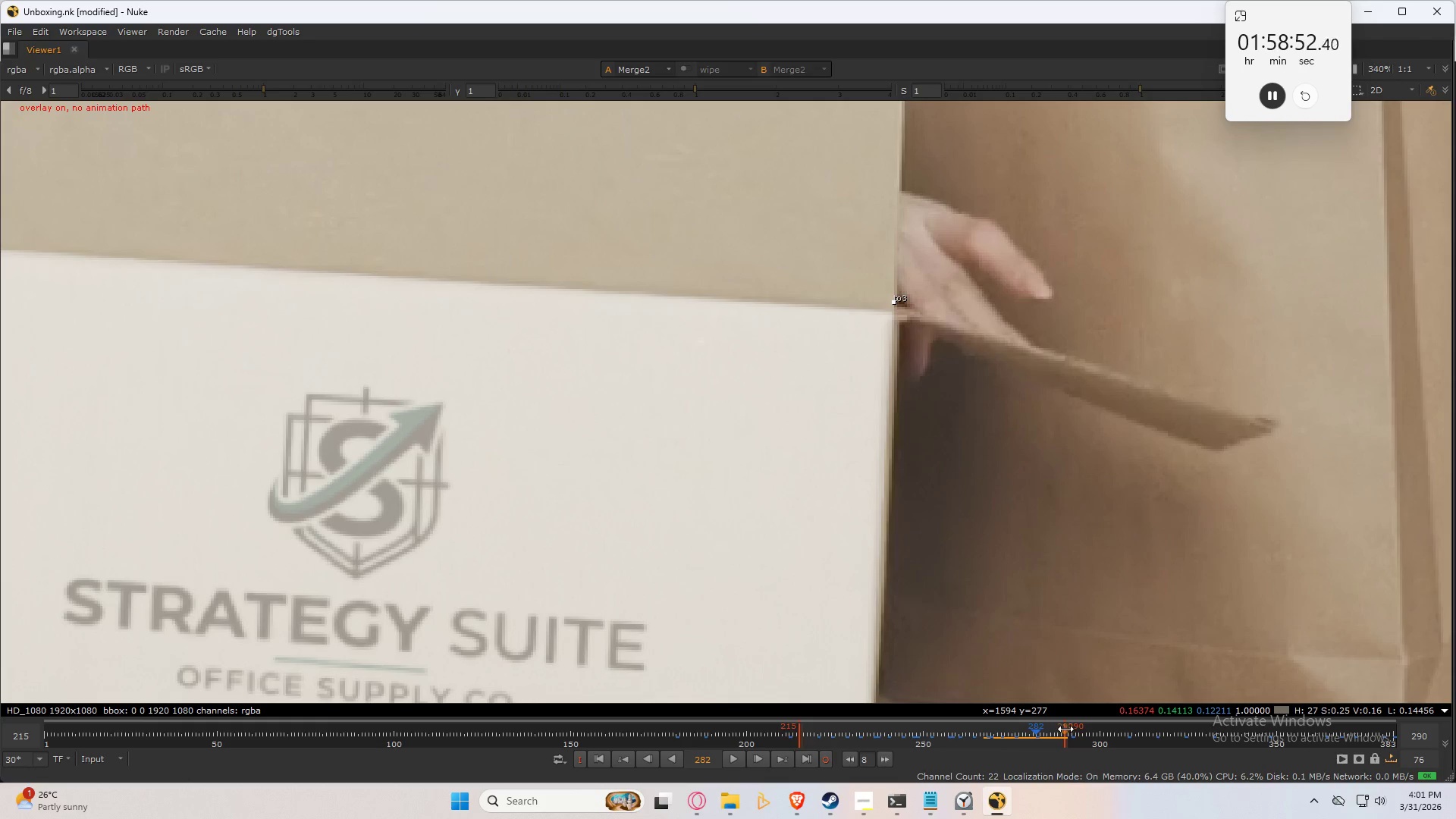 
right_click([821, 761])
 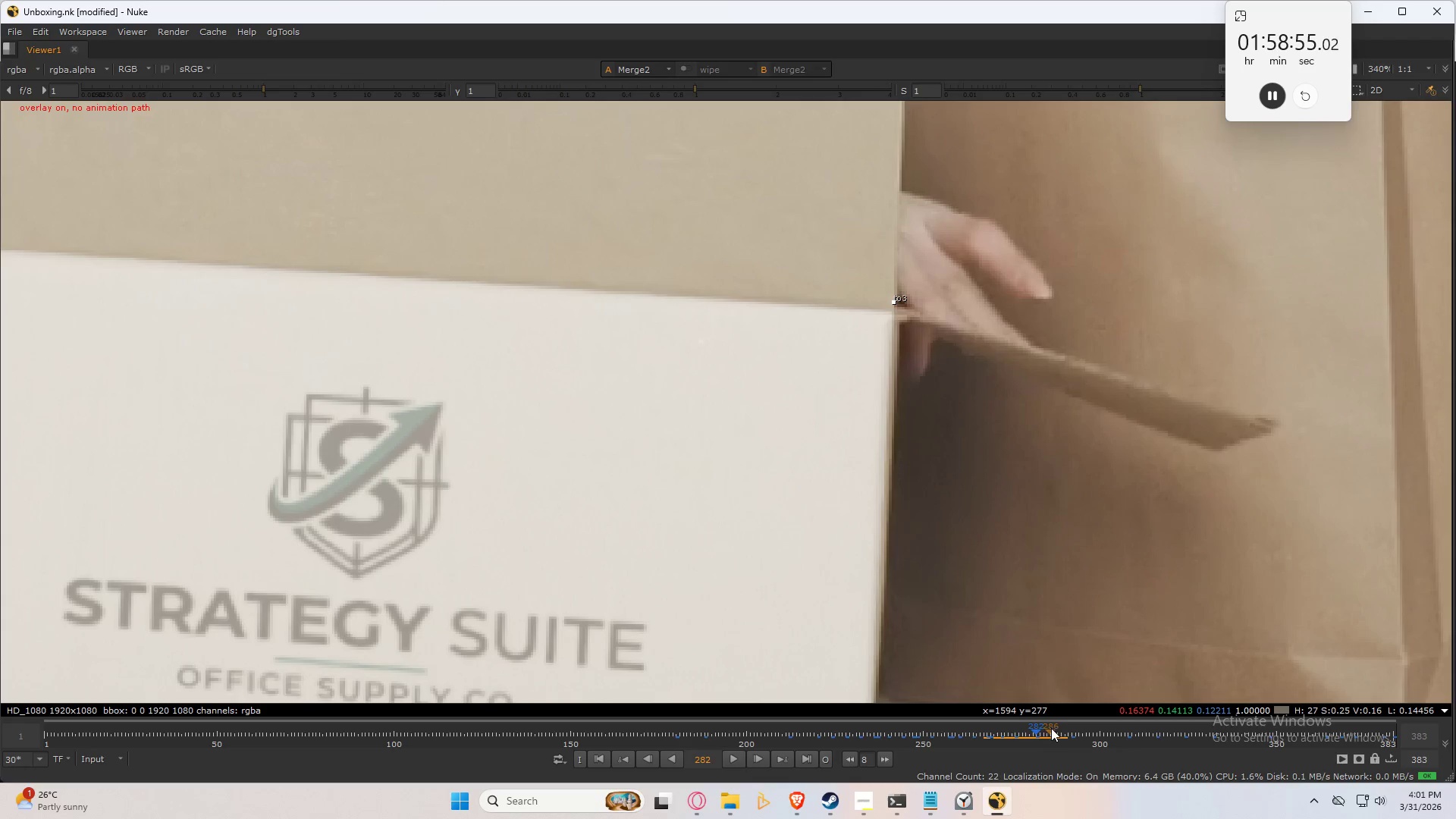 
left_click_drag(start_coordinate=[1034, 733], to_coordinate=[790, 742])
 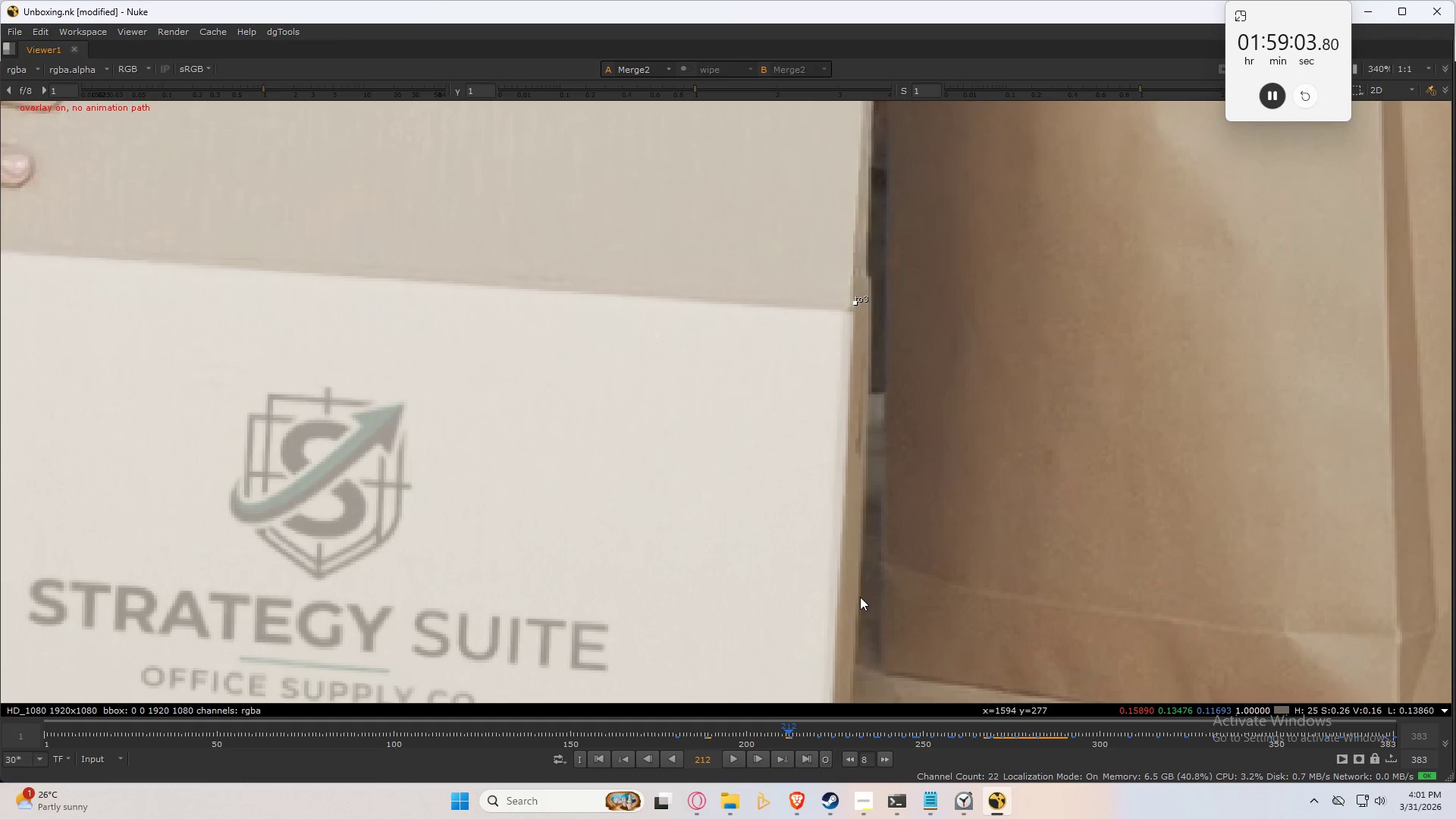 
key(I)
 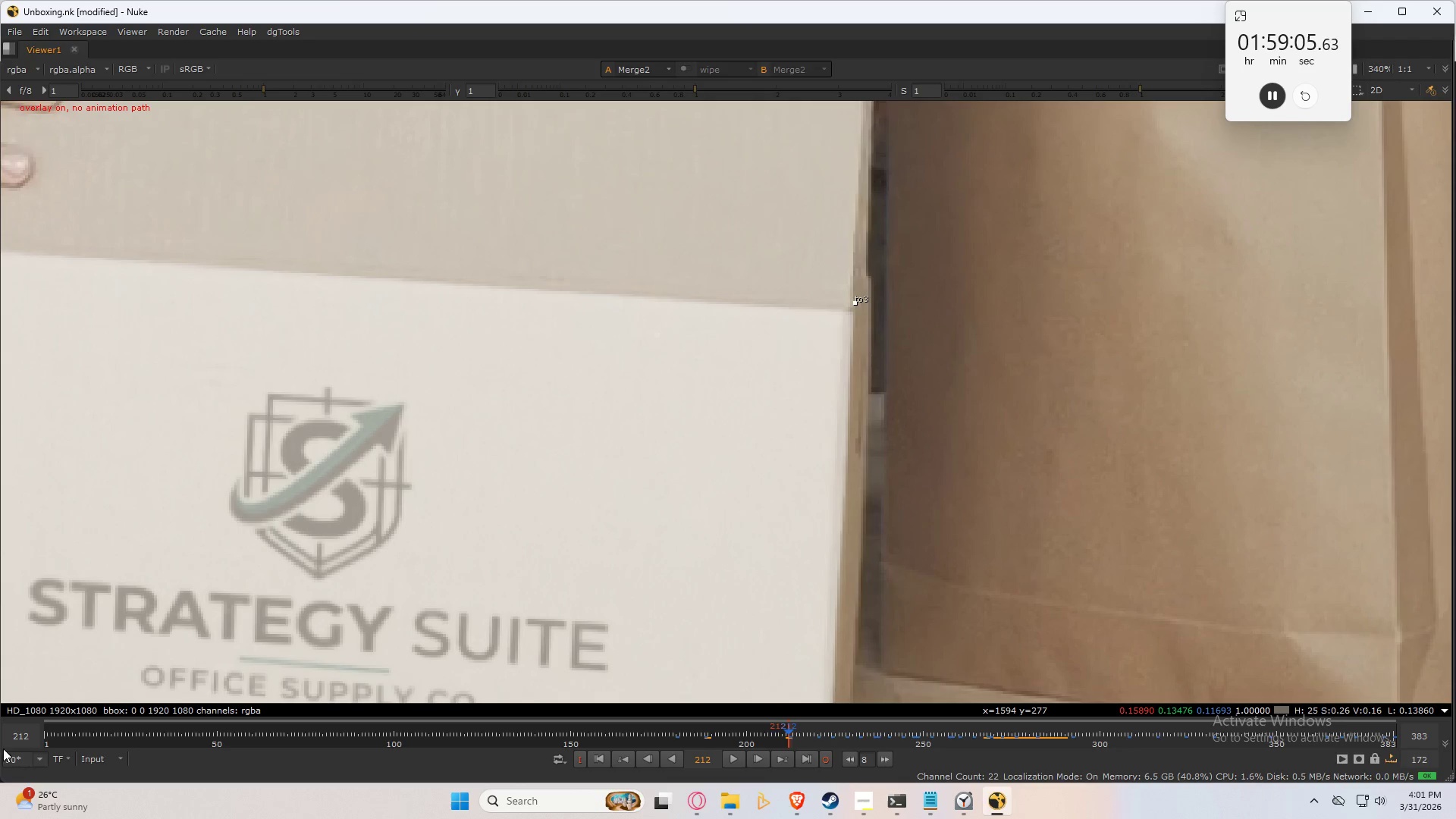 
left_click([95, 758])
 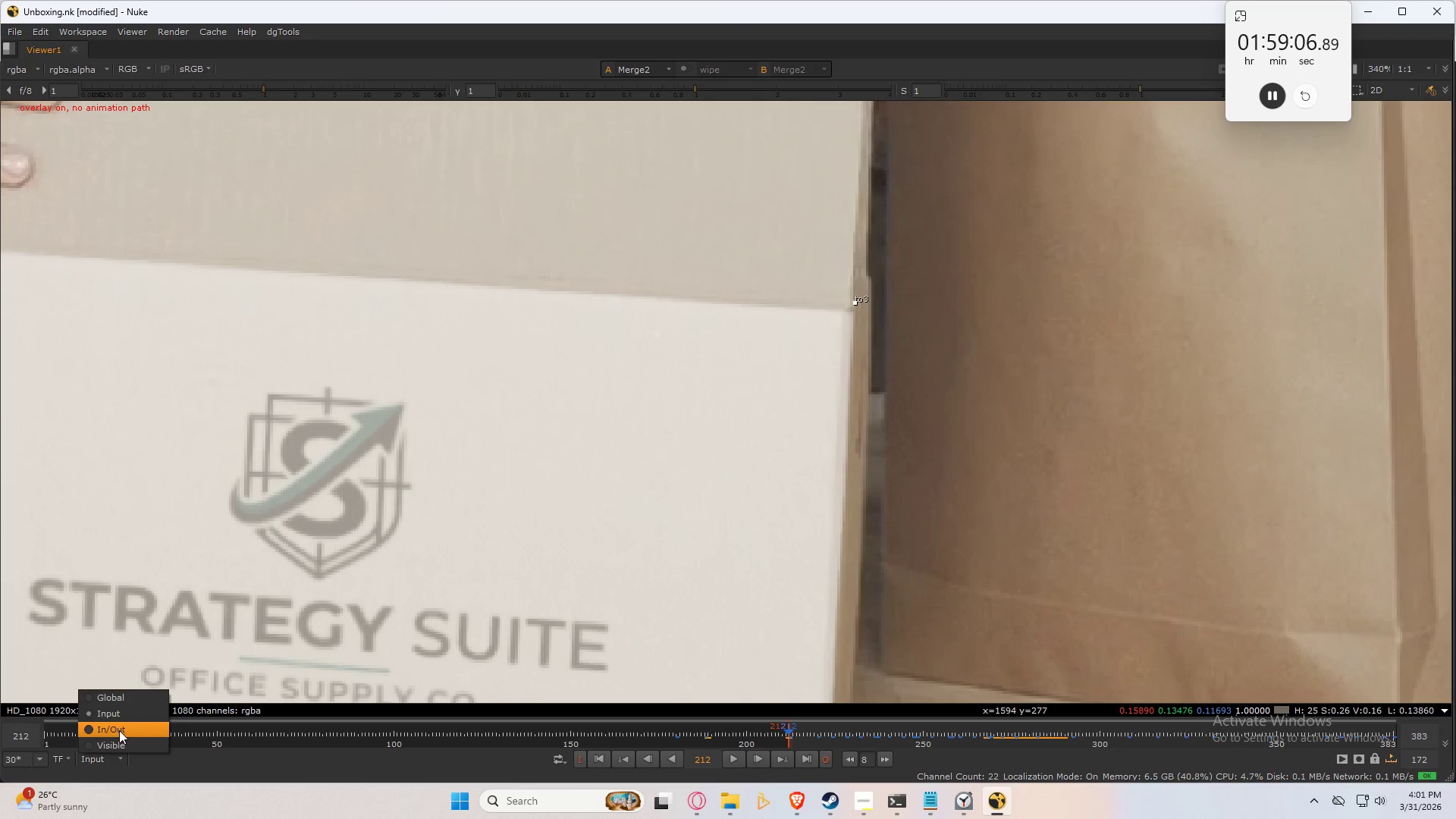 
left_click([121, 726])
 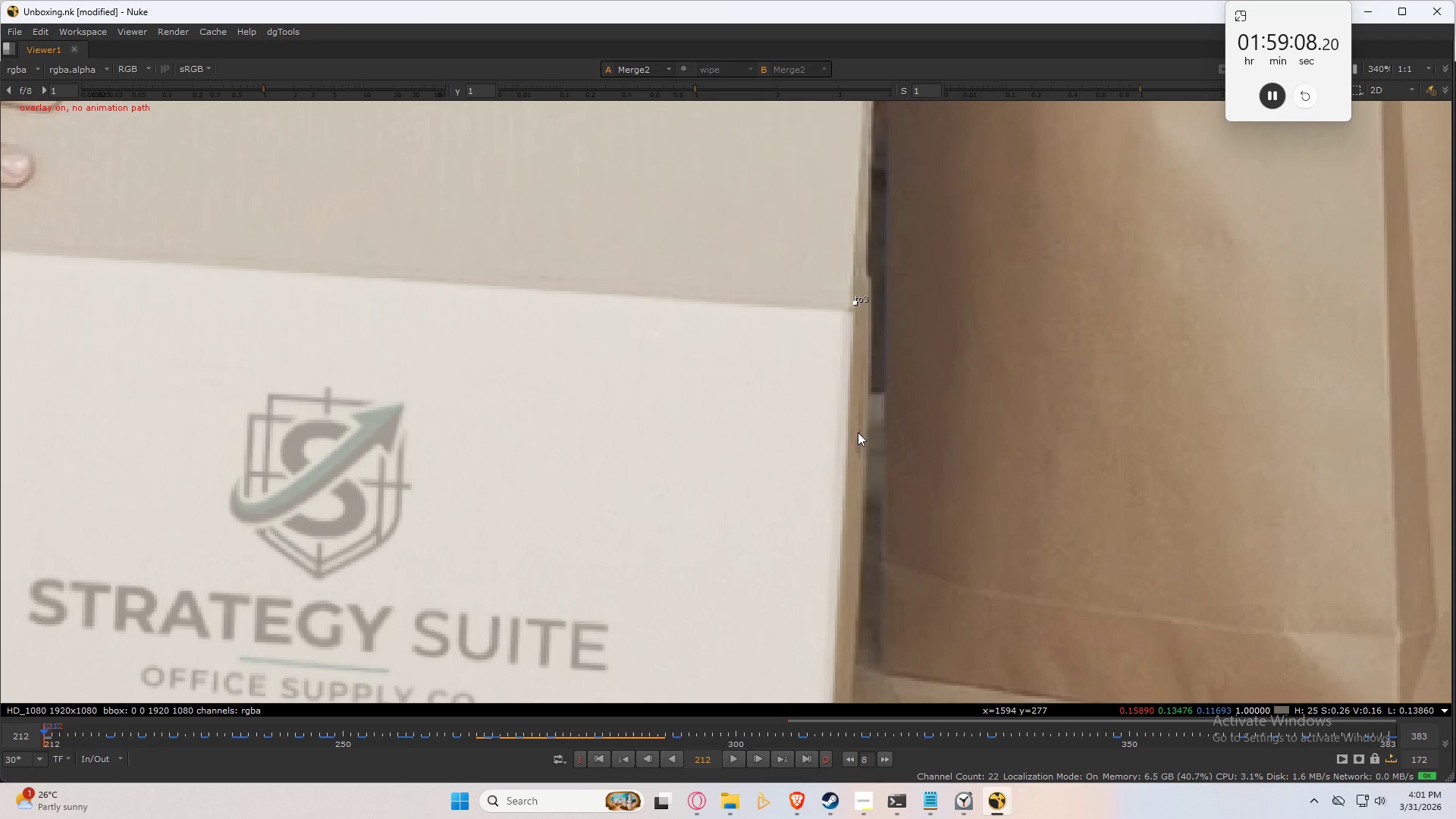 
left_click_drag(start_coordinate=[939, 249], to_coordinate=[632, 390])
 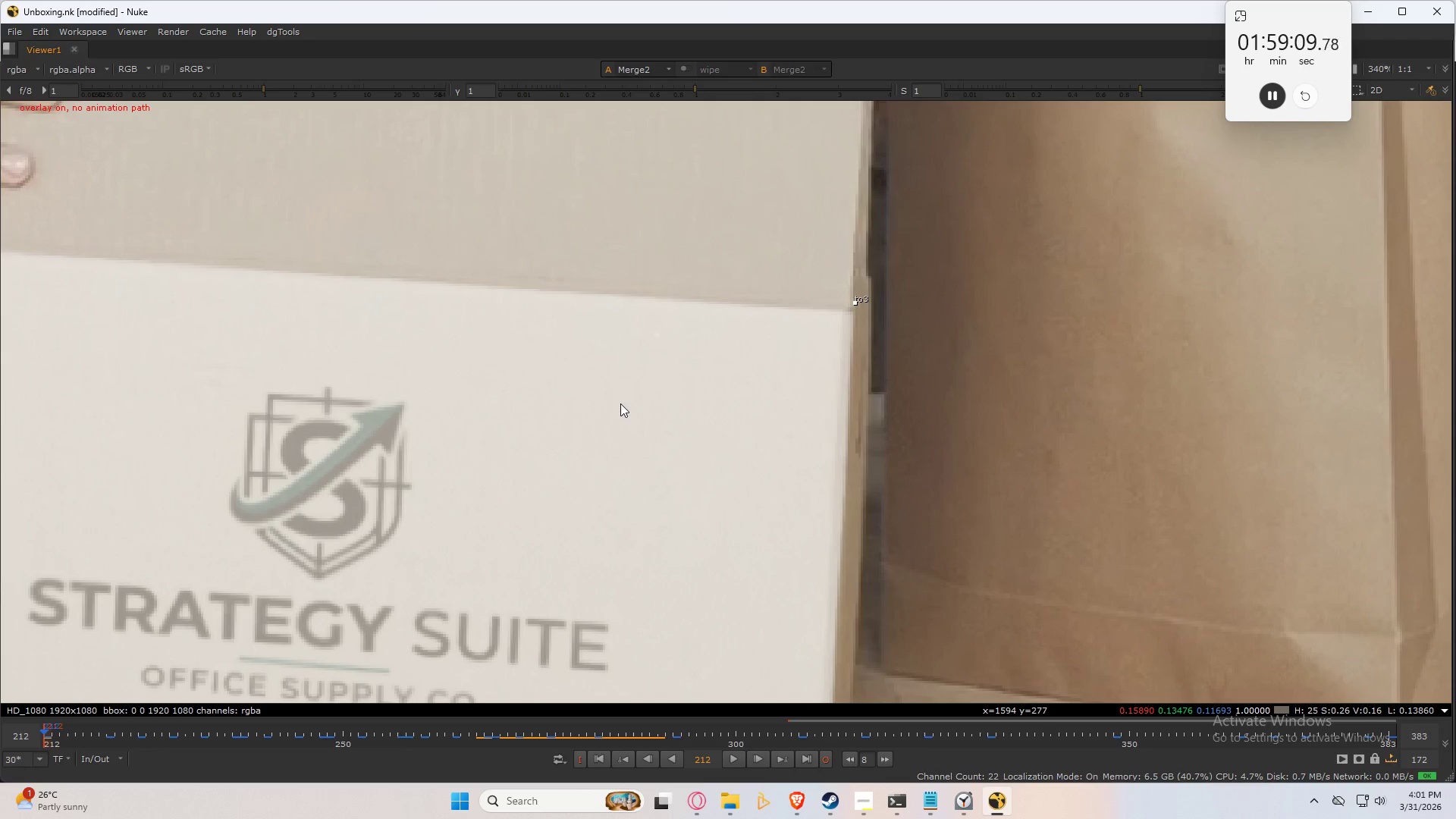 
key(Numpad7)
 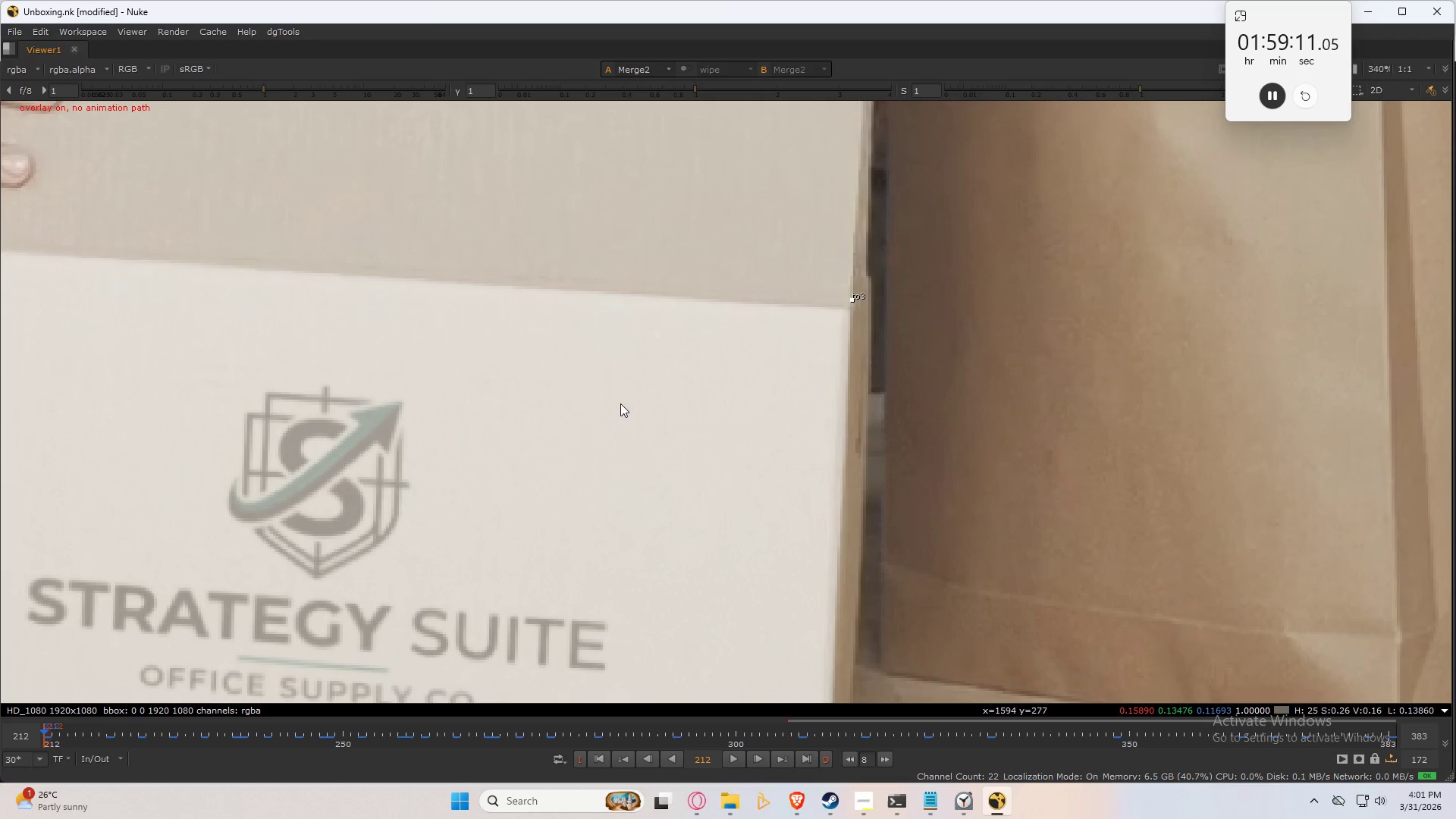 
key(Numpad5)
 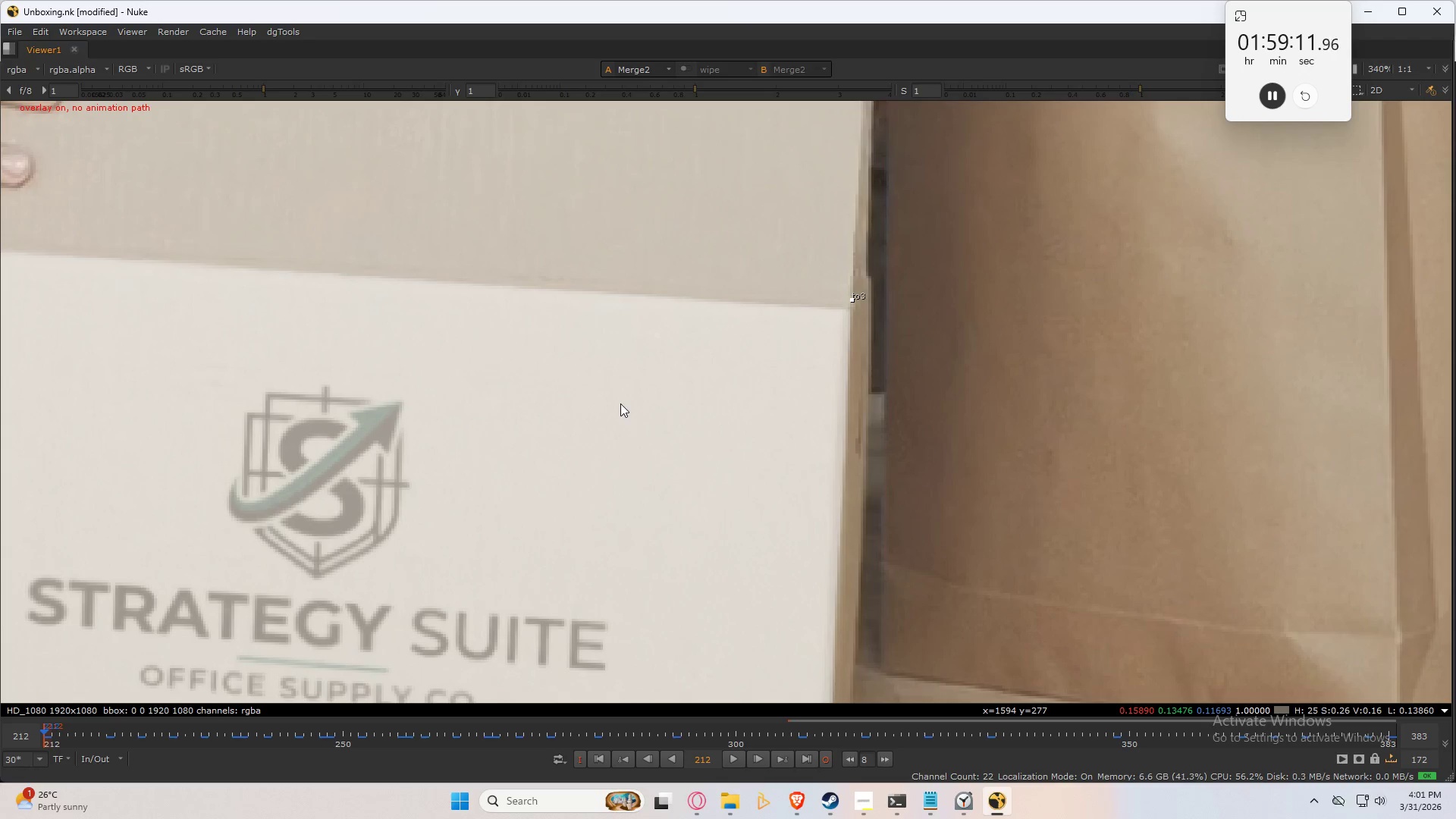 
key(Numpad2)
 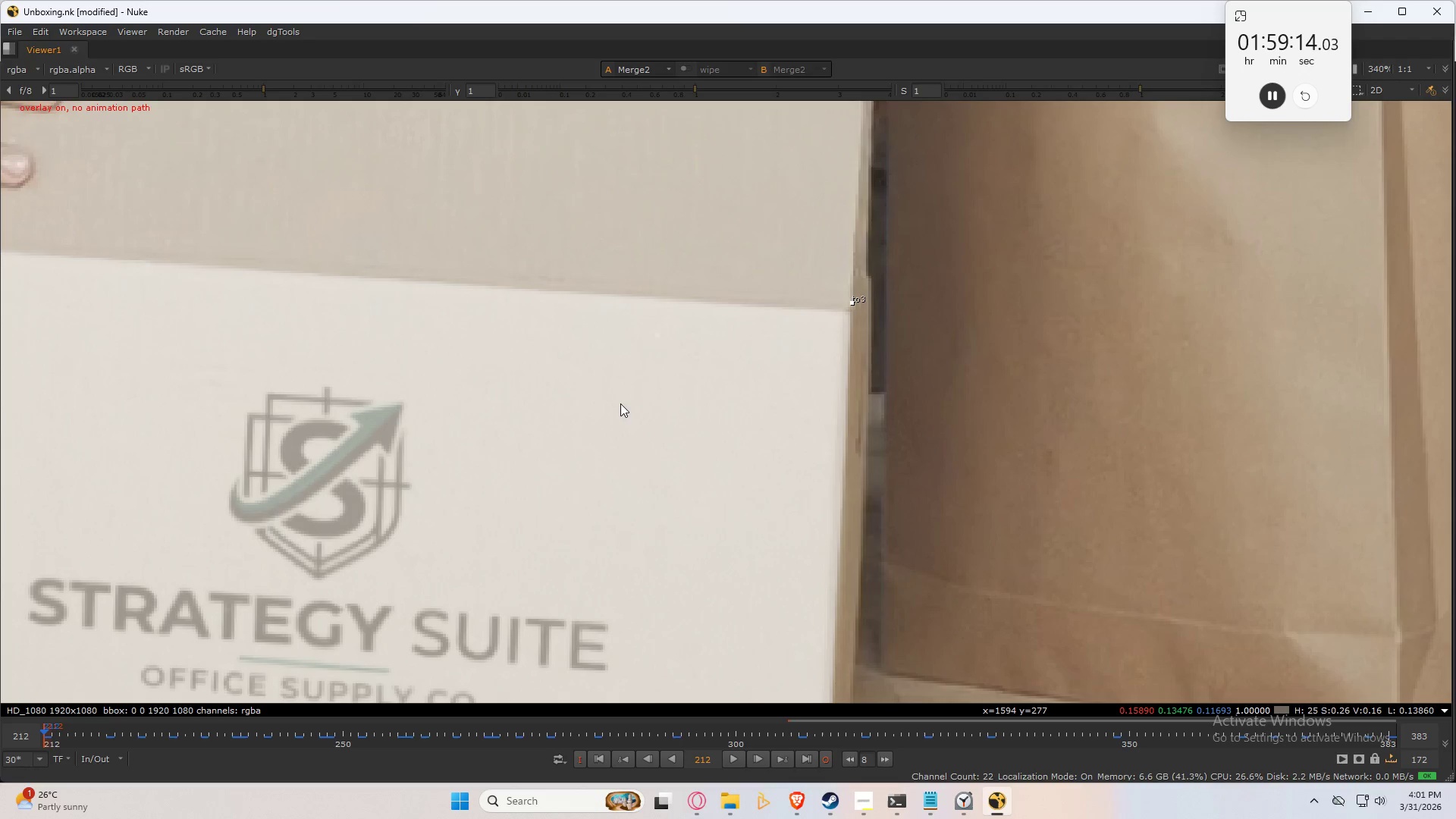 
key(ArrowRight)
 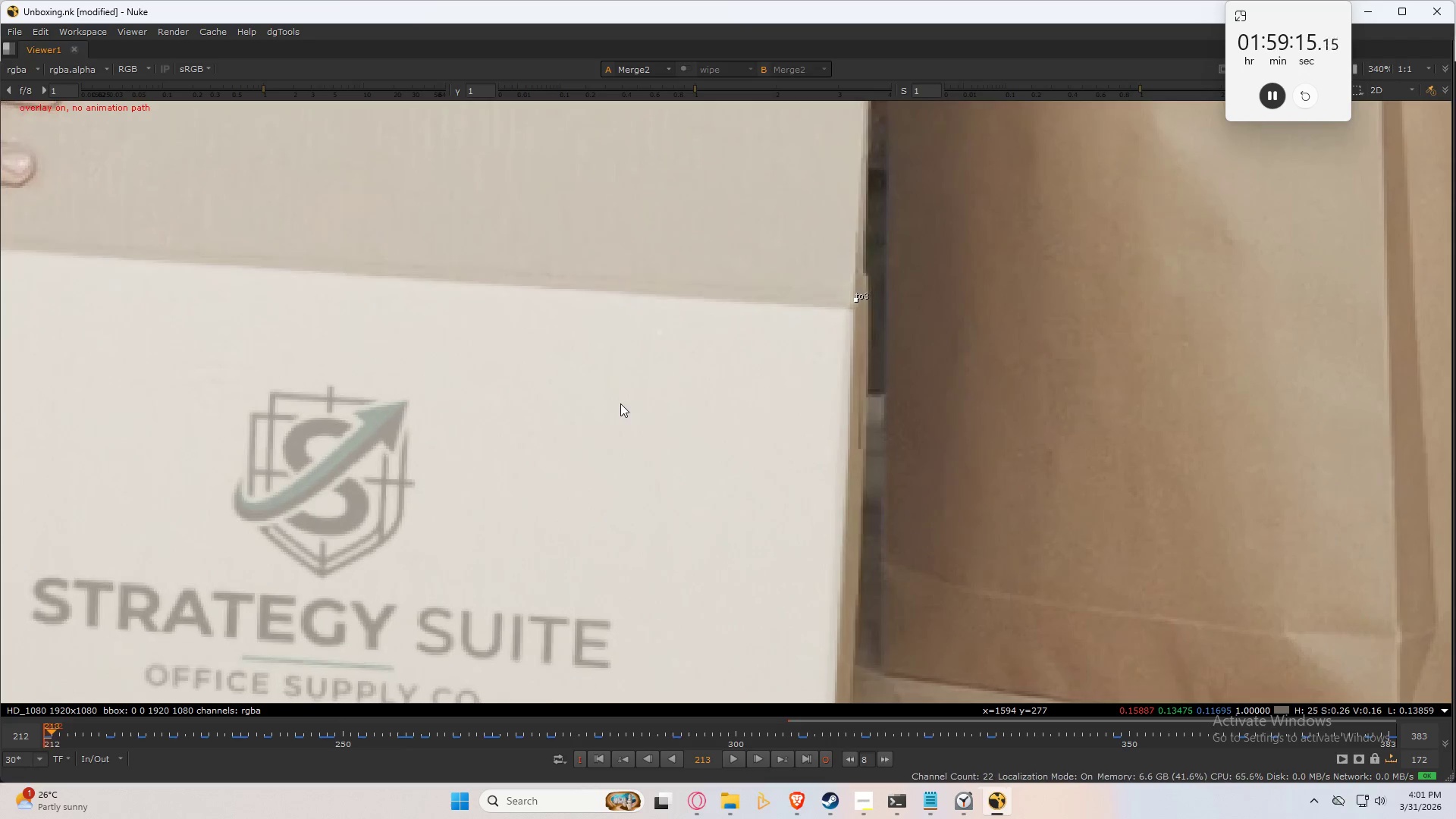 
key(ArrowRight)
 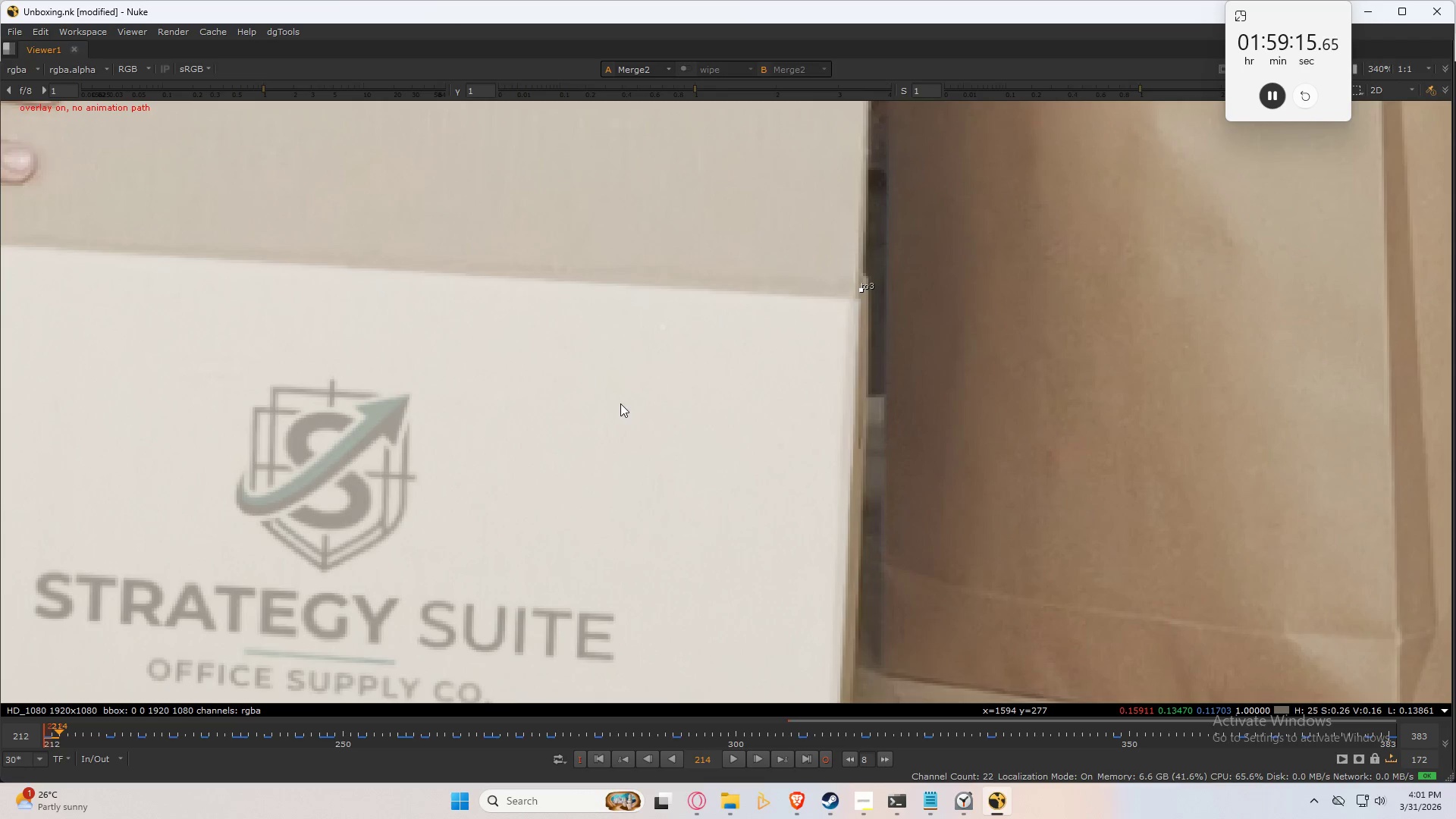 
key(ArrowRight)
 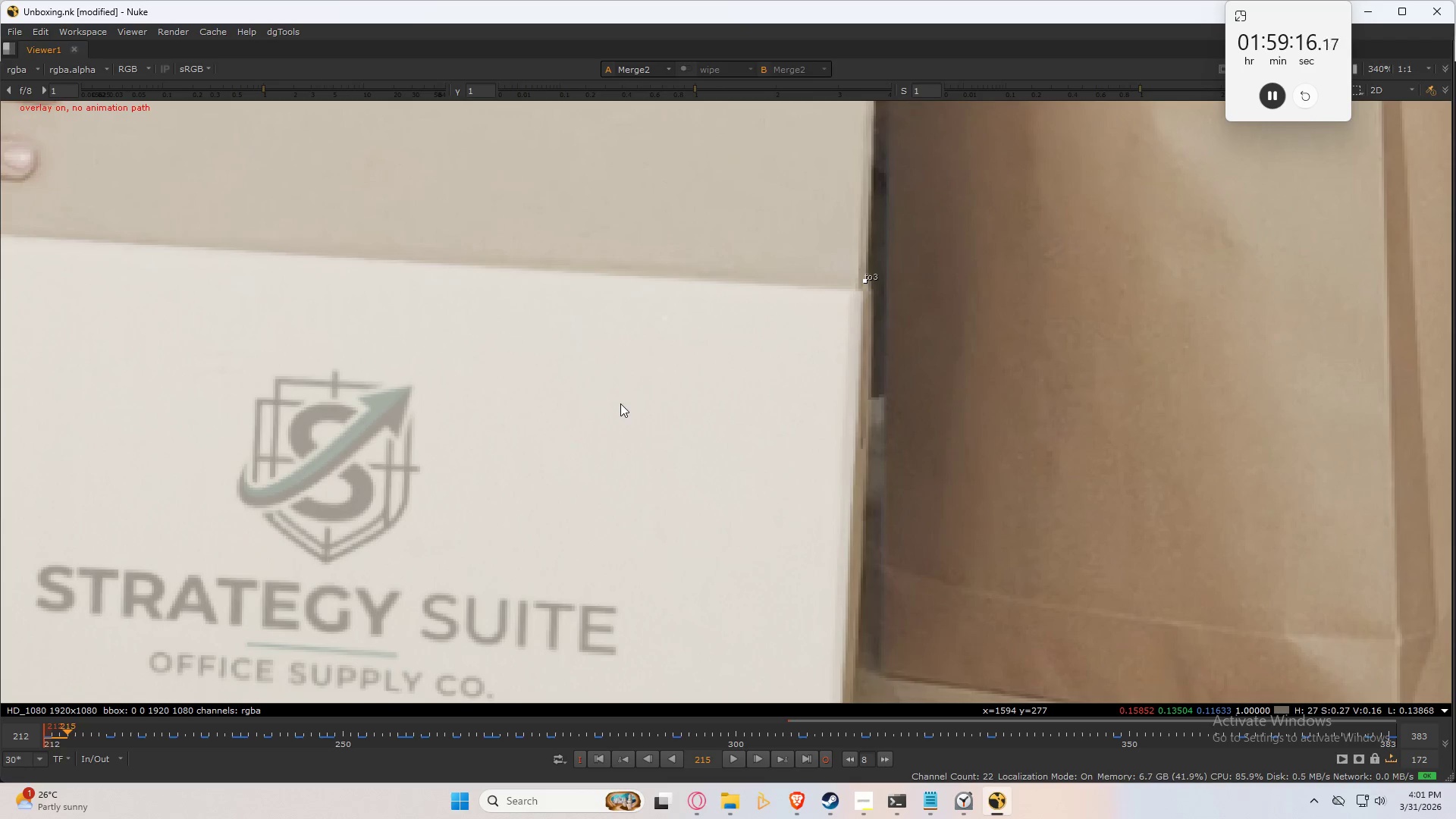 
key(ArrowRight)
 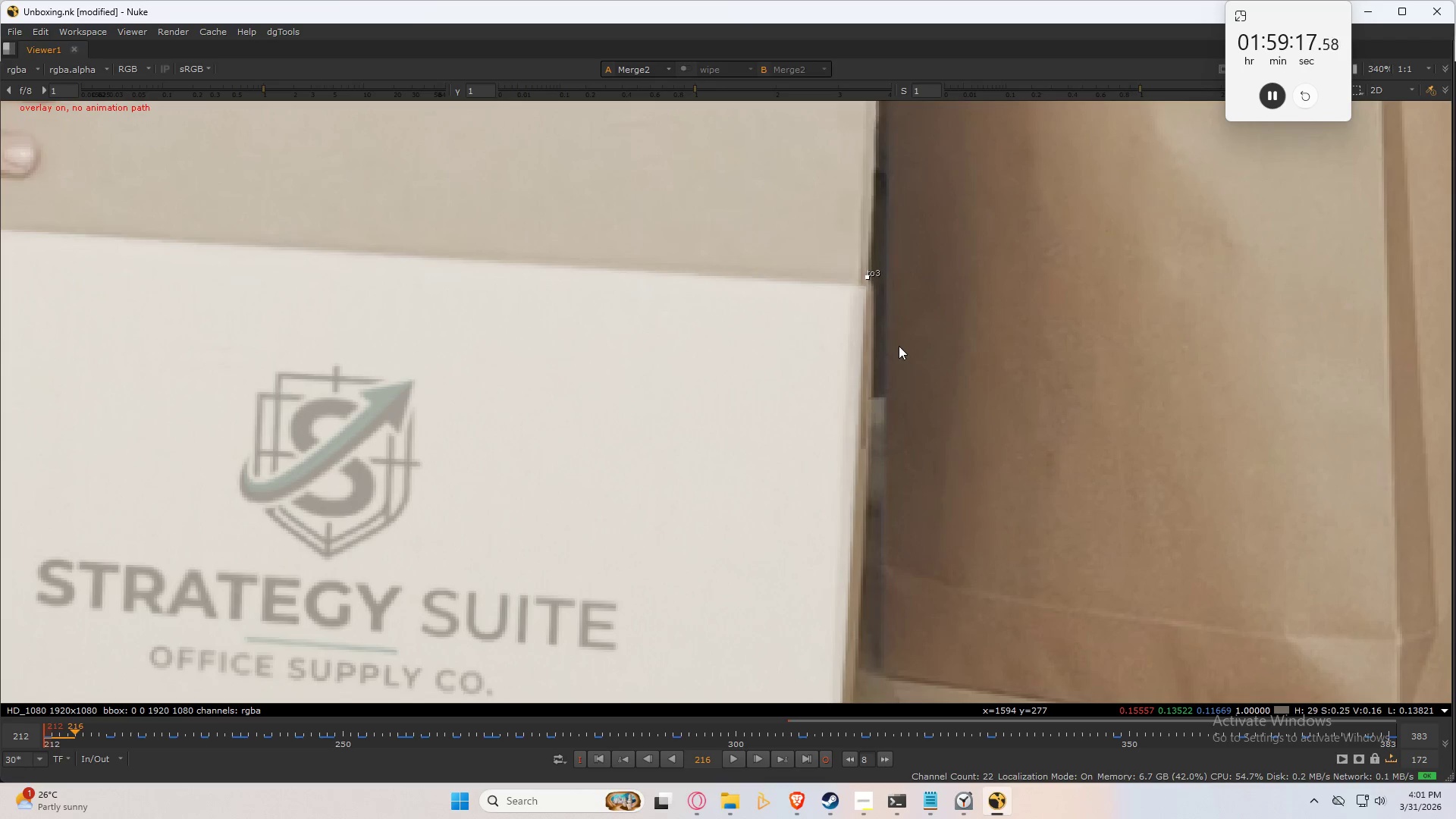 
key(ArrowLeft)
 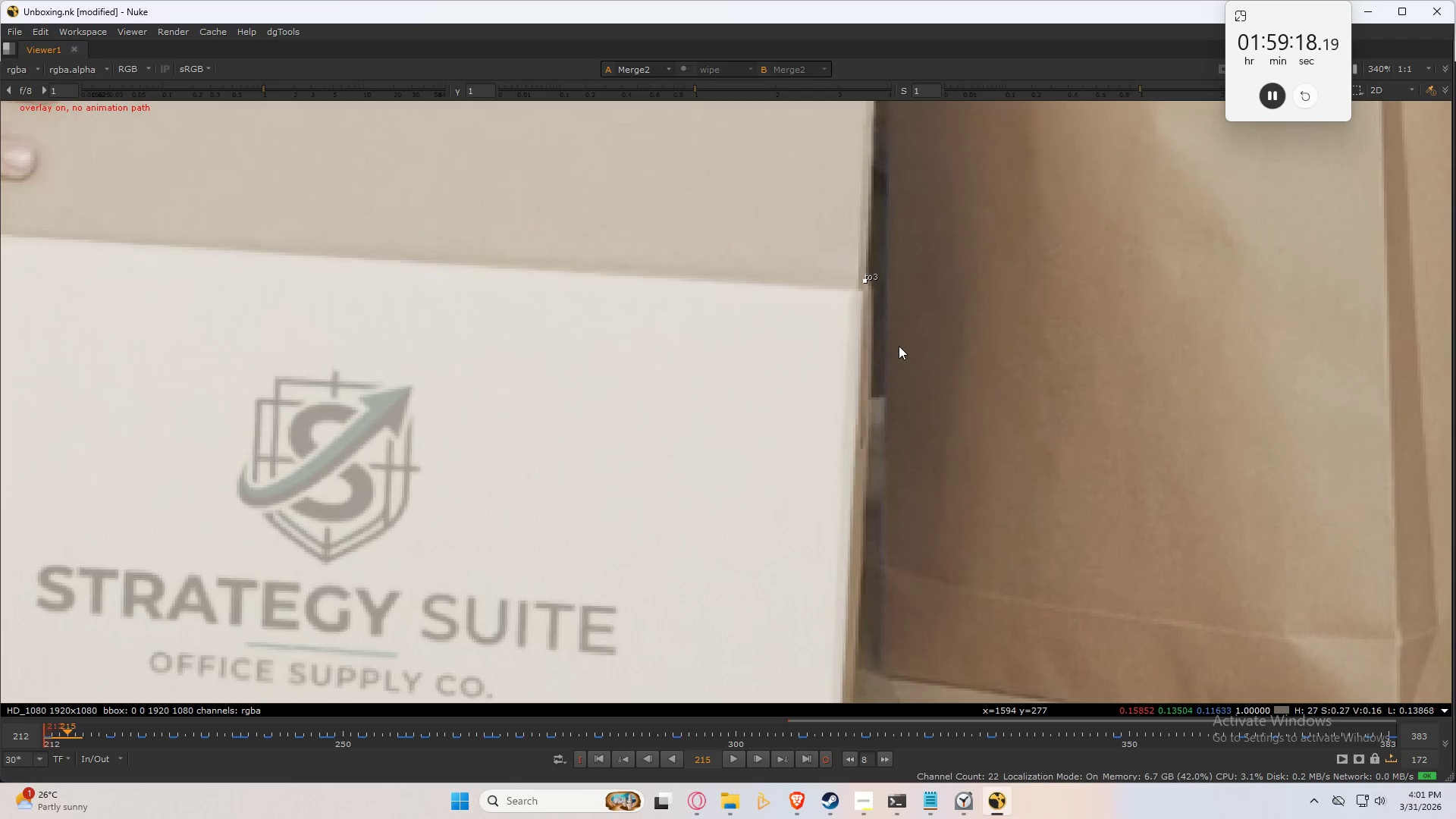 
key(ArrowLeft)
 